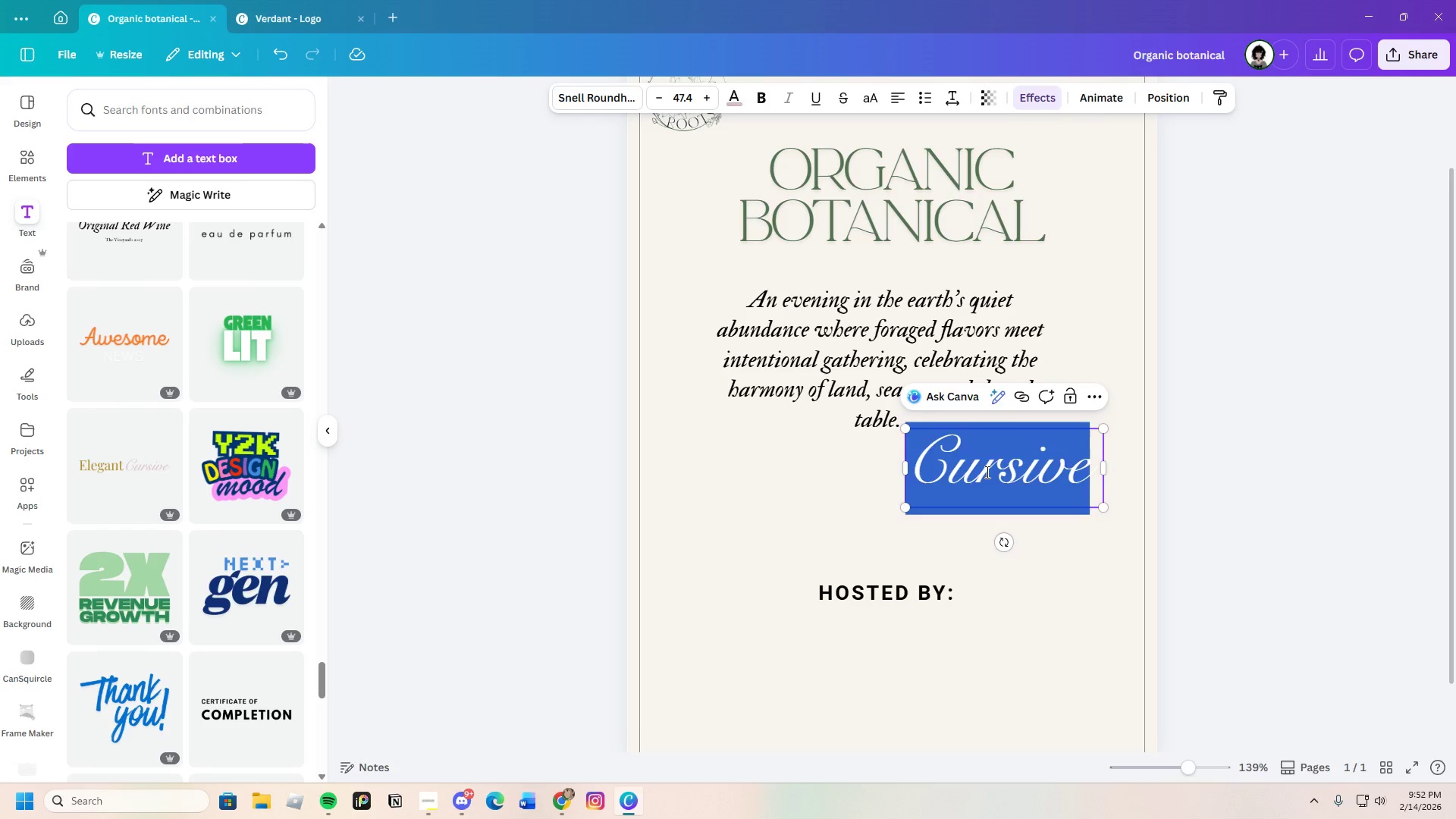 
key(Backspace)
 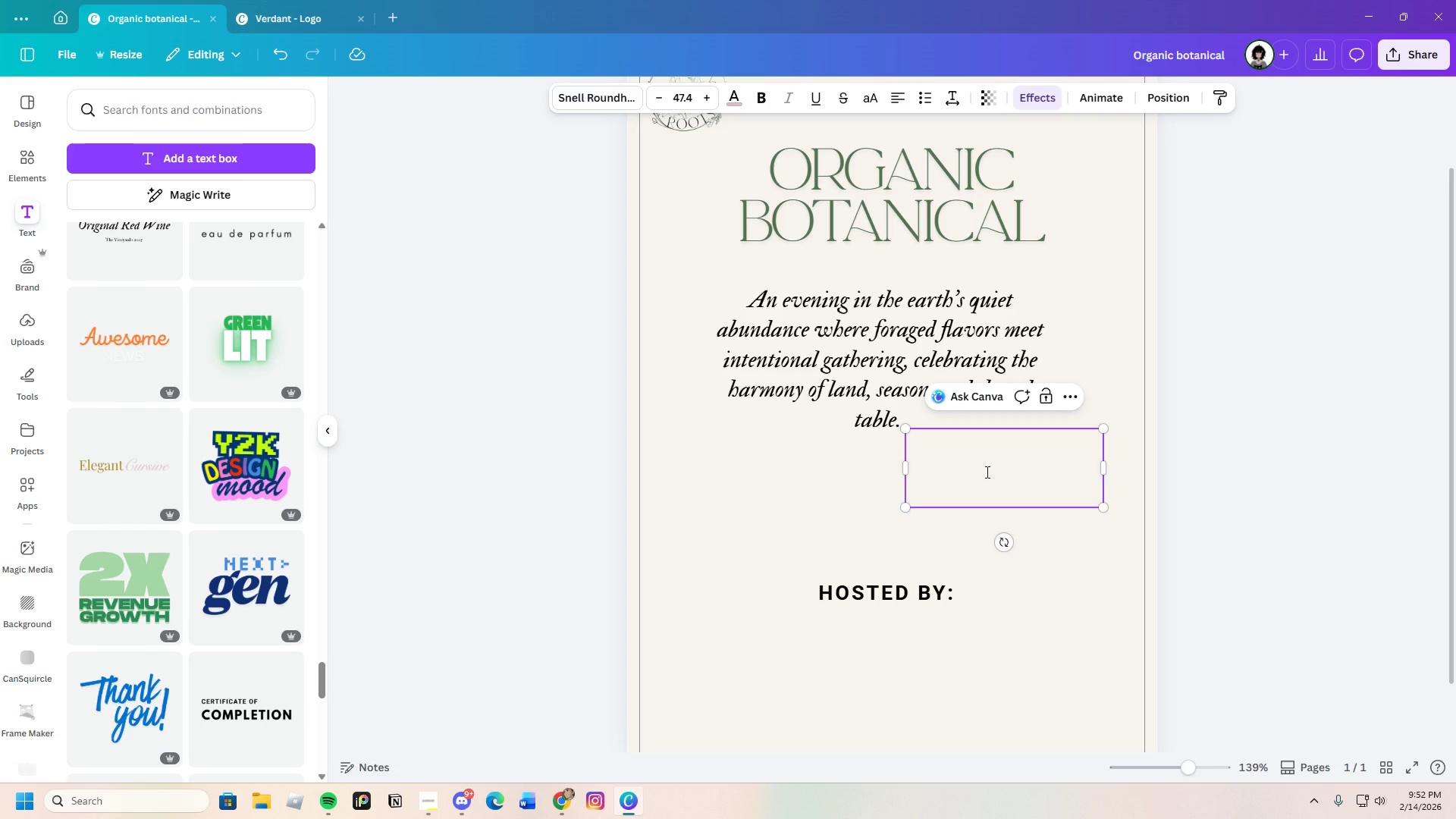 
key(Control+V)
 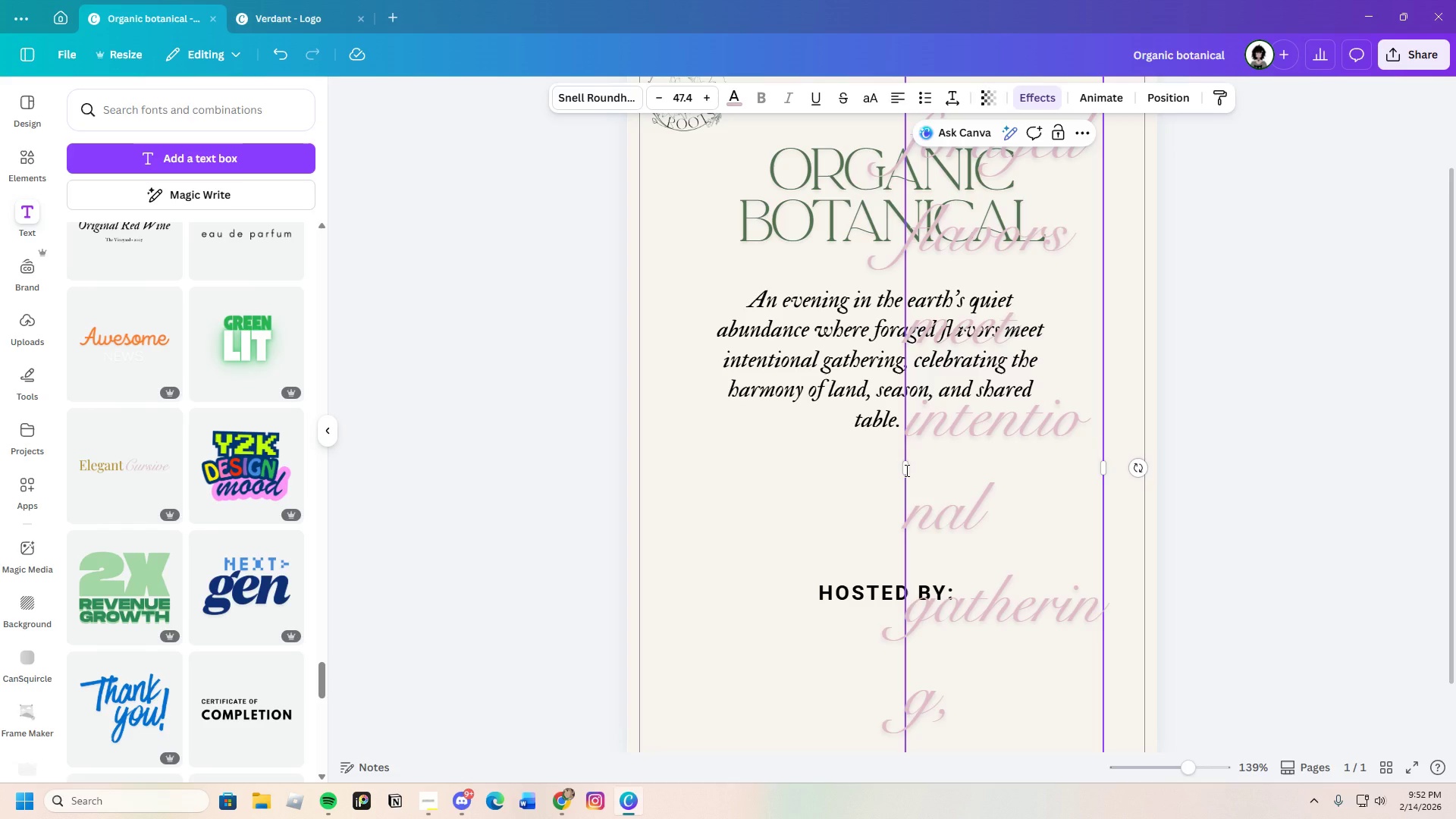 
left_click_drag(start_coordinate=[904, 470], to_coordinate=[654, 436])
 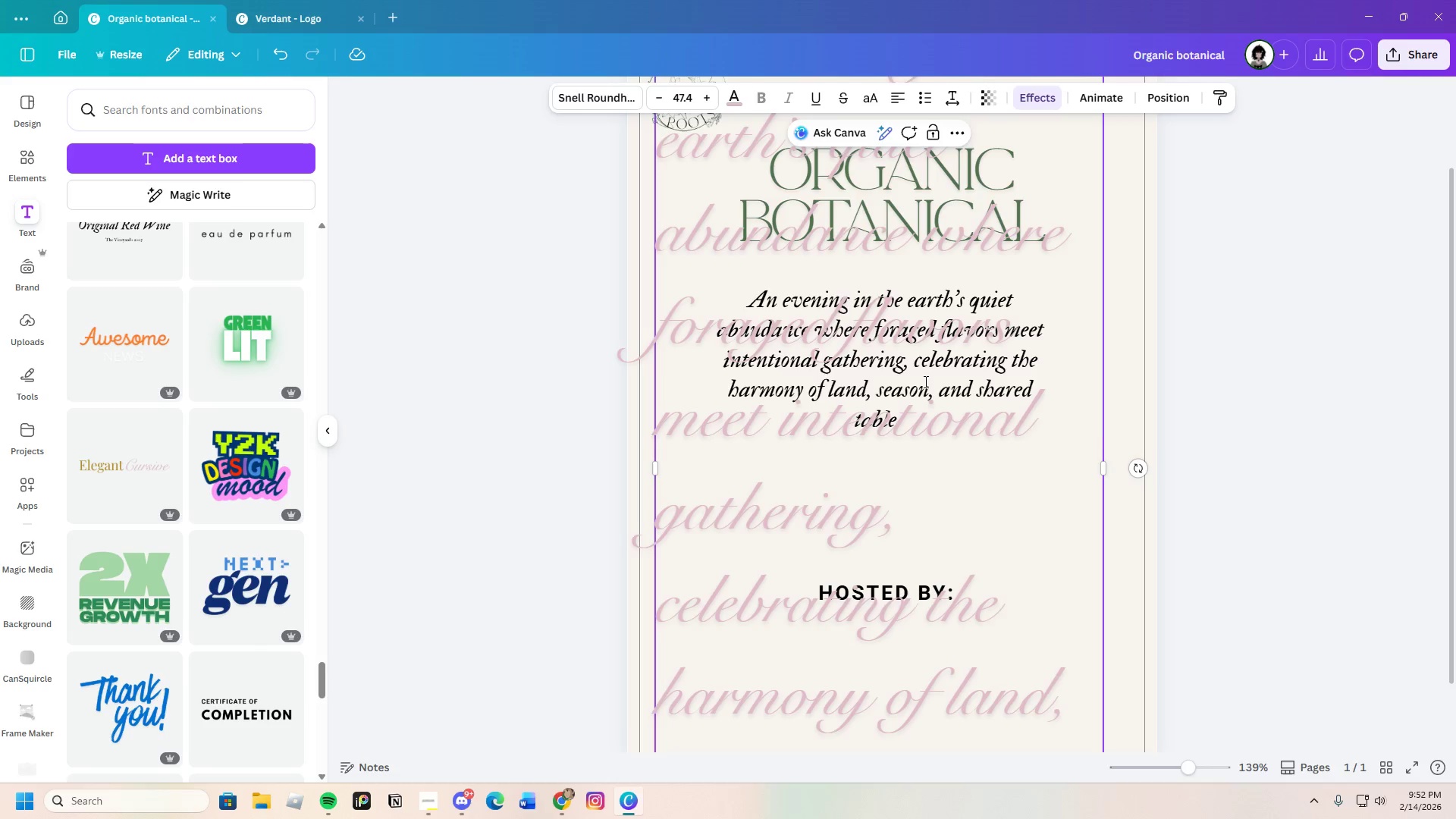 
scroll: coordinate [924, 386], scroll_direction: down, amount: 4.0
 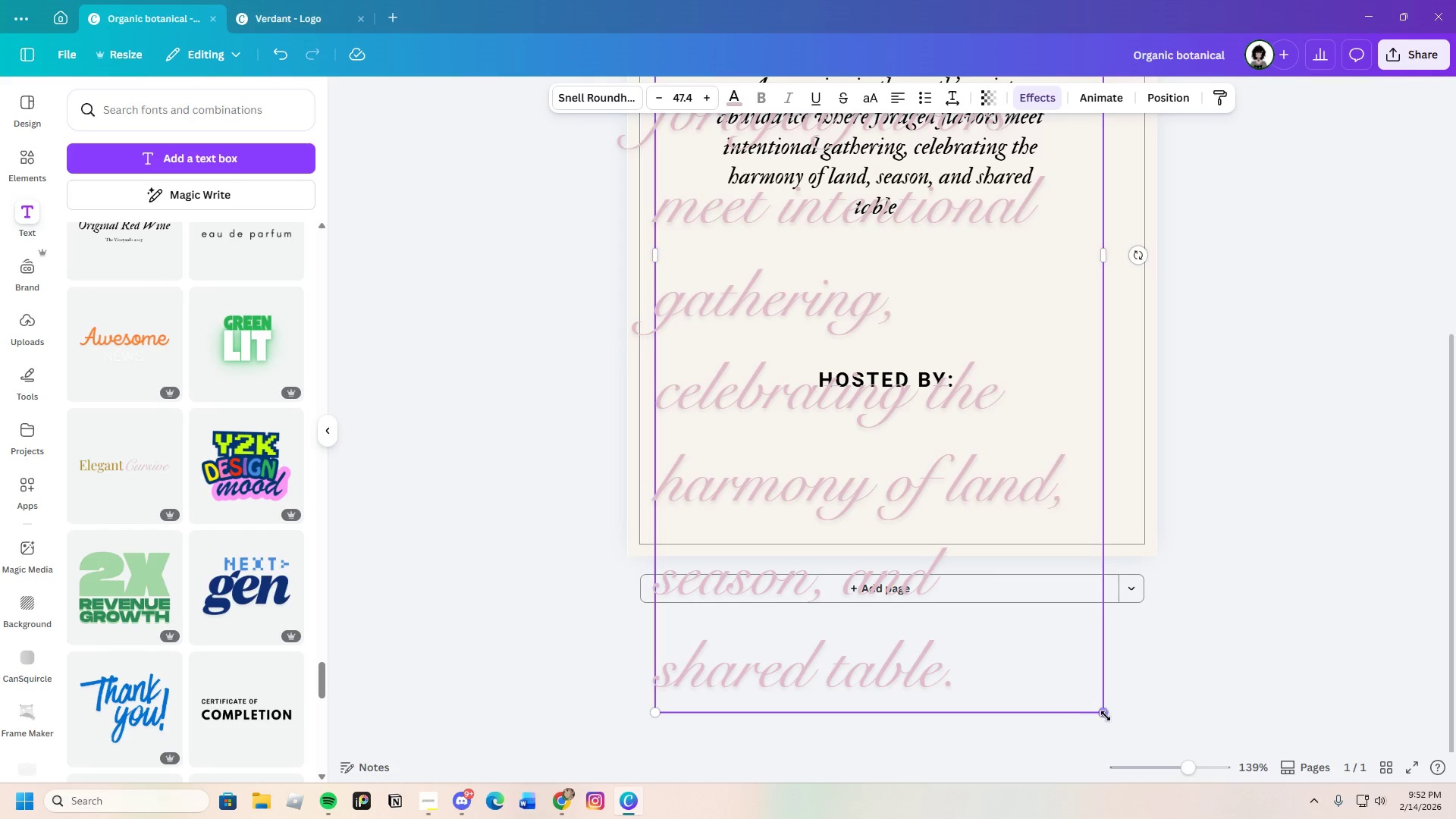 
left_click_drag(start_coordinate=[1106, 713], to_coordinate=[915, 334])
 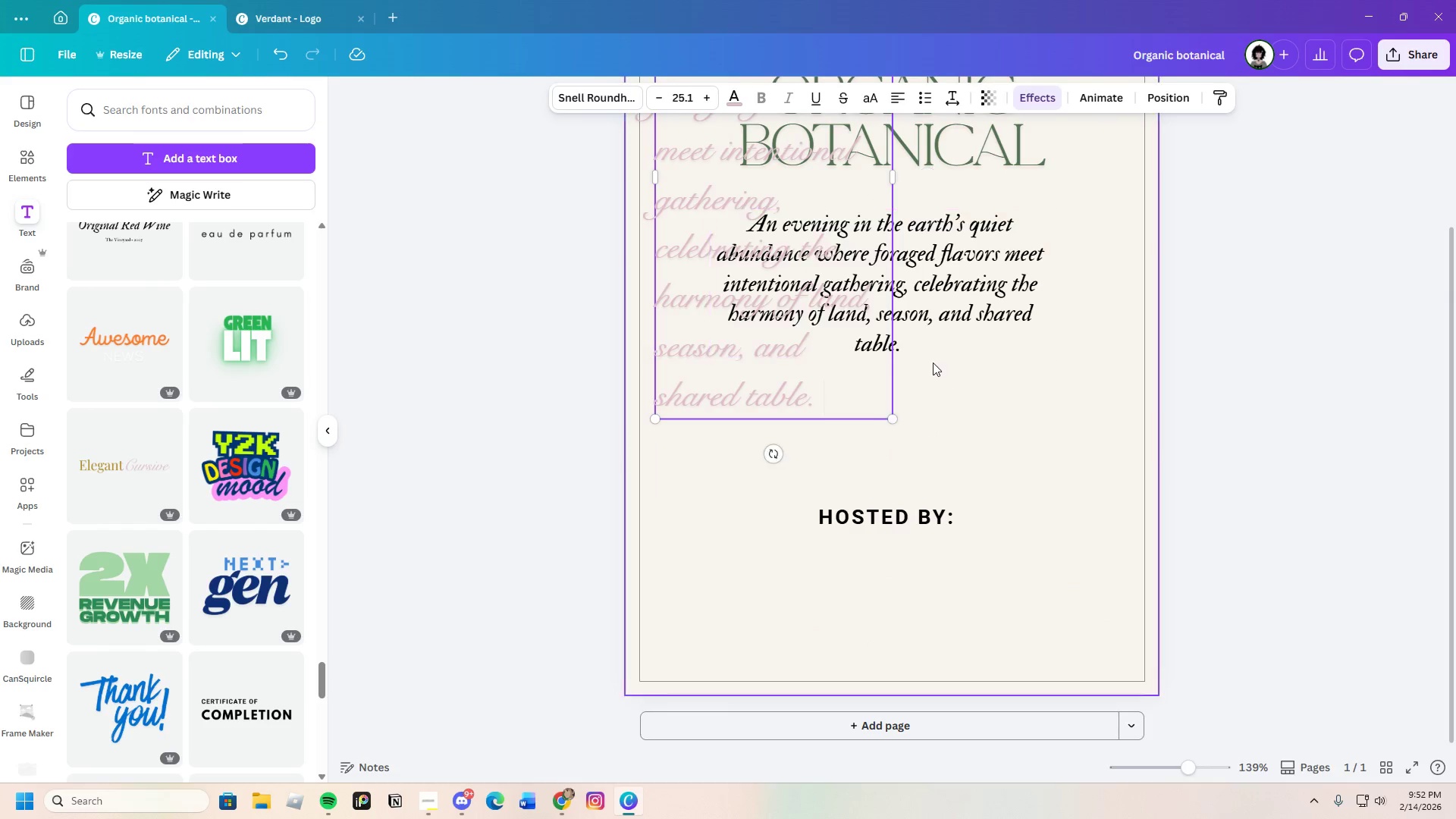 
scroll: coordinate [908, 297], scroll_direction: up, amount: 4.0
 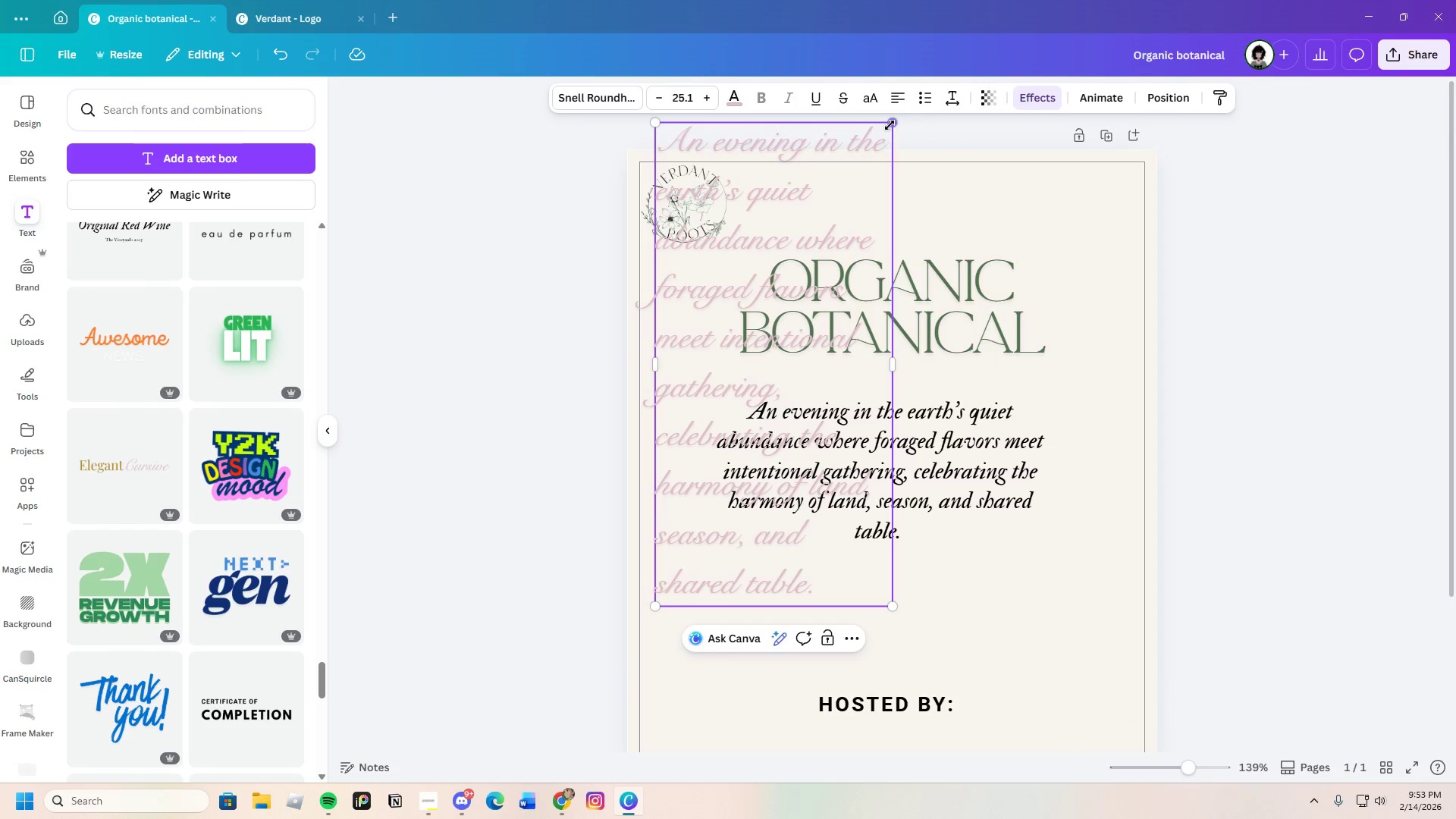 
left_click_drag(start_coordinate=[891, 124], to_coordinate=[849, 435])
 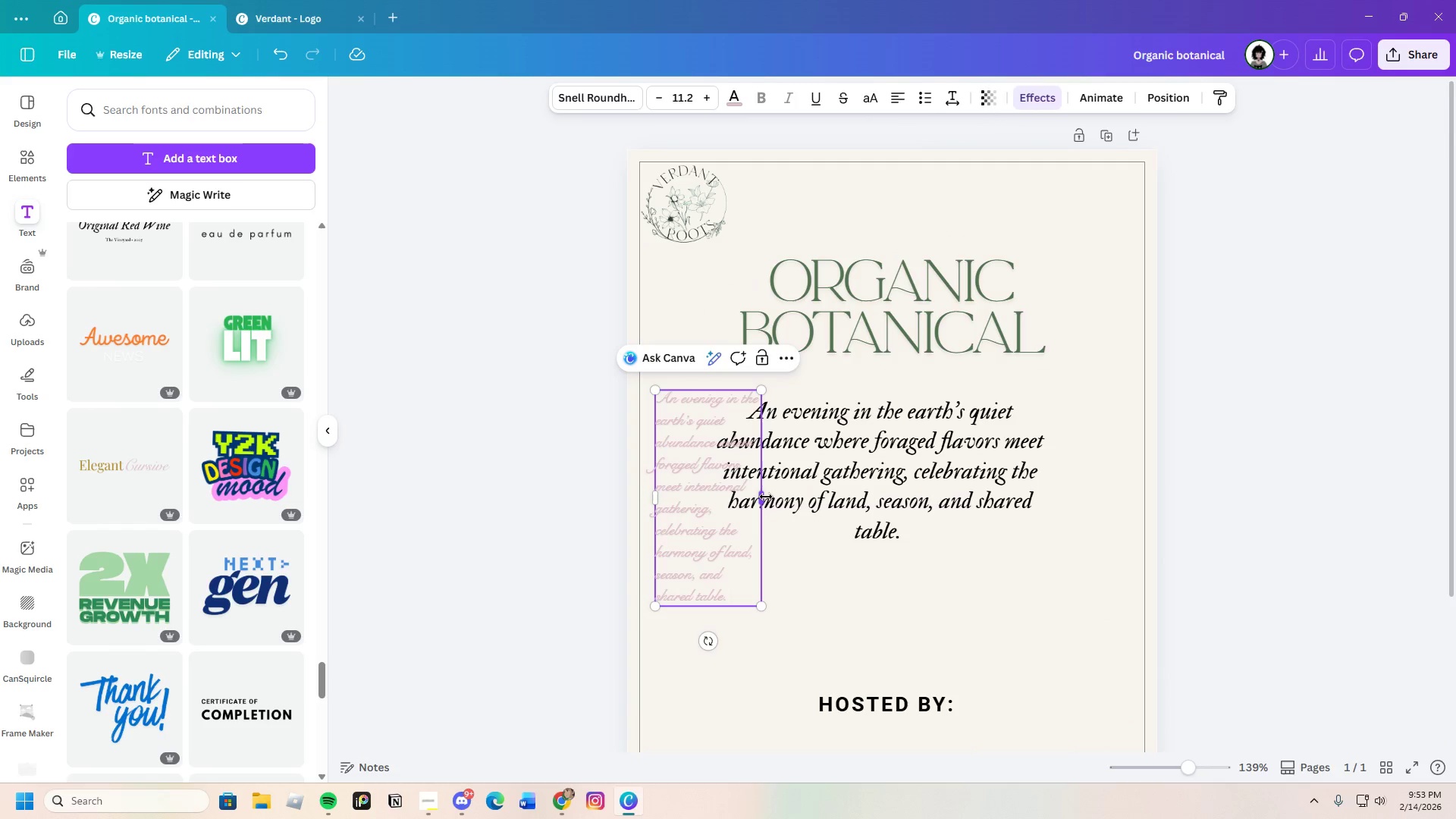 
left_click_drag(start_coordinate=[766, 497], to_coordinate=[1016, 539])
 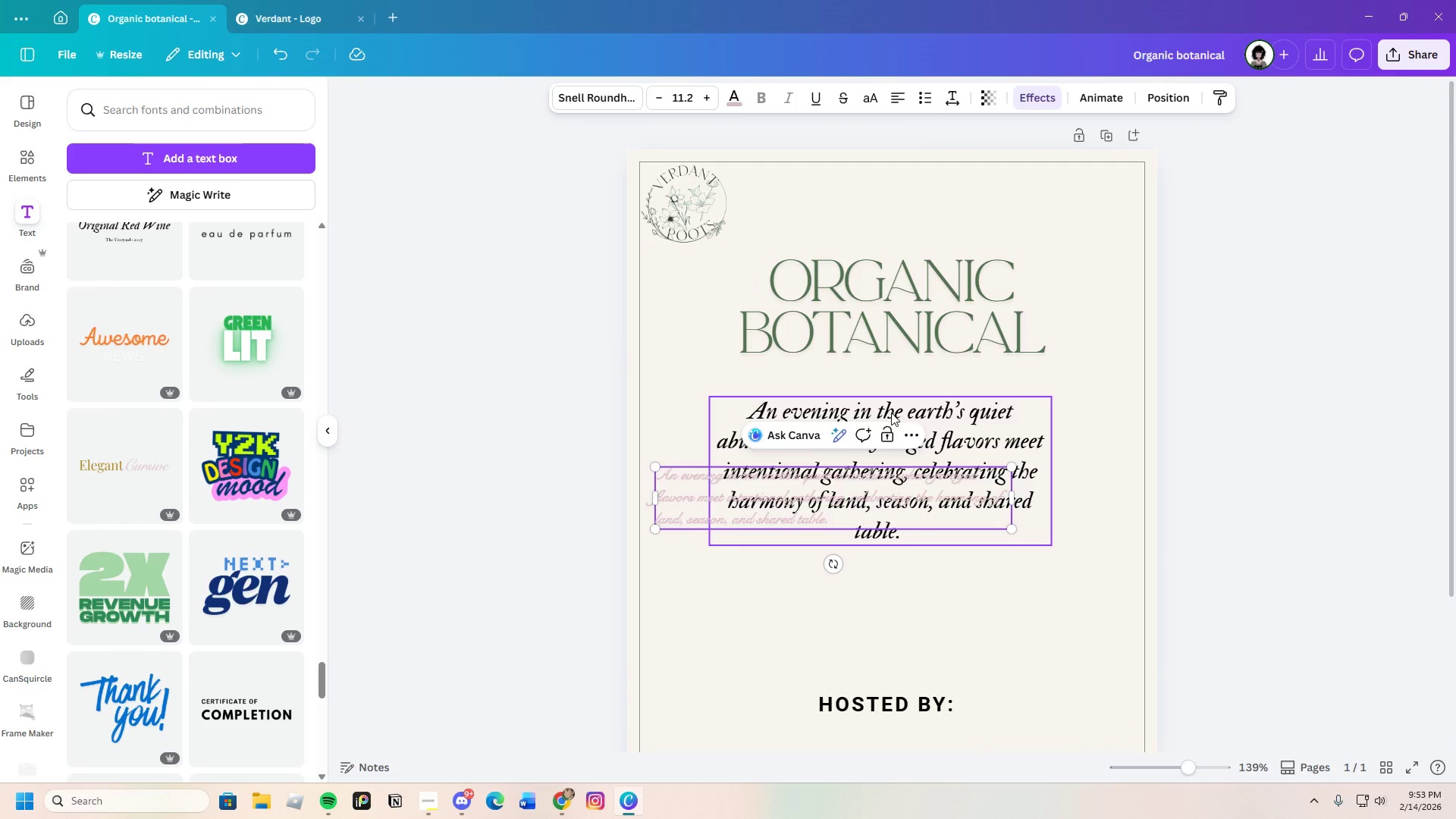 
left_click([891, 412])
 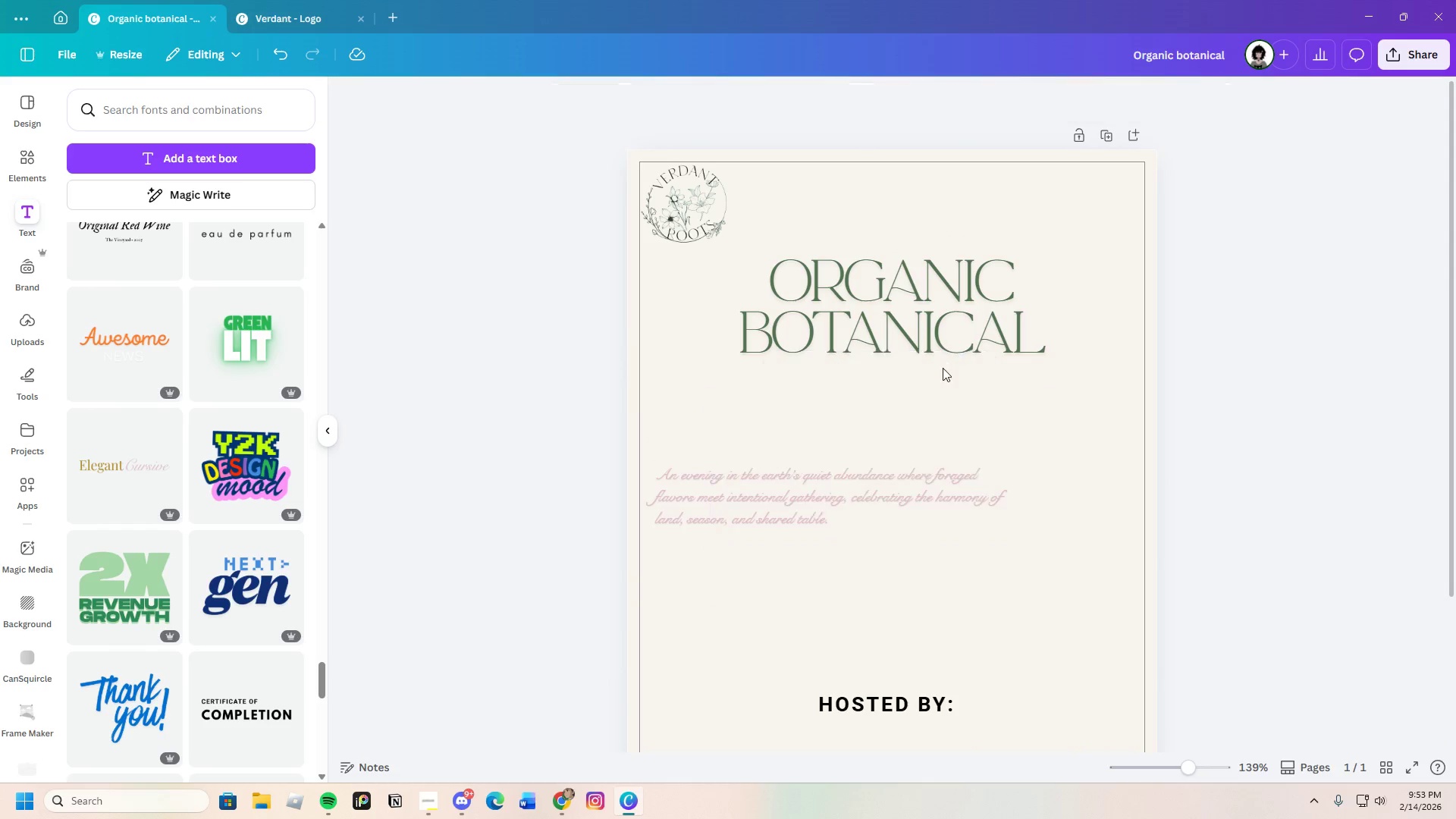 
double_click([733, 487])
 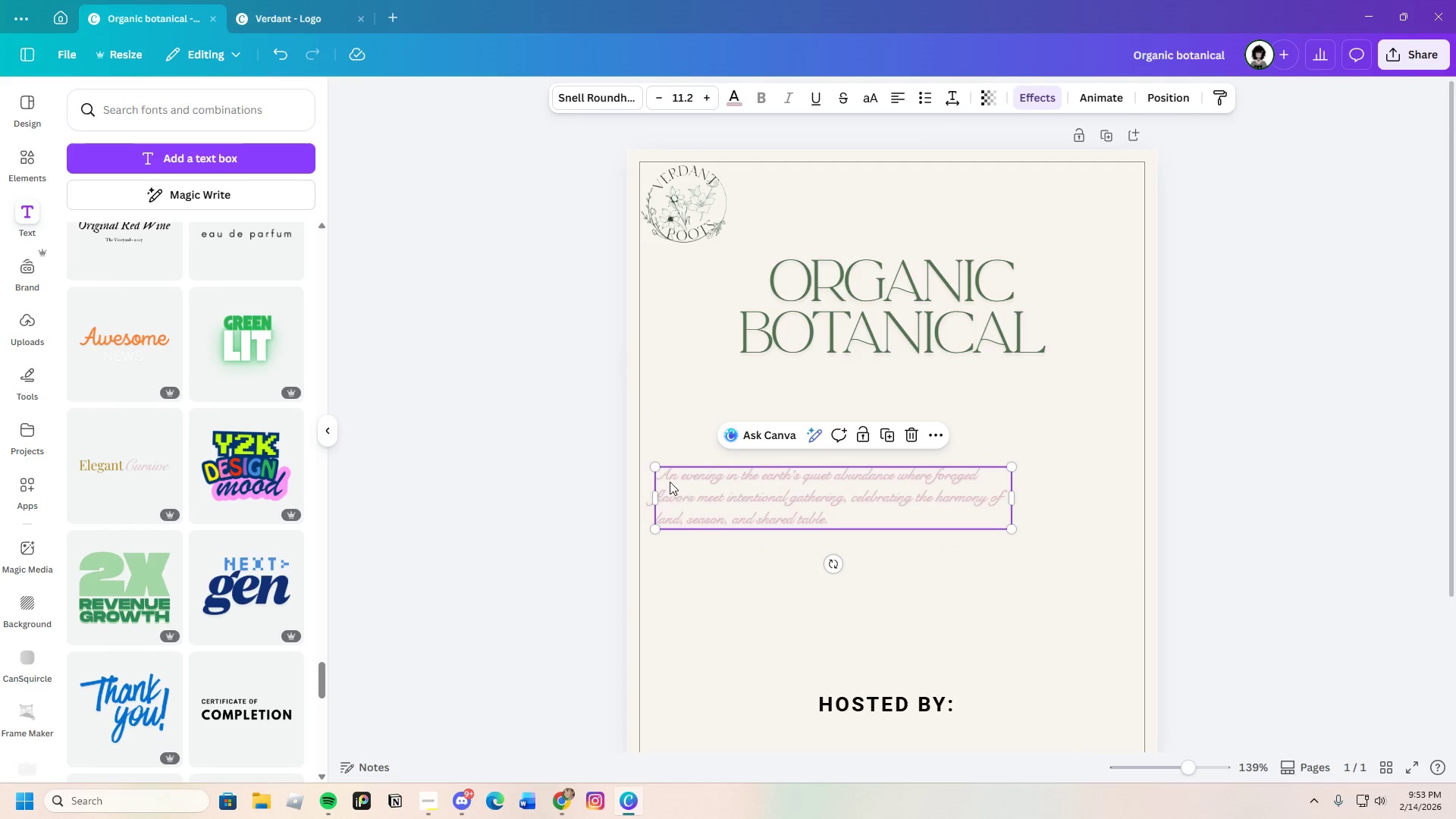 
left_click([664, 480])
 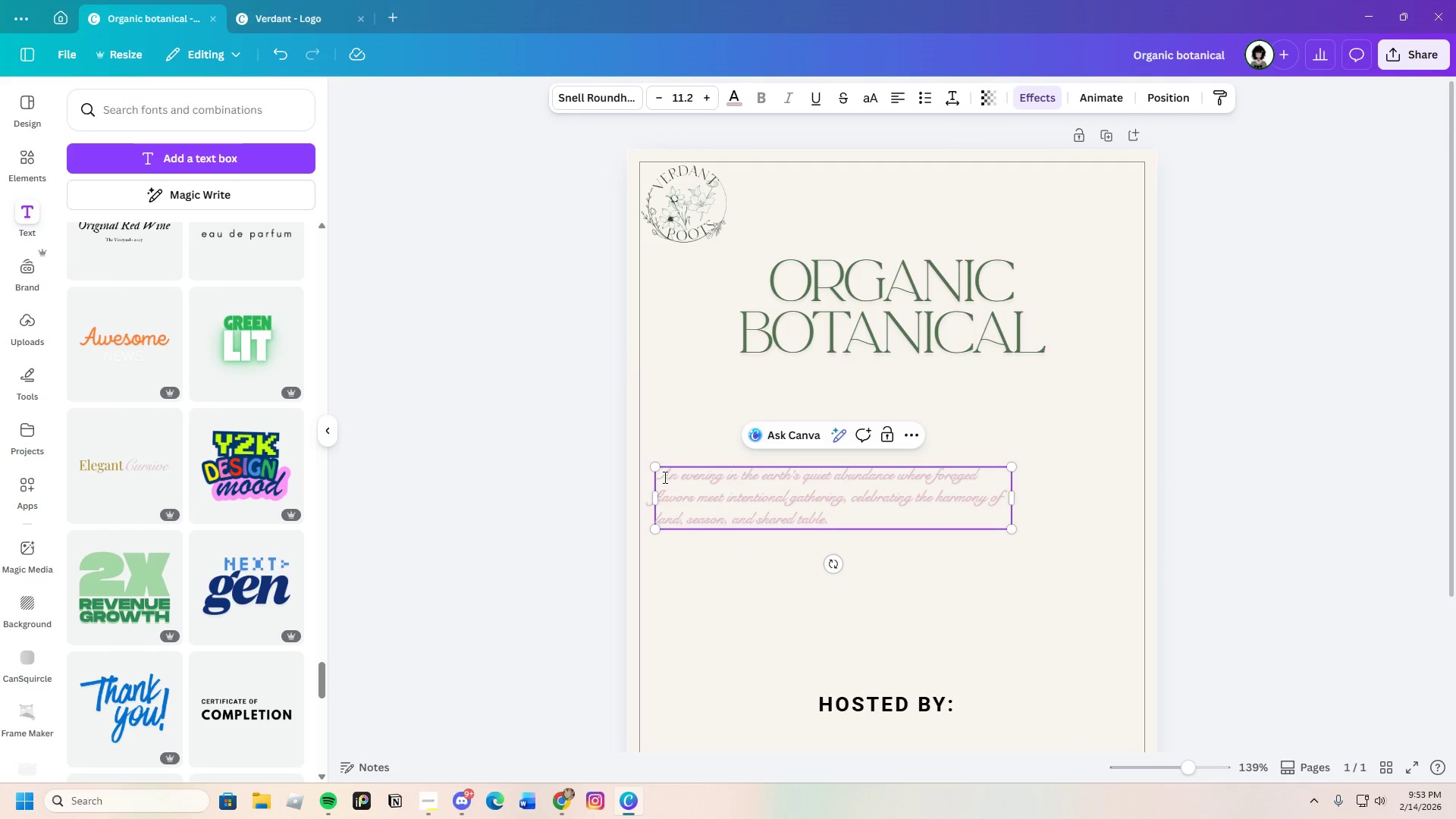 
left_click_drag(start_coordinate=[664, 477], to_coordinate=[852, 530])
 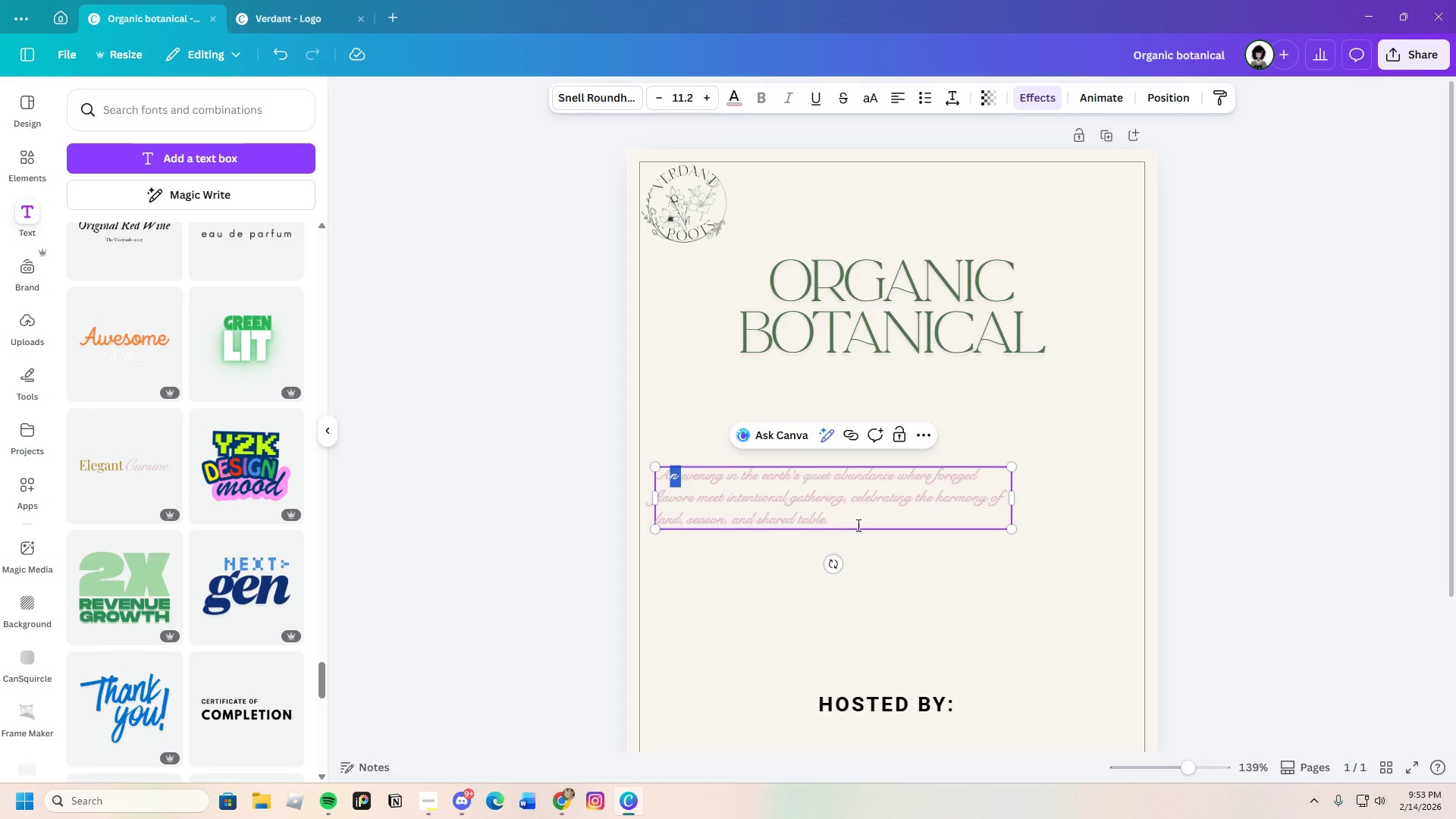 
left_click([857, 525])
 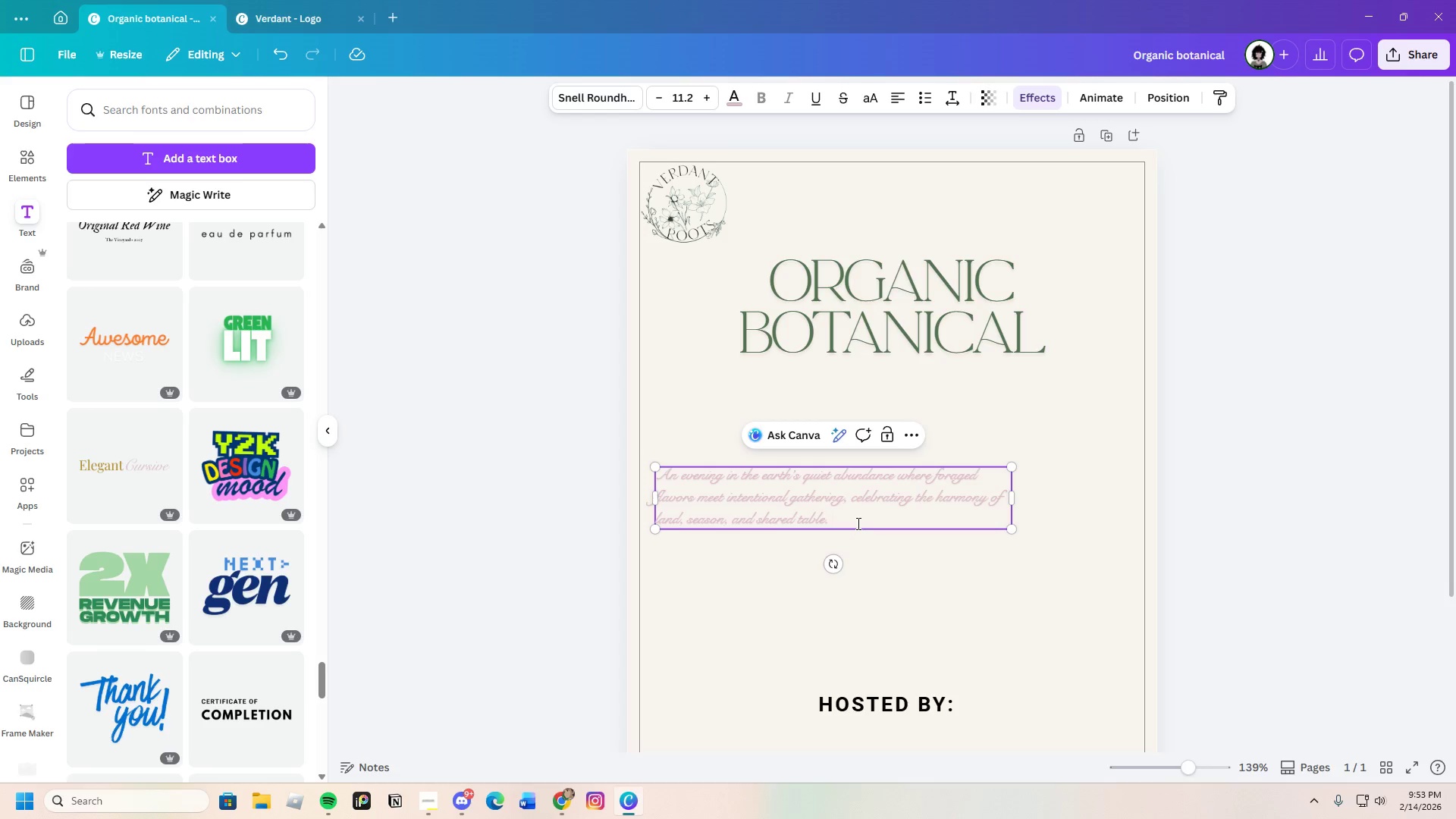 
left_click_drag(start_coordinate=[857, 523], to_coordinate=[654, 467])
 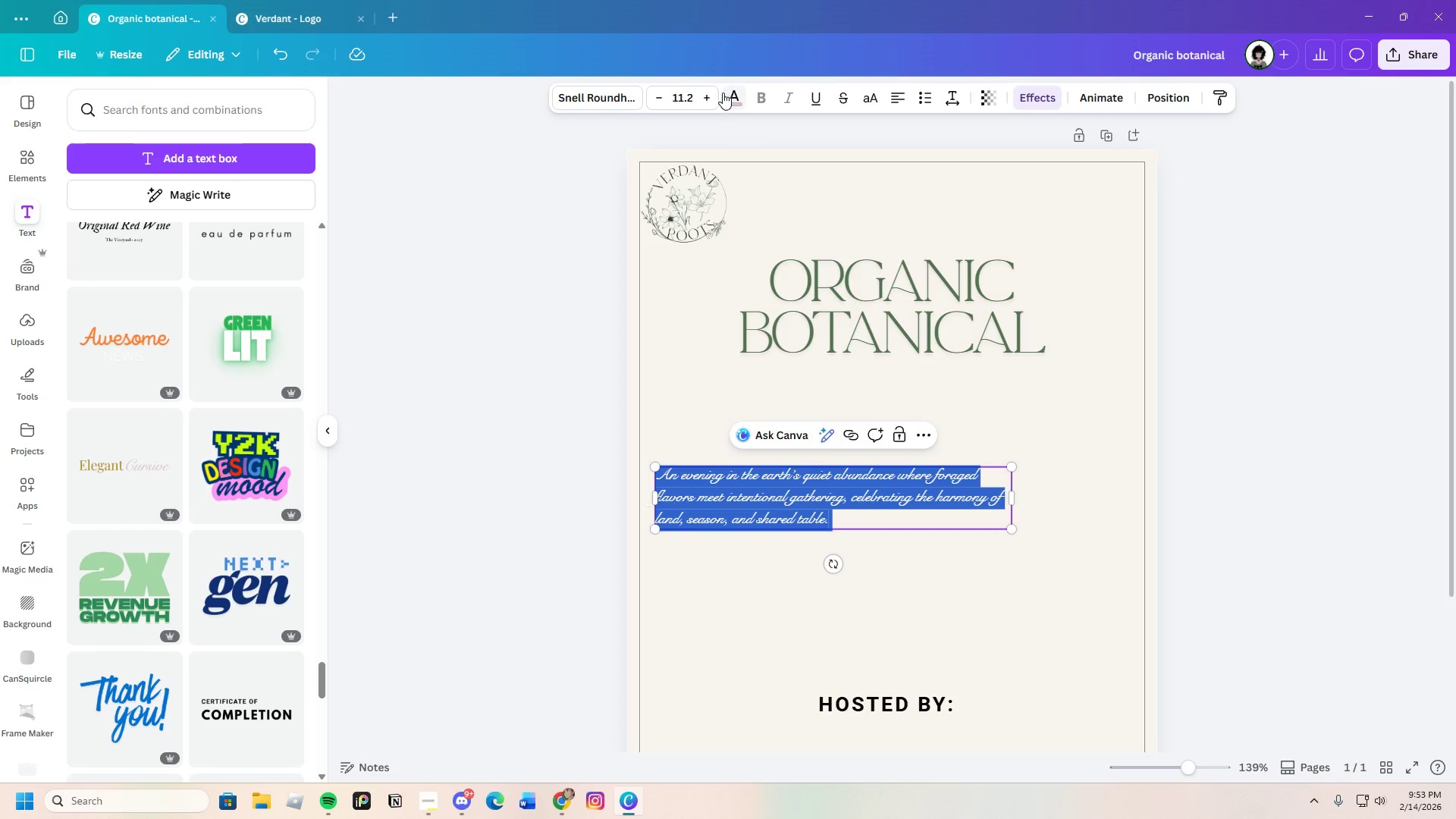 
left_click([723, 98])
 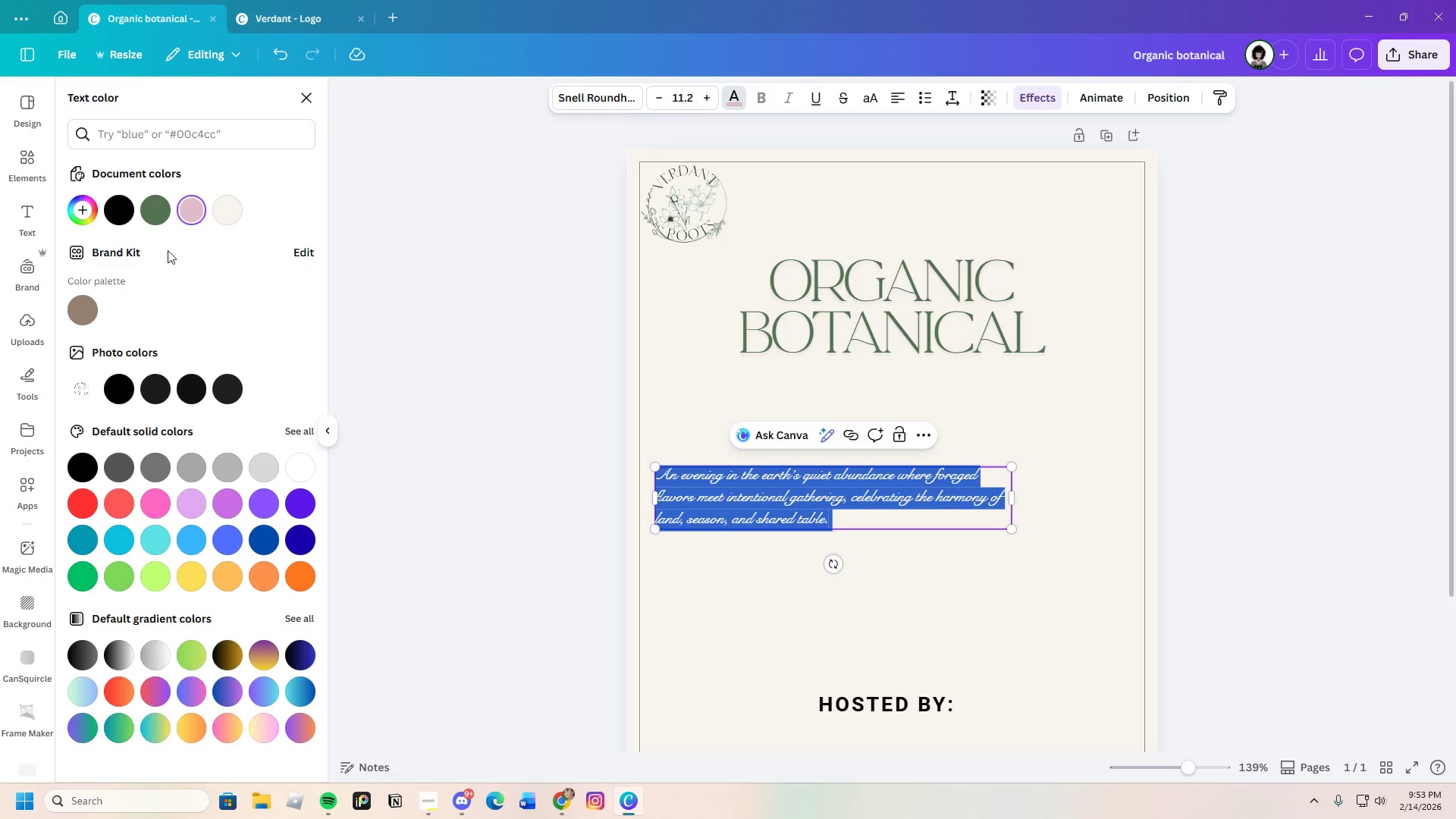 
left_click_drag(start_coordinate=[143, 209], to_coordinate=[148, 208])
 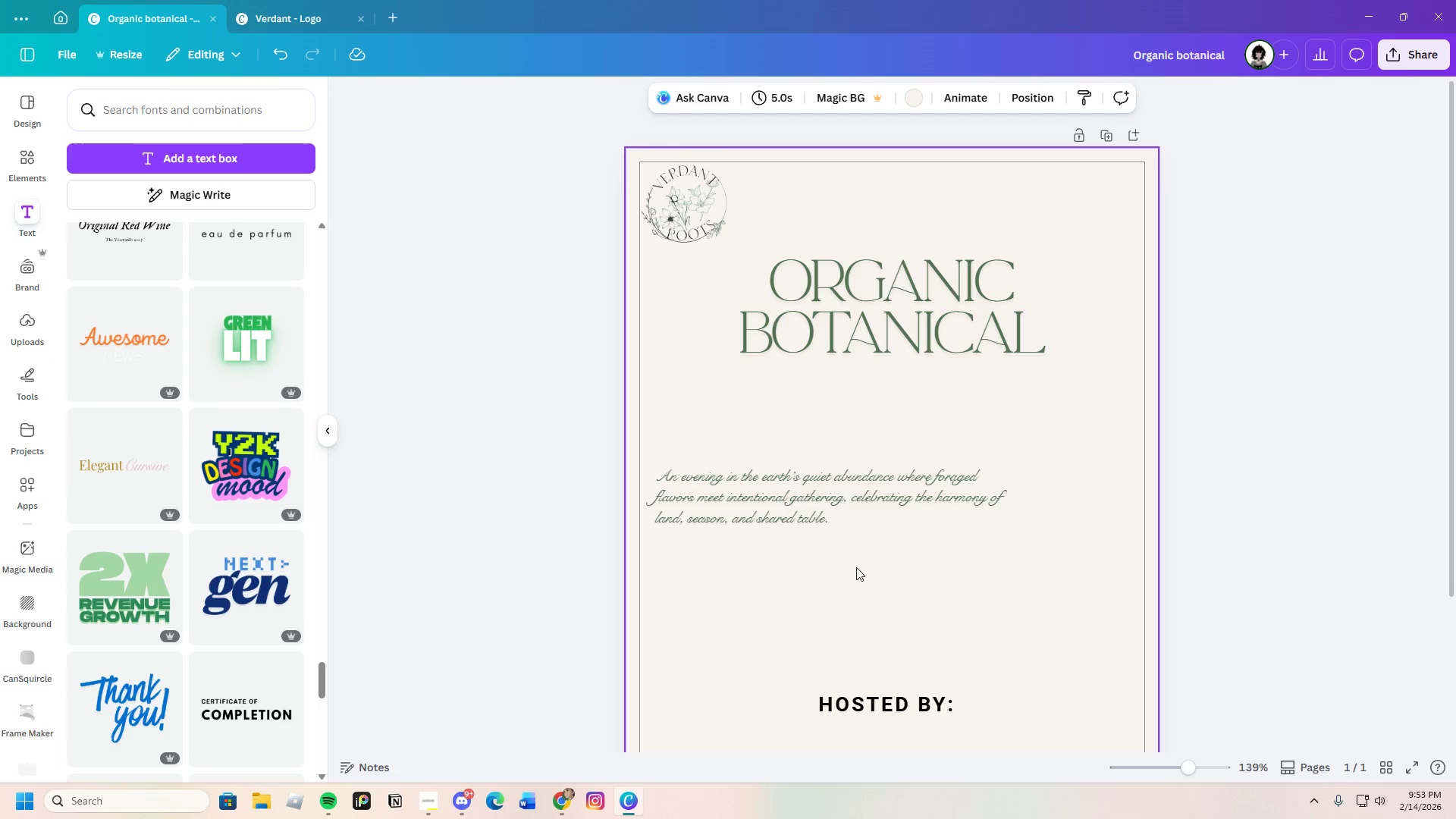 
double_click([840, 507])
 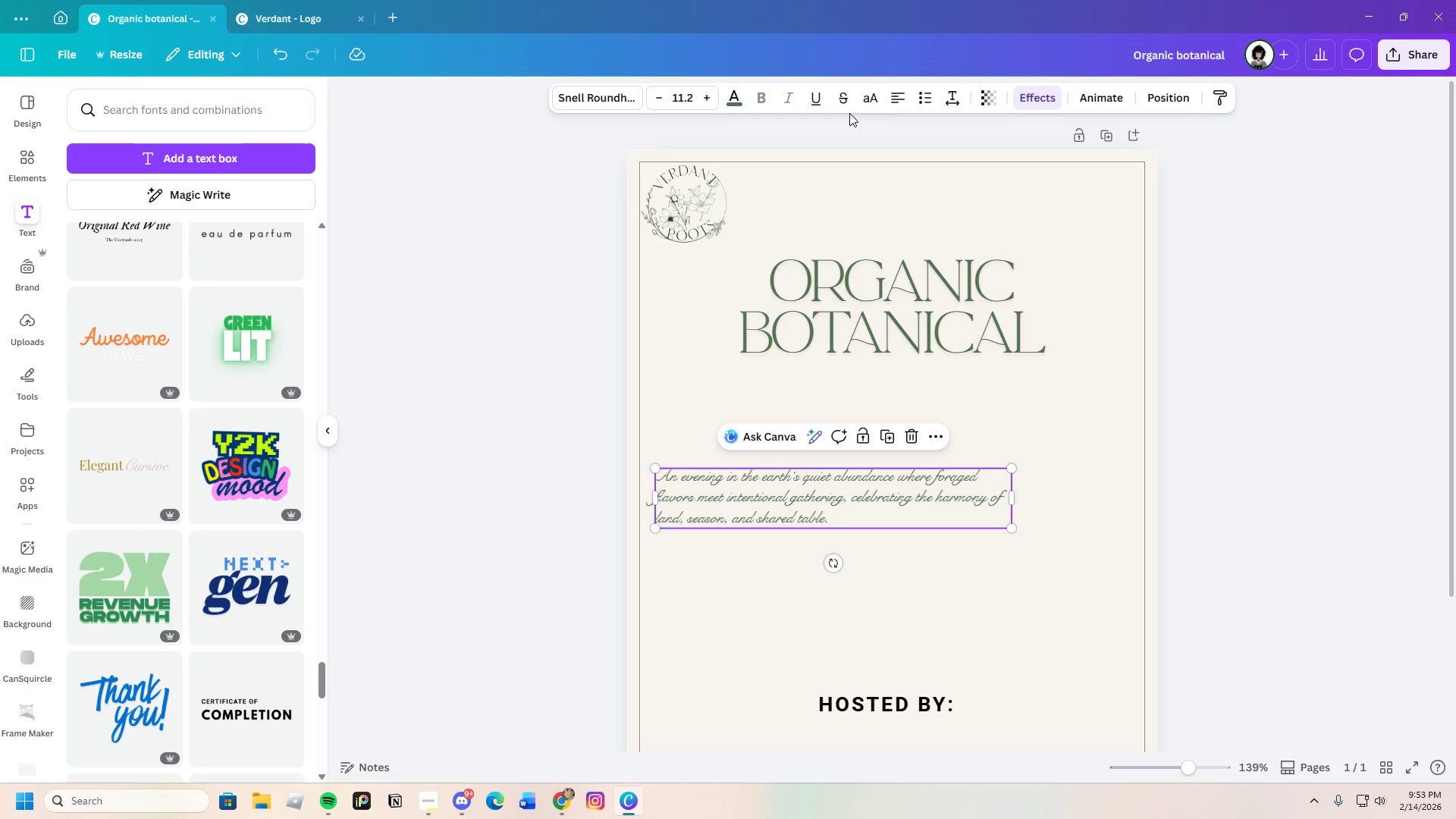 
left_click([902, 98])
 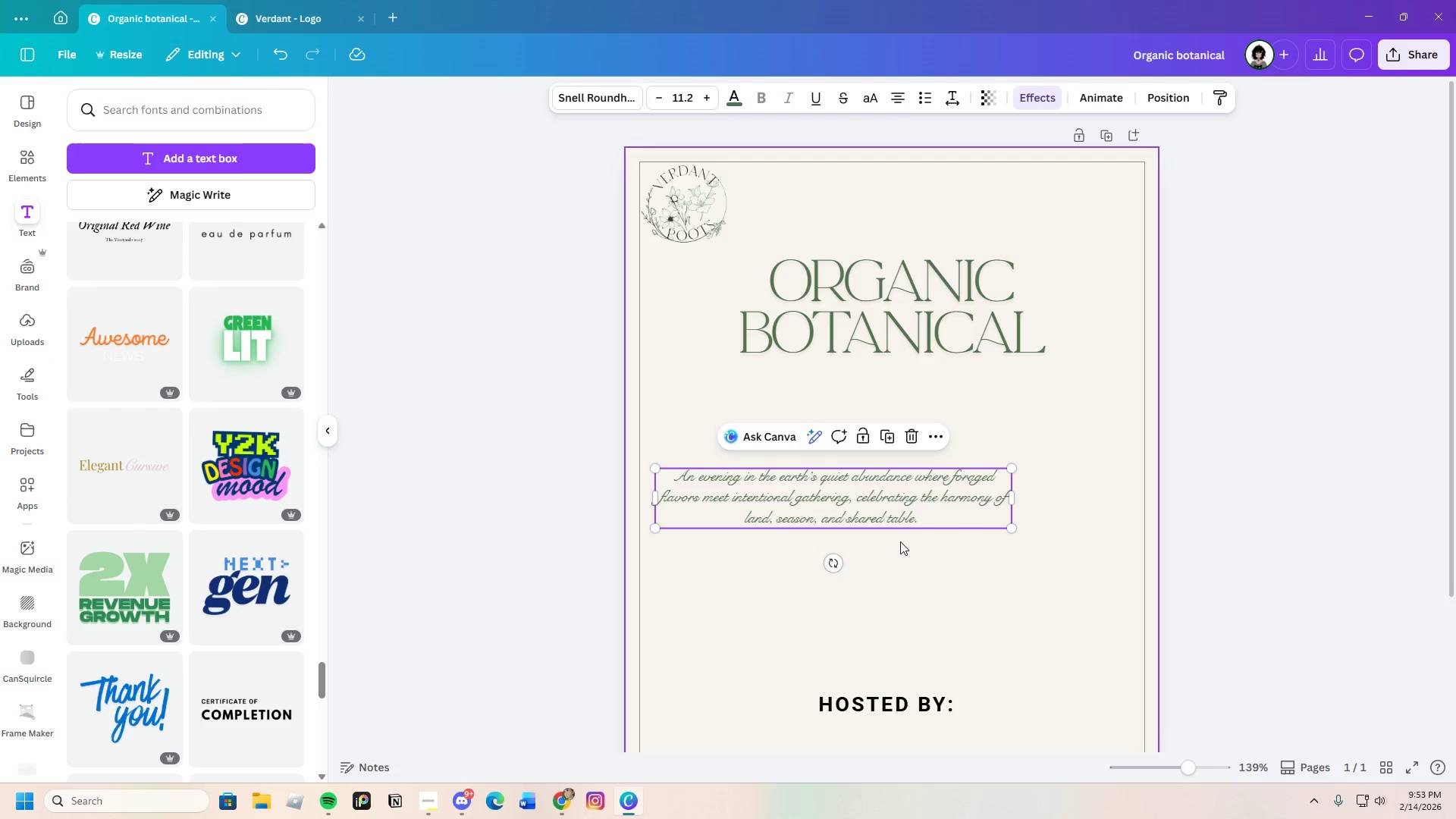 
left_click([906, 536])
 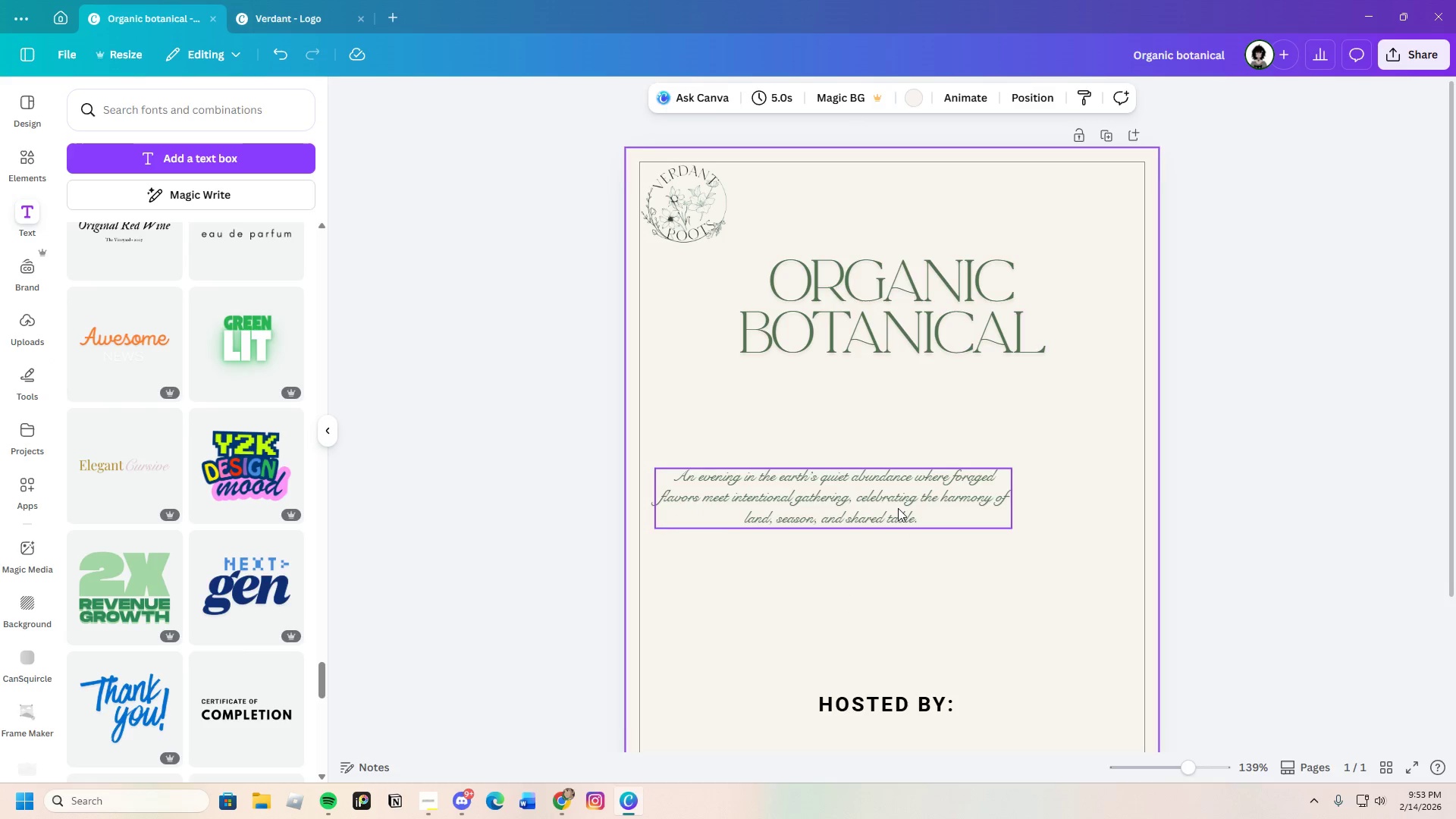 
left_click([898, 508])
 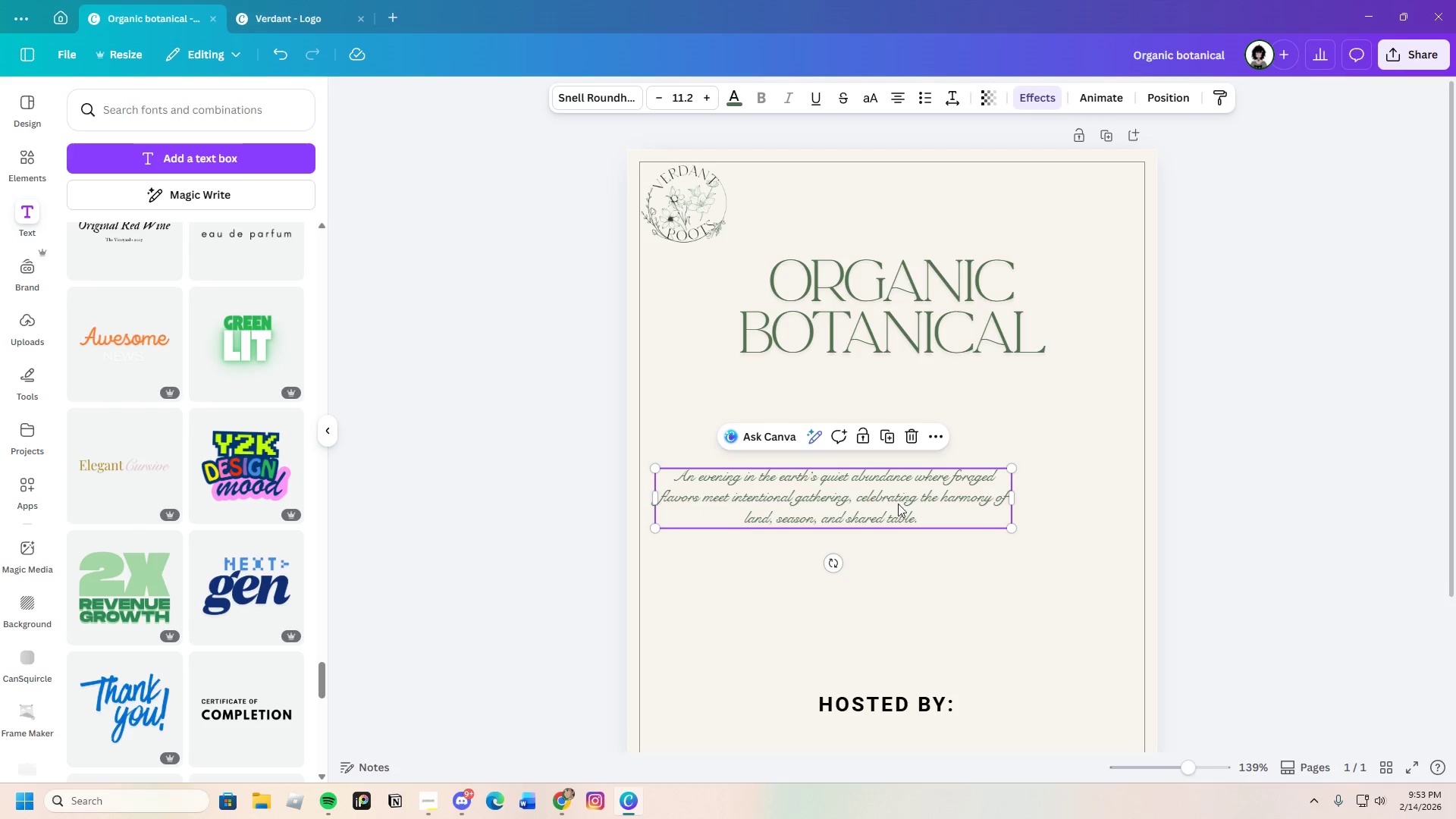 
left_click_drag(start_coordinate=[900, 501], to_coordinate=[939, 464])
 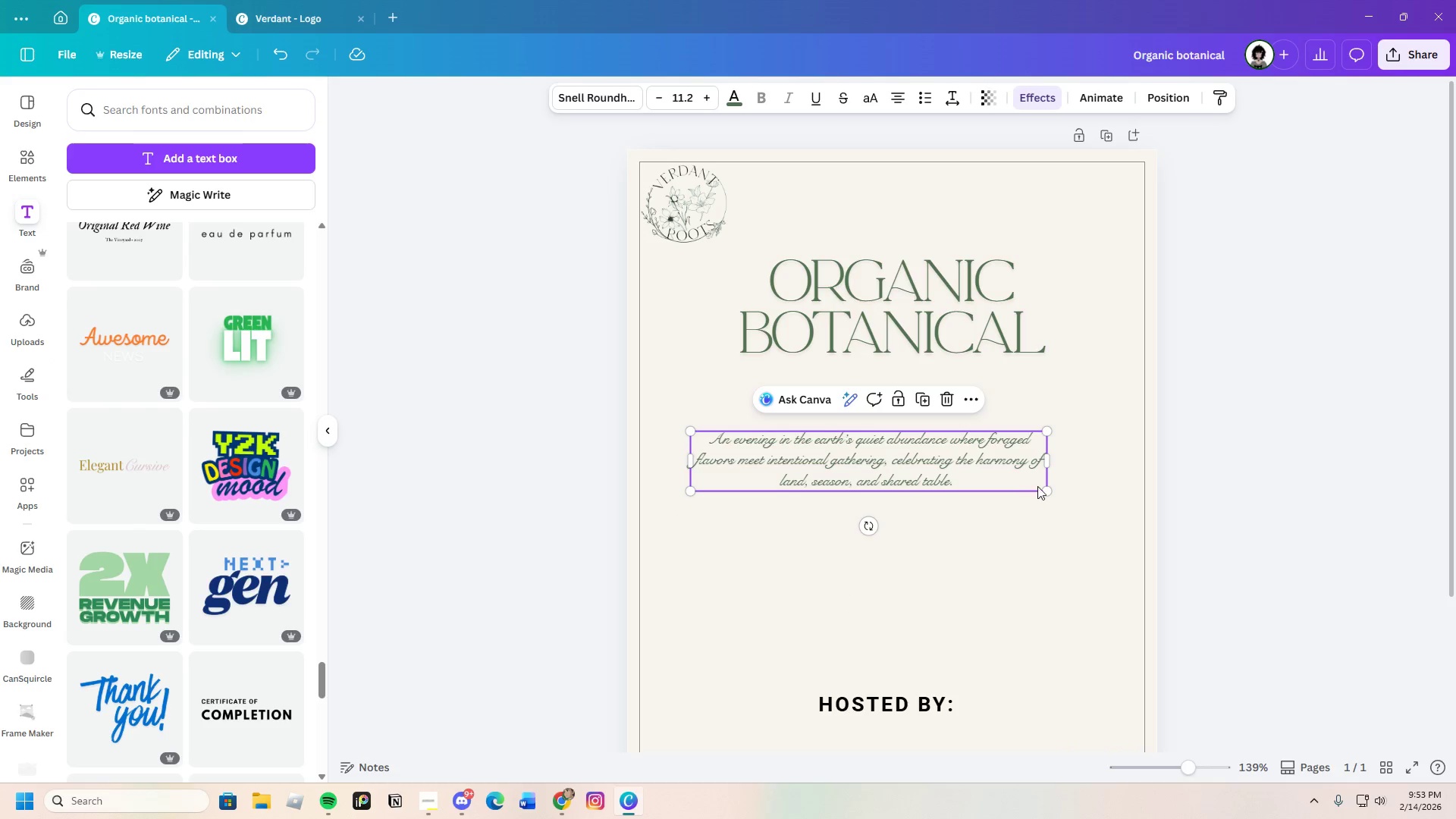 
left_click_drag(start_coordinate=[1048, 487], to_coordinate=[1108, 522])
 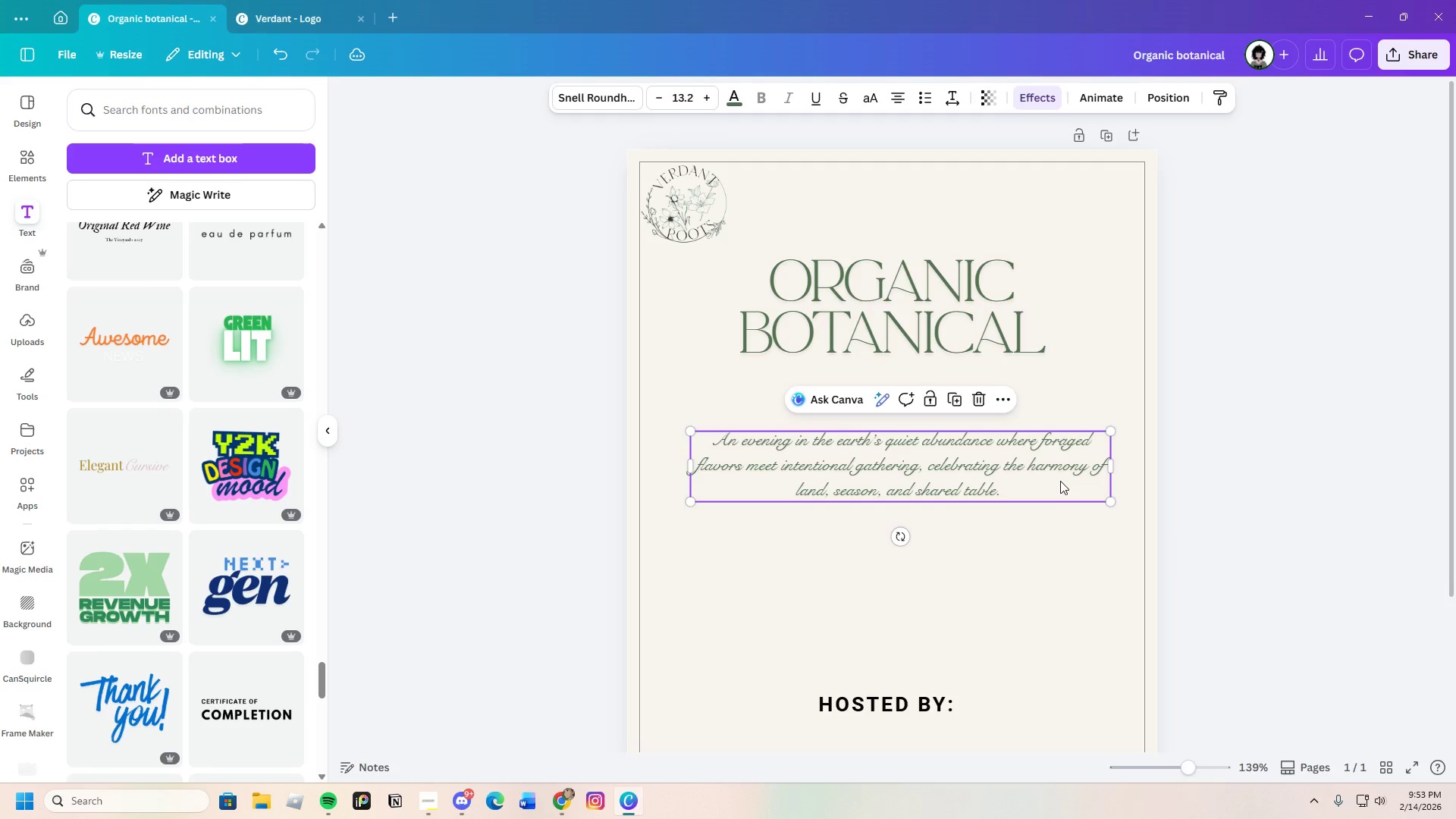 
left_click_drag(start_coordinate=[1060, 481], to_coordinate=[1062, 447])
 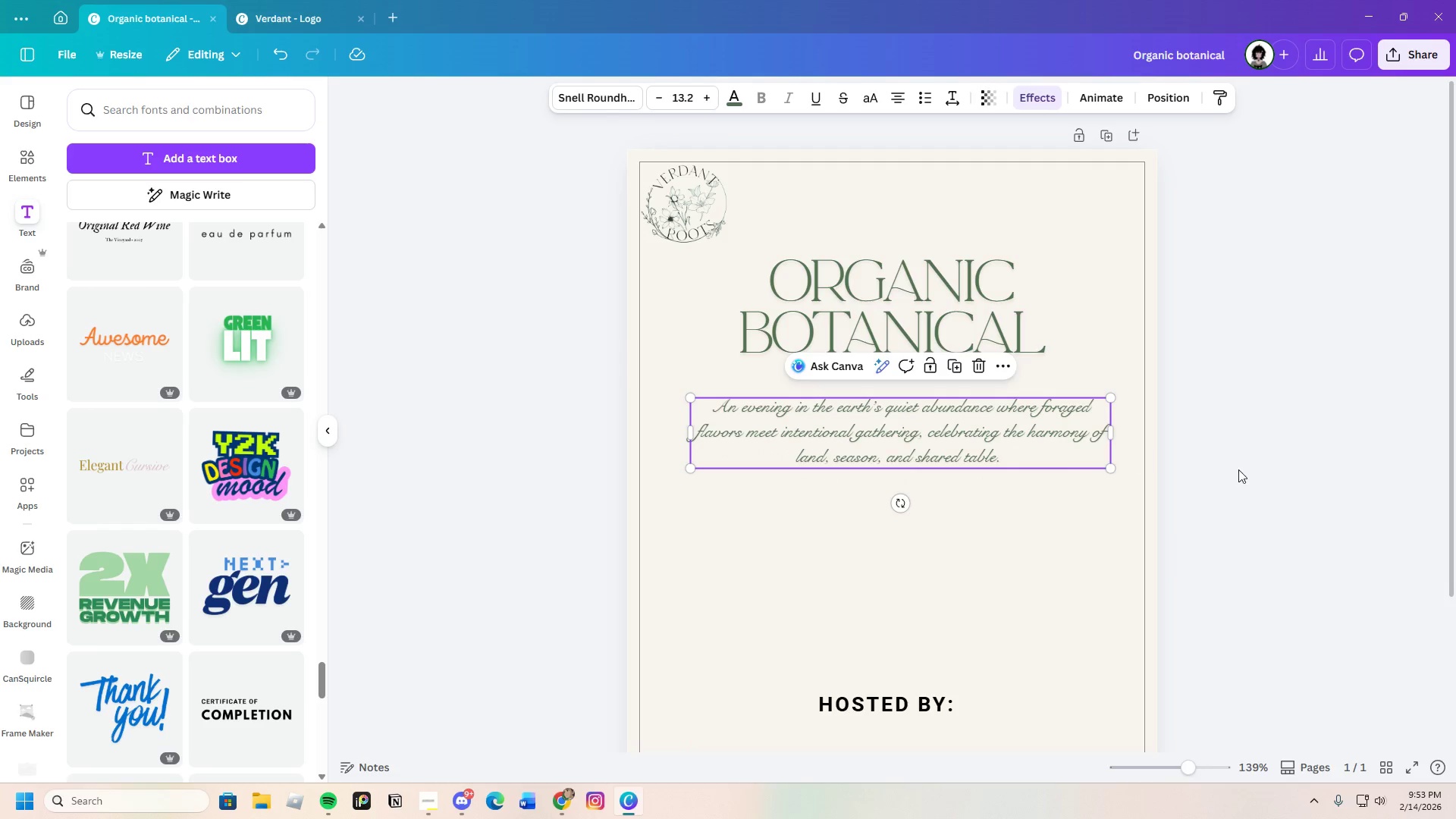 
left_click([1238, 469])
 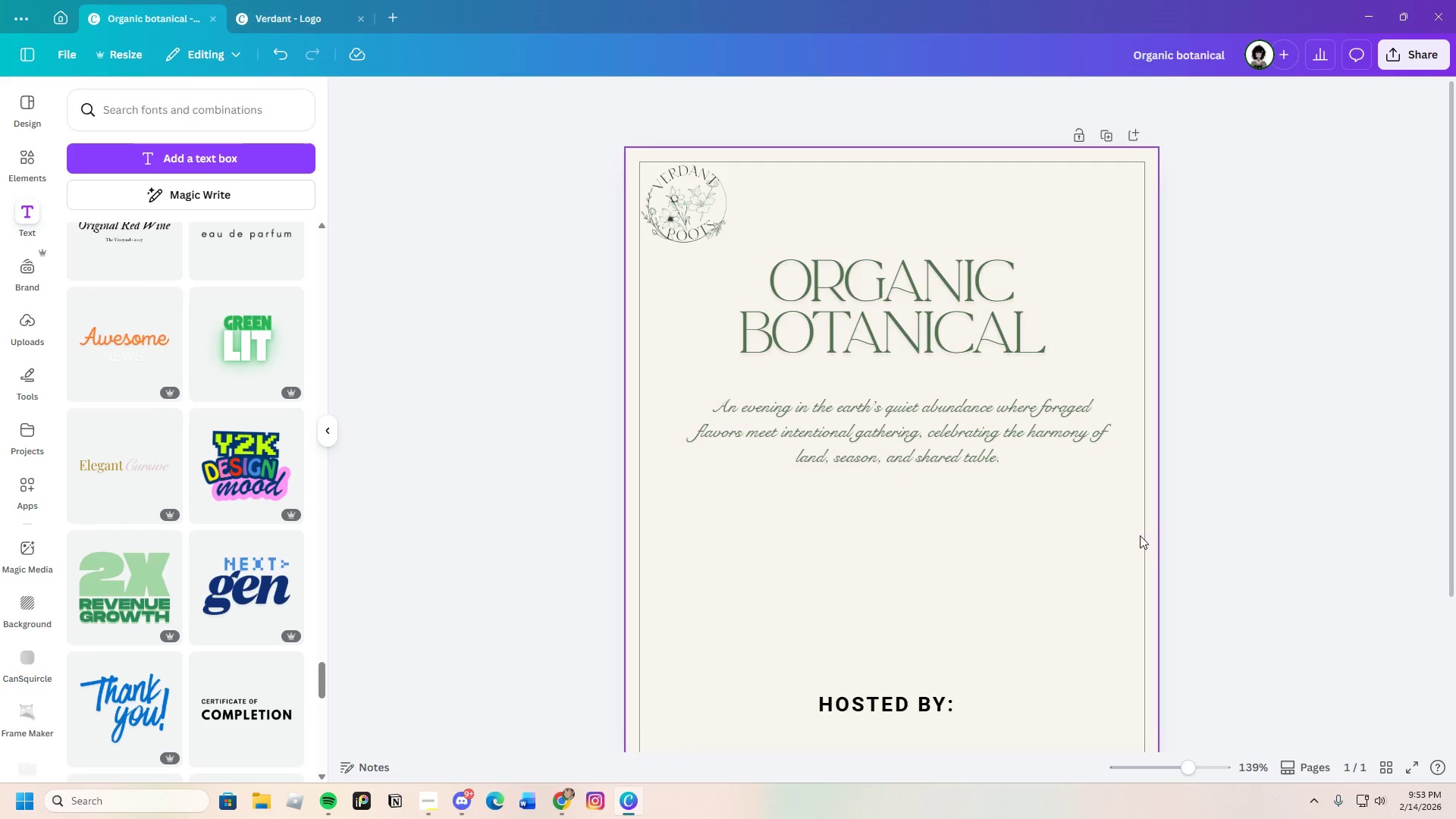 
scroll: coordinate [1116, 539], scroll_direction: down, amount: 1.0
 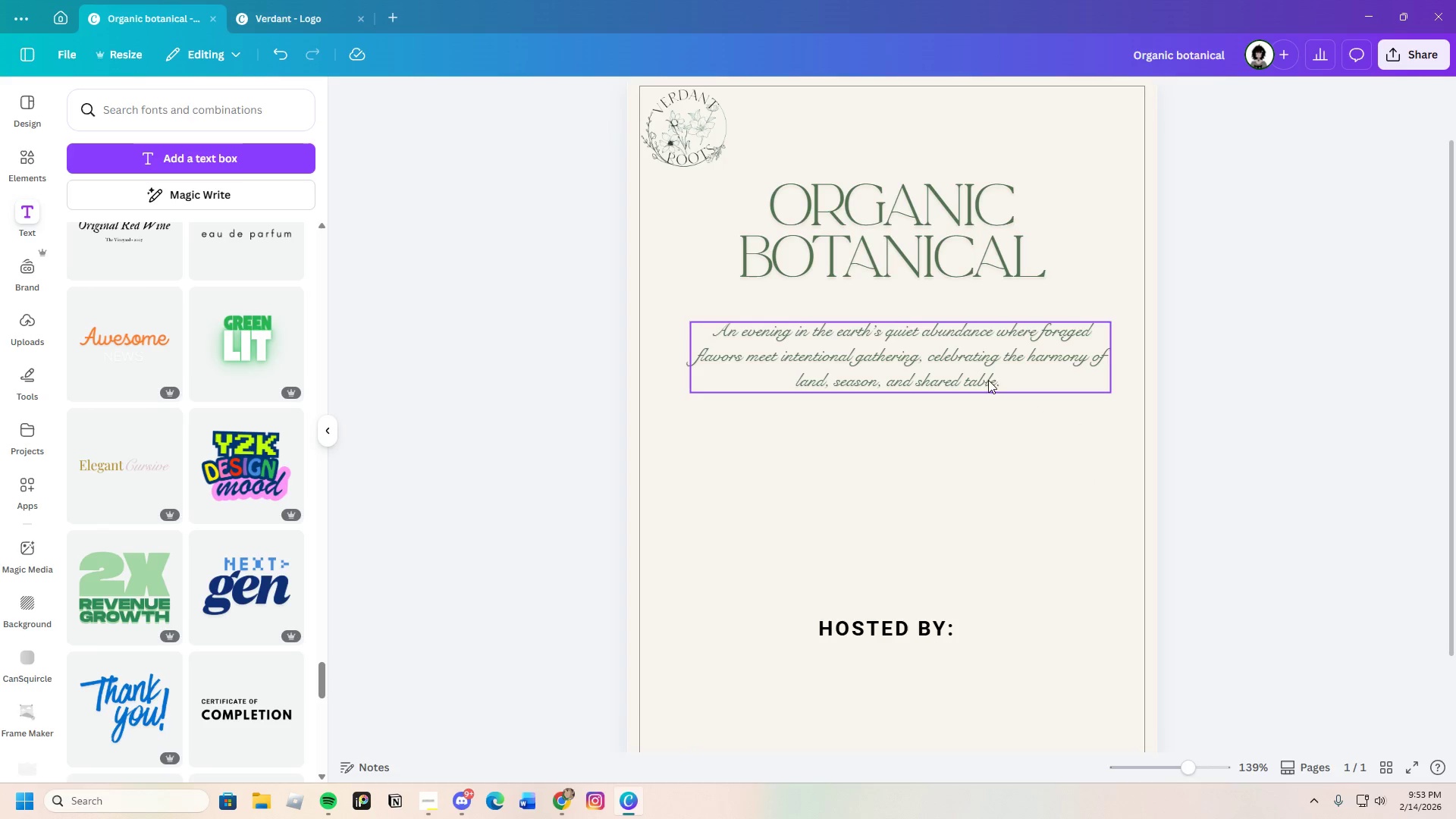 
left_click_drag(start_coordinate=[984, 375], to_coordinate=[987, 389])
 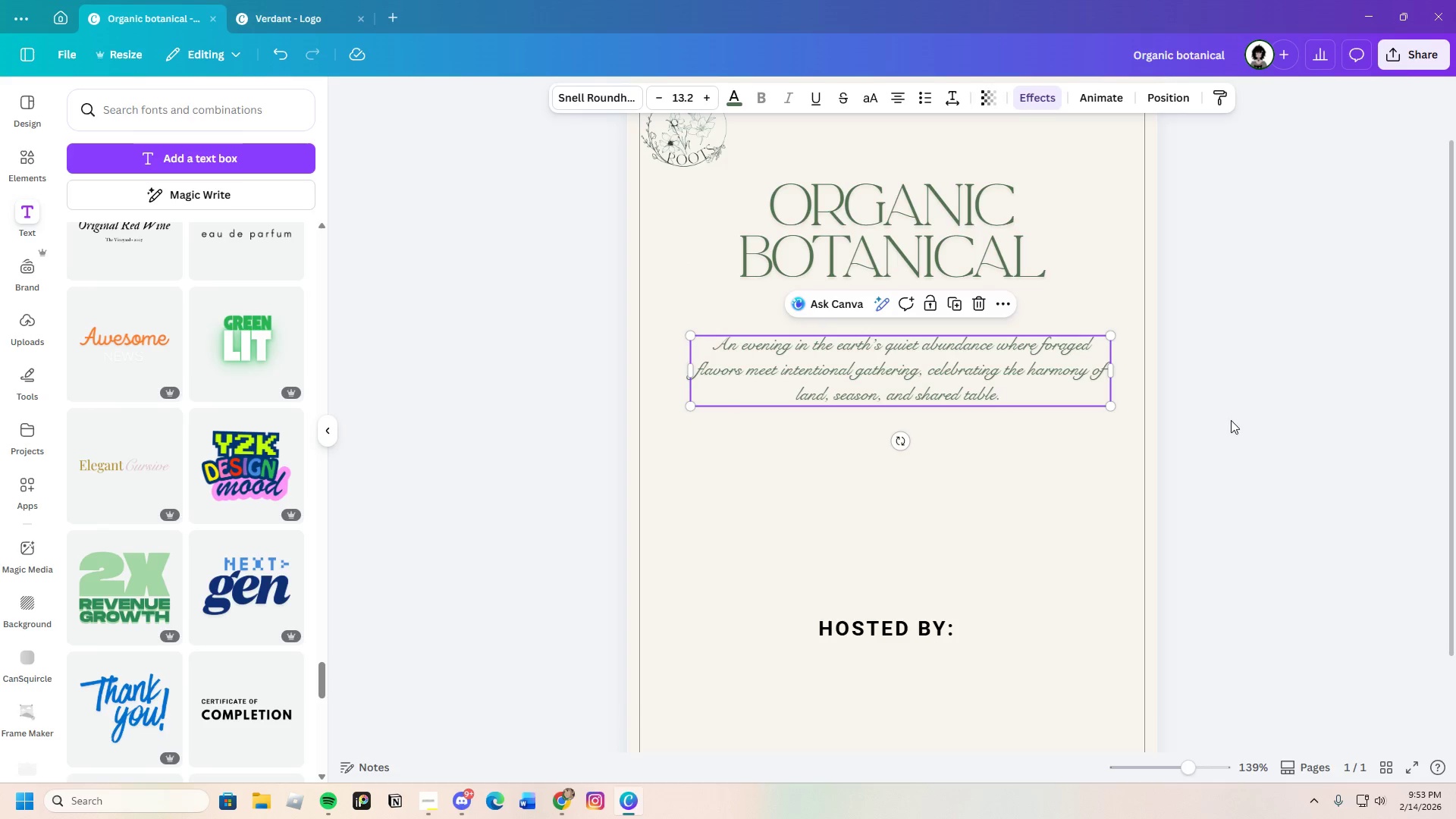 
left_click([1231, 420])
 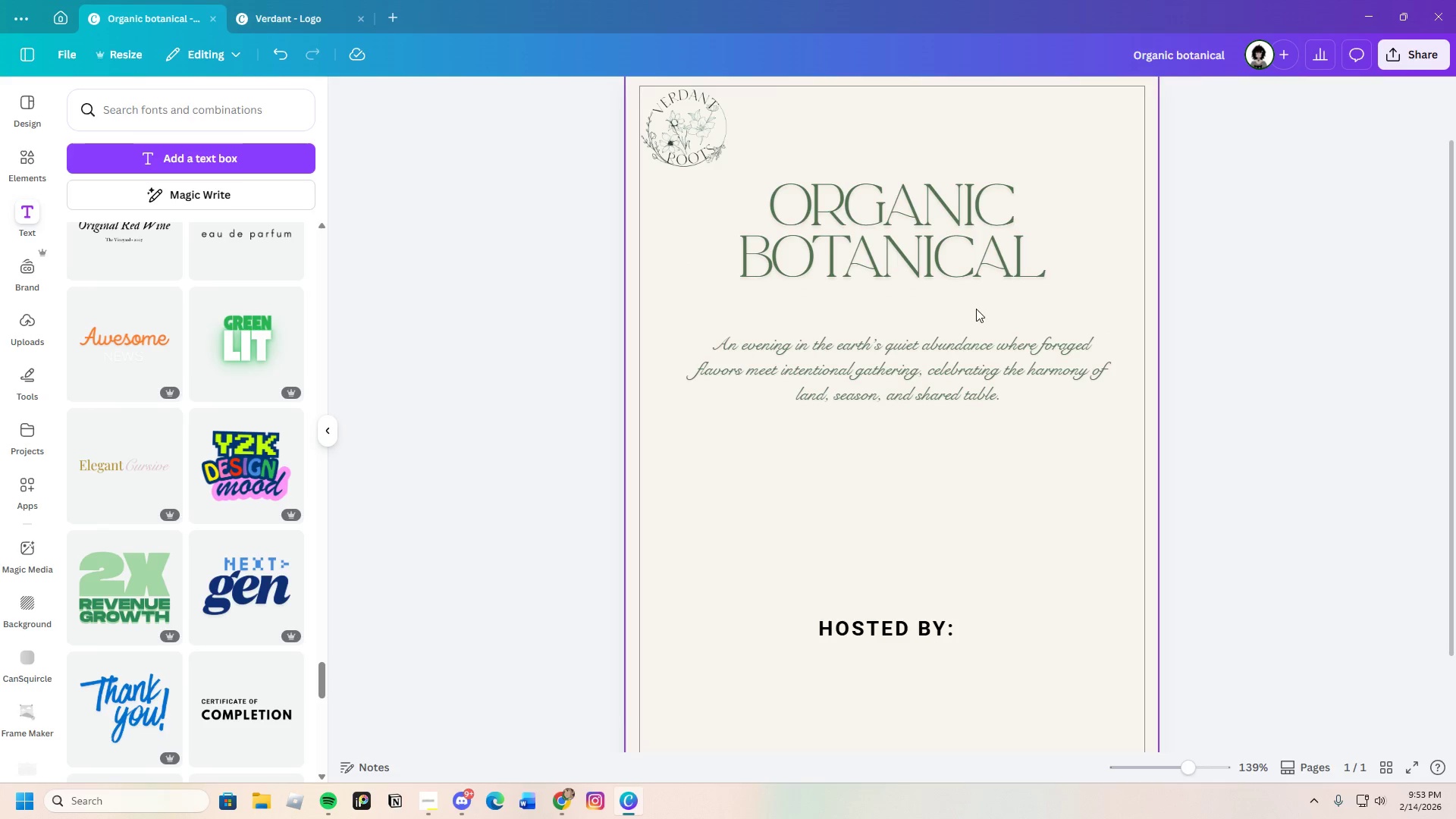 
scroll: coordinate [1018, 490], scroll_direction: up, amount: 1.0
 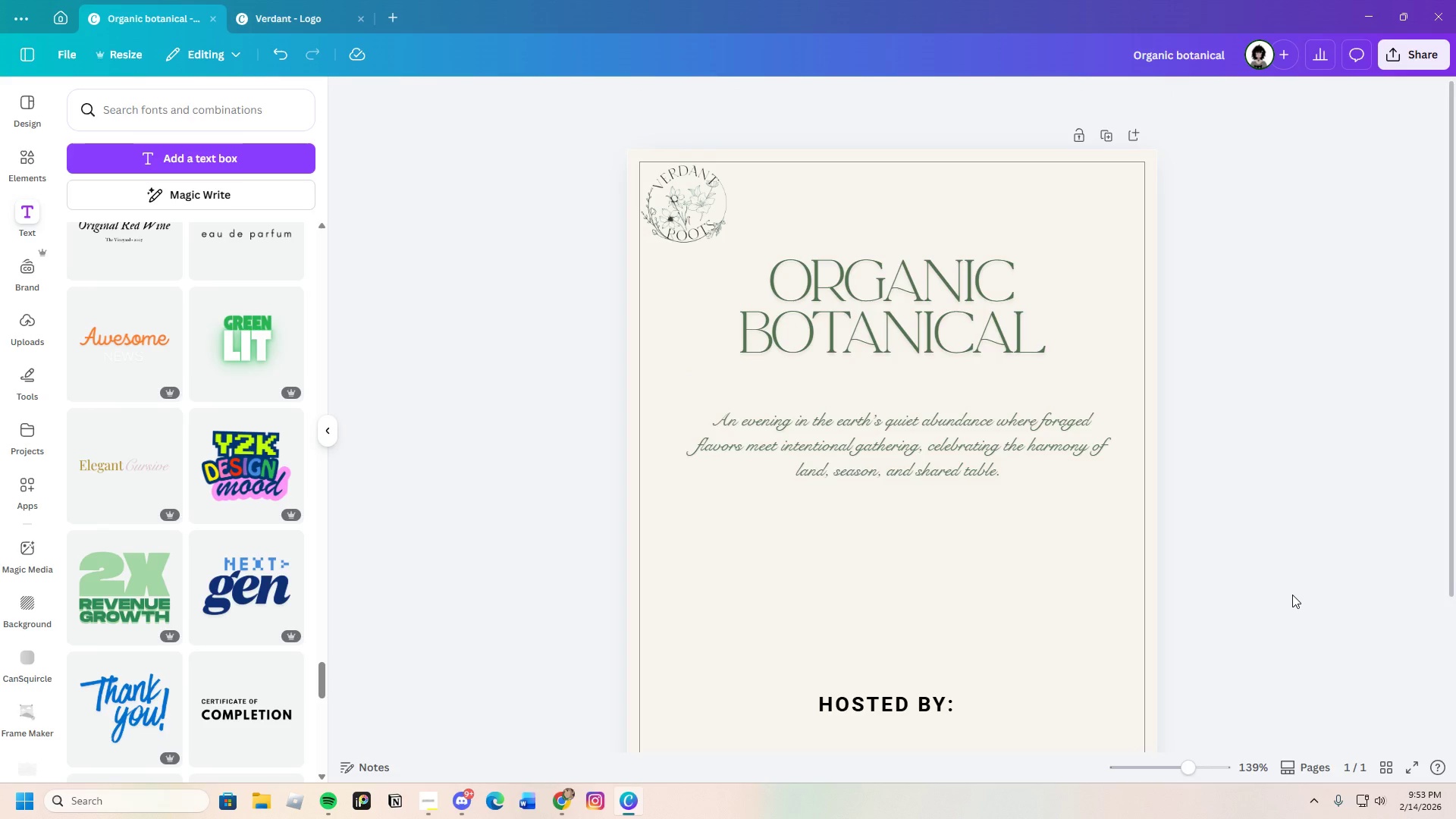 
scroll: coordinate [1292, 595], scroll_direction: down, amount: 2.0
 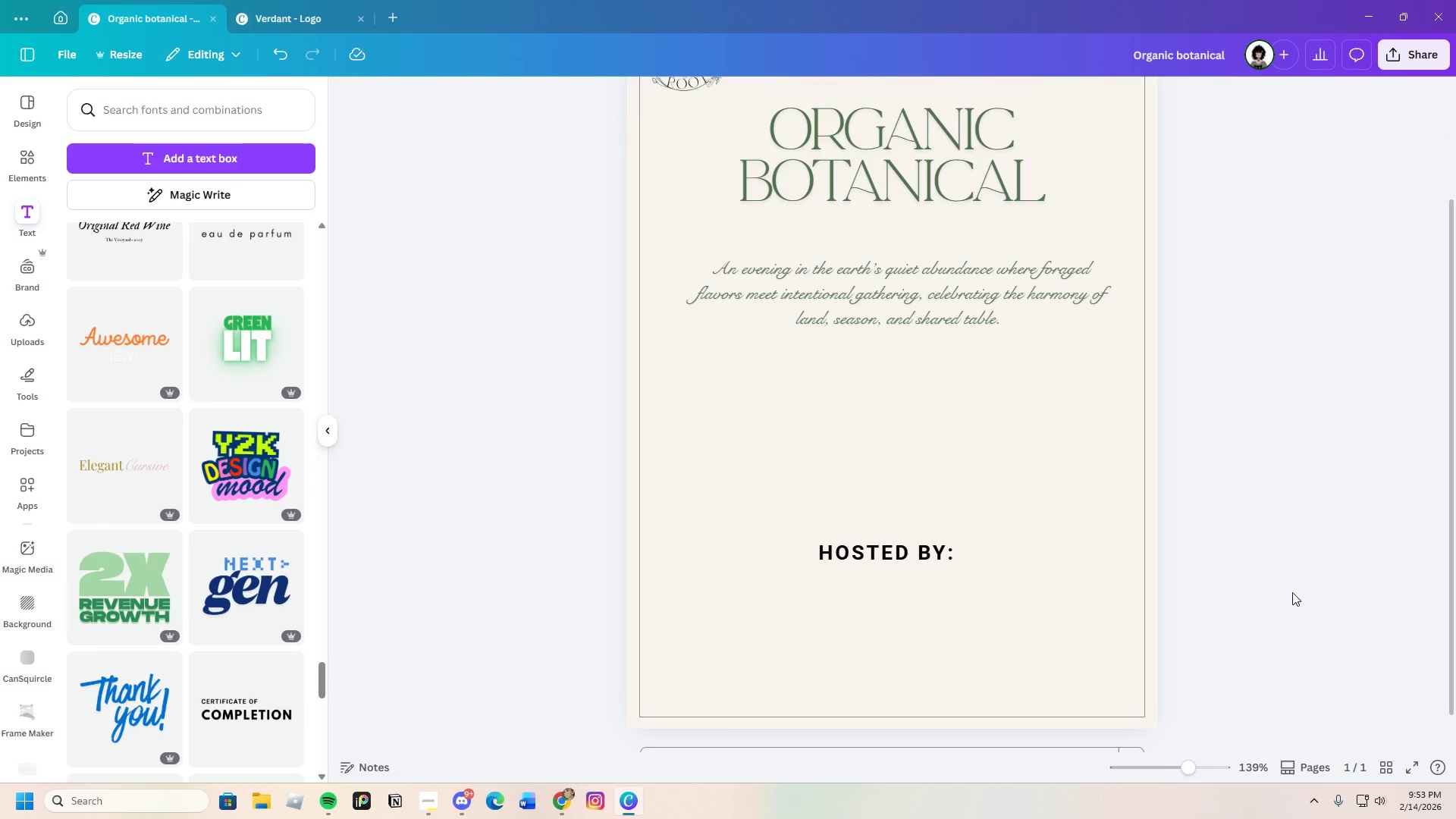 
scroll: coordinate [1292, 592], scroll_direction: up, amount: 2.0
 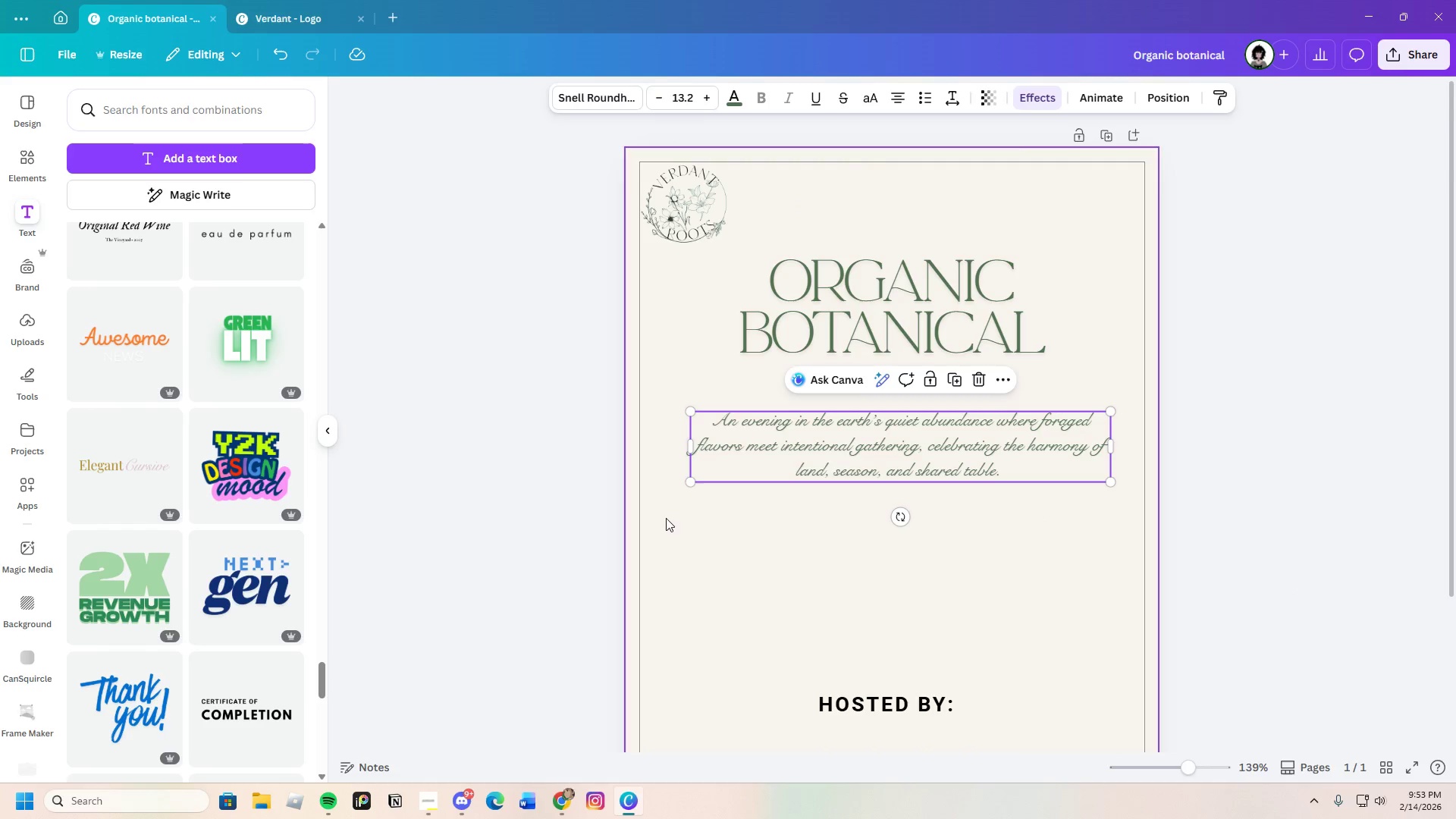 
scroll: coordinate [214, 689], scroll_direction: down, amount: 22.0
 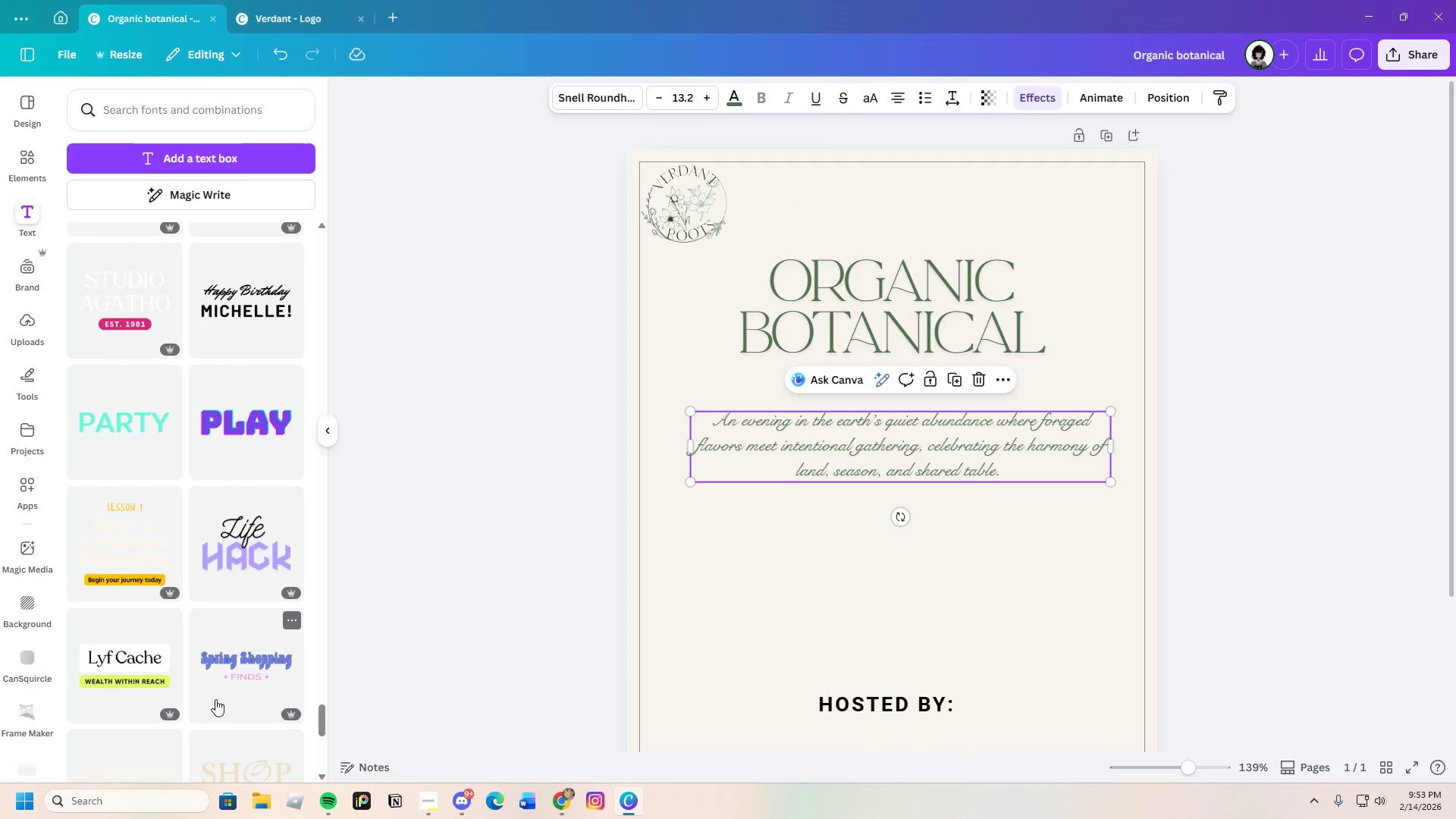 
scroll: coordinate [121, 758], scroll_direction: down, amount: 17.0
 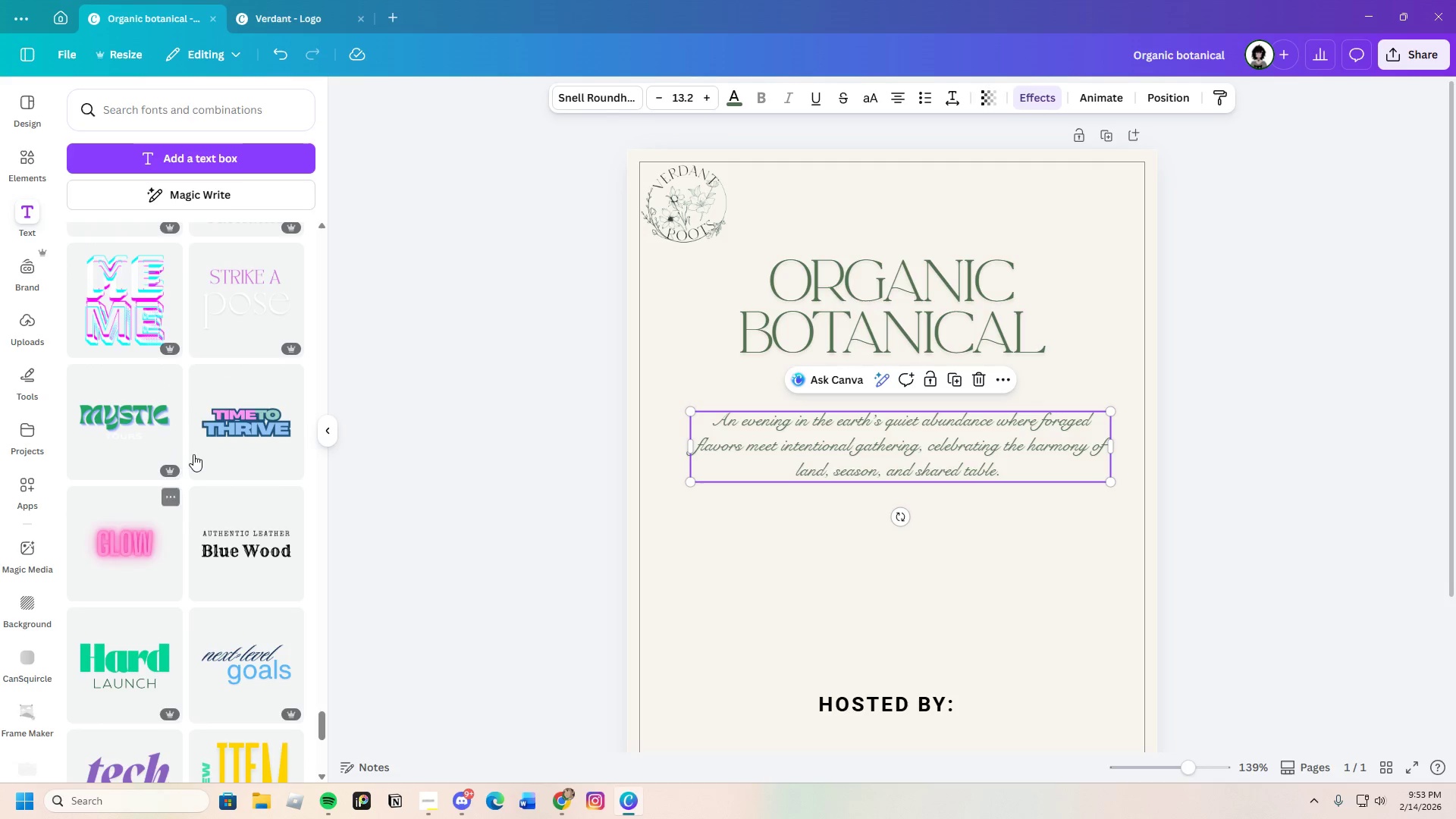 
left_click([236, 325])
 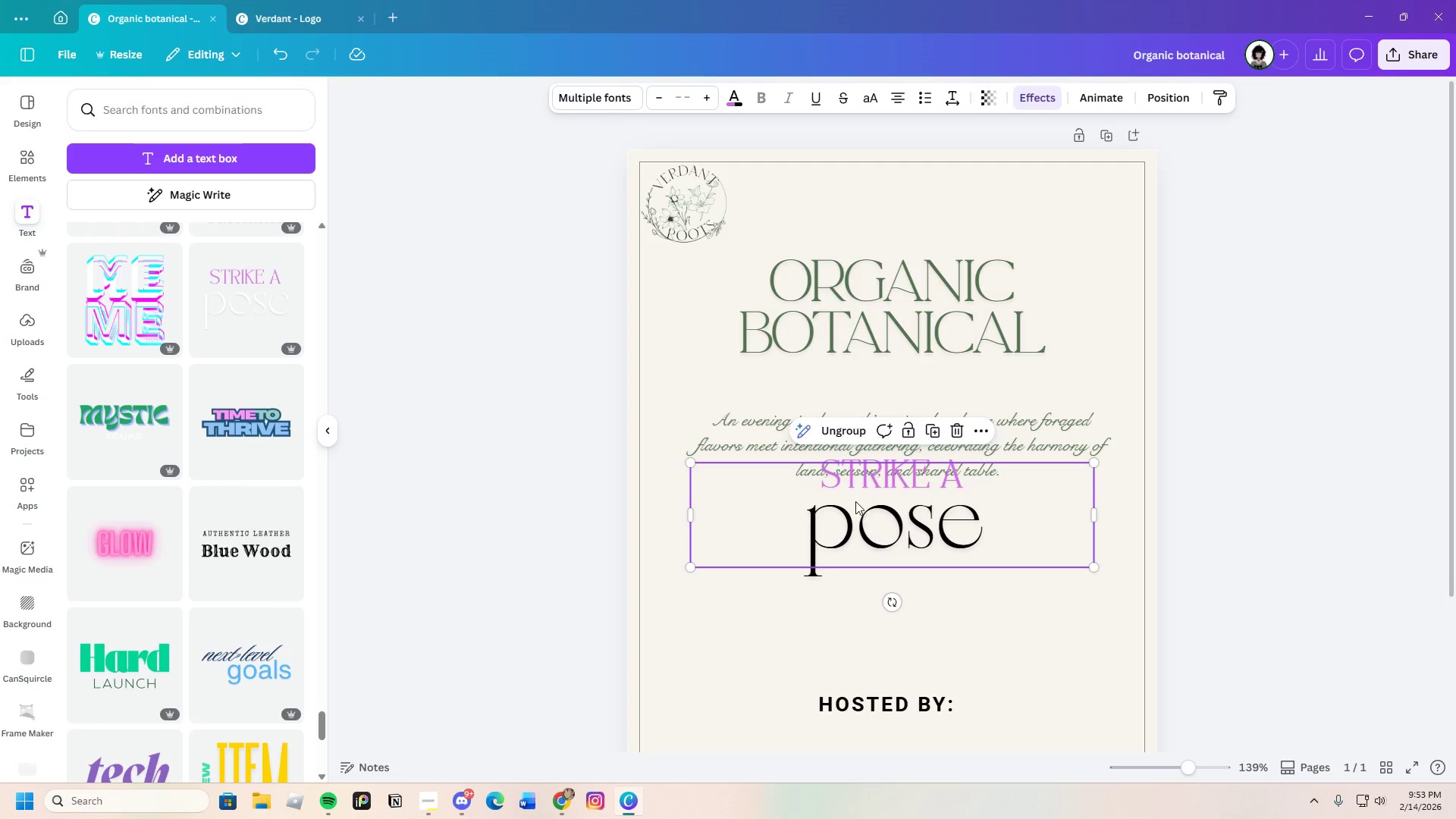 
left_click_drag(start_coordinate=[858, 513], to_coordinate=[854, 533])
 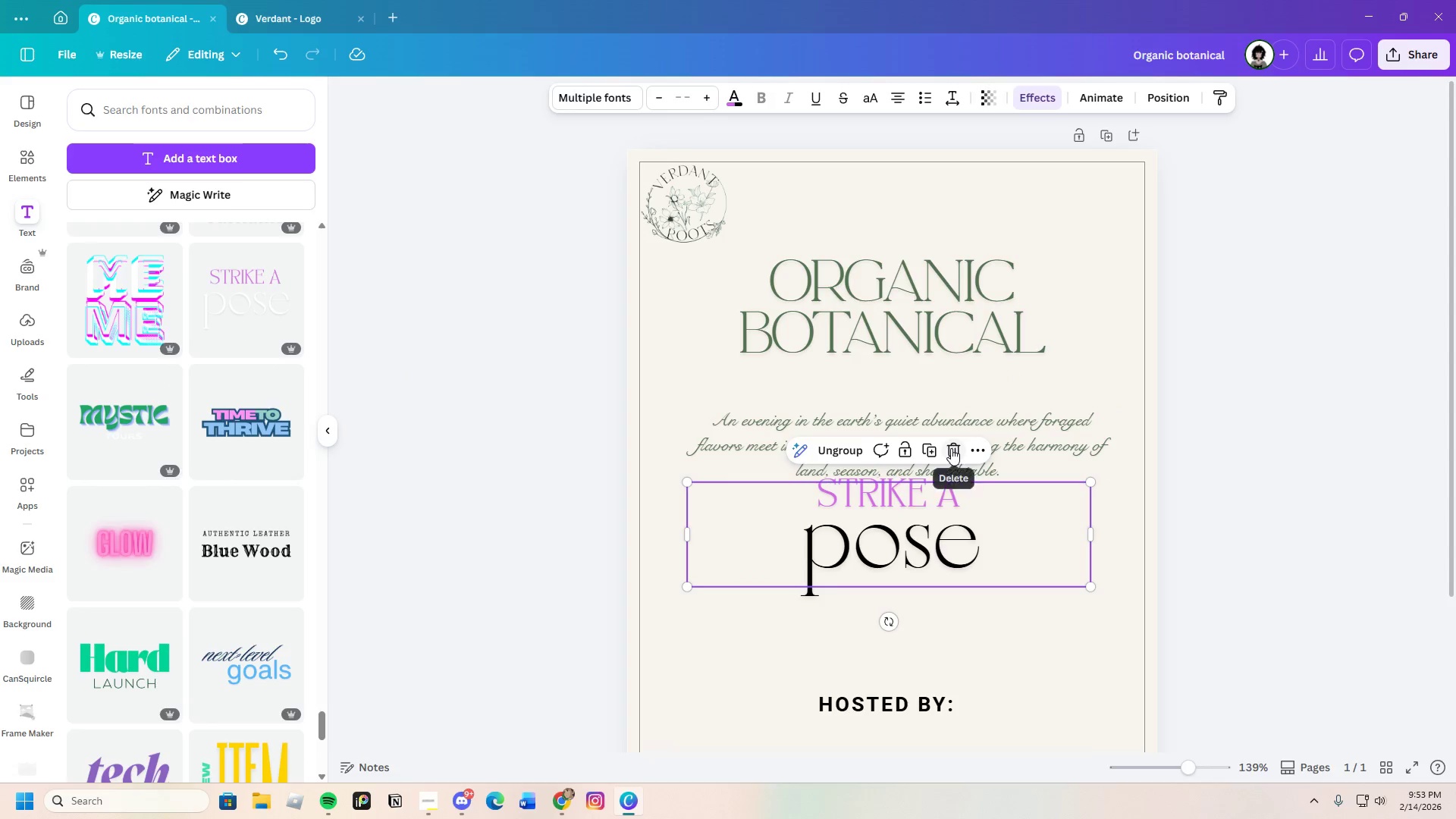 
left_click([956, 447])
 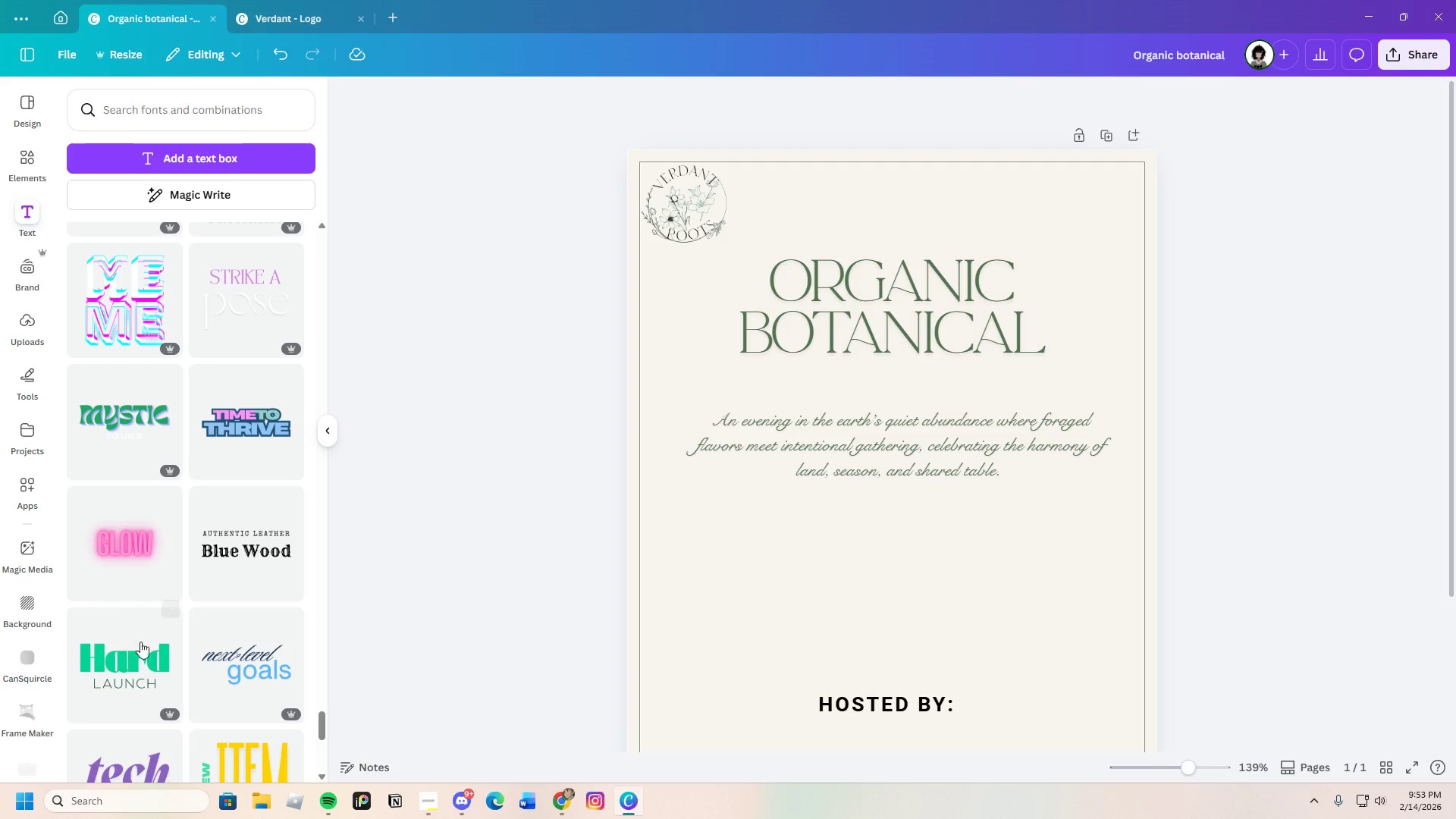 
scroll: coordinate [152, 687], scroll_direction: down, amount: 19.0
 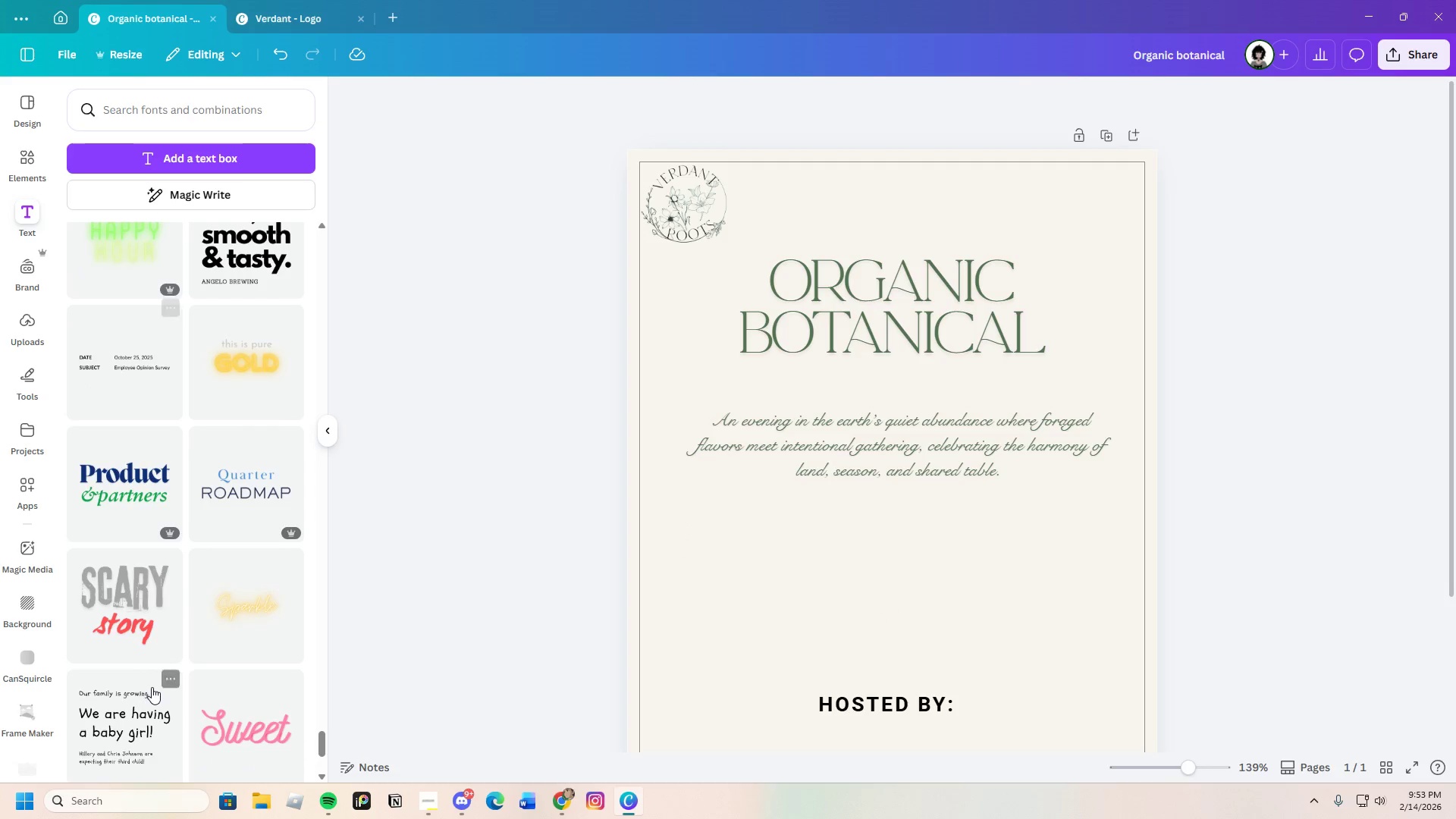 
scroll: coordinate [160, 645], scroll_direction: down, amount: 10.0
 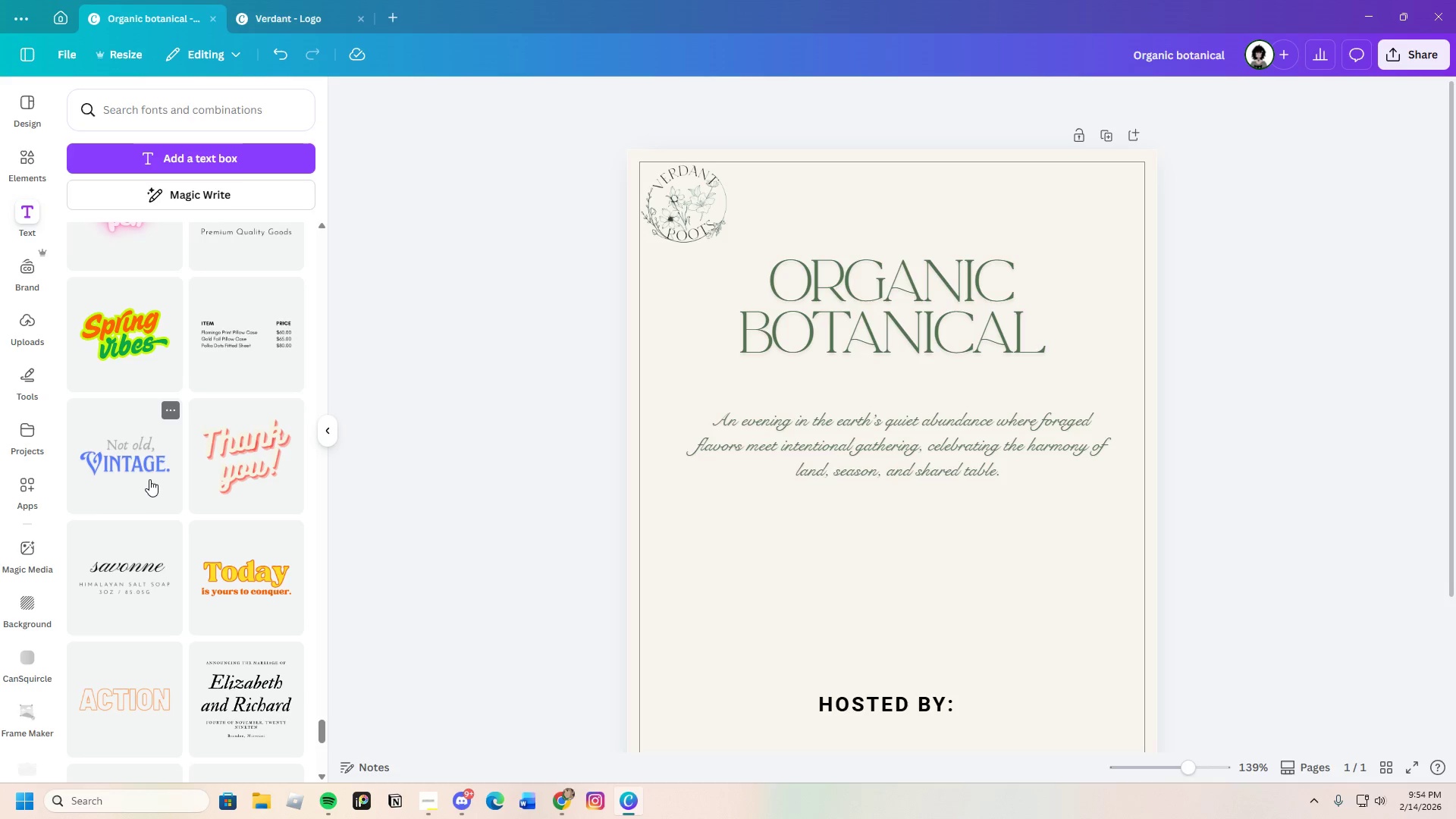 
left_click([134, 459])
 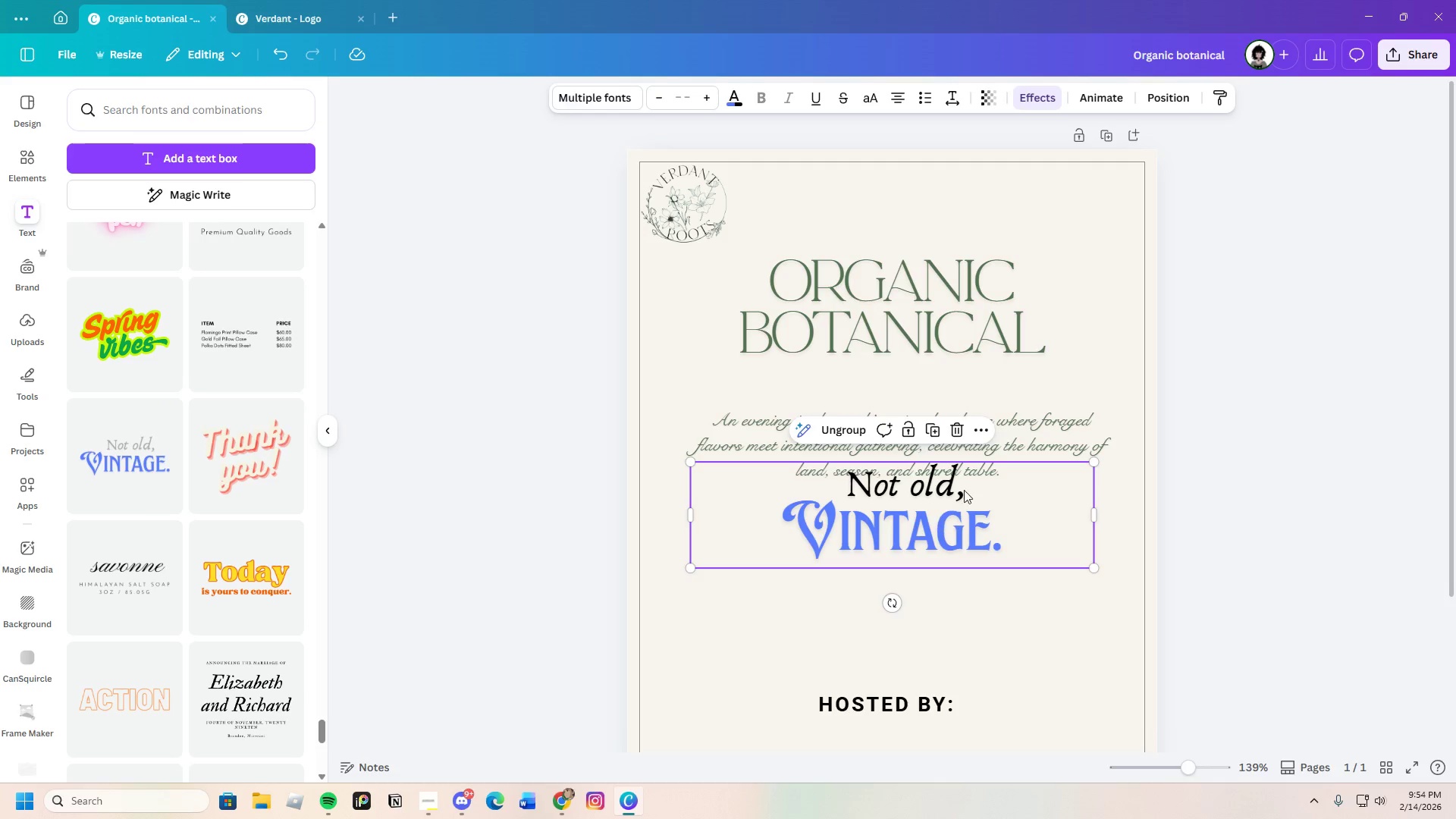 
left_click([964, 430])
 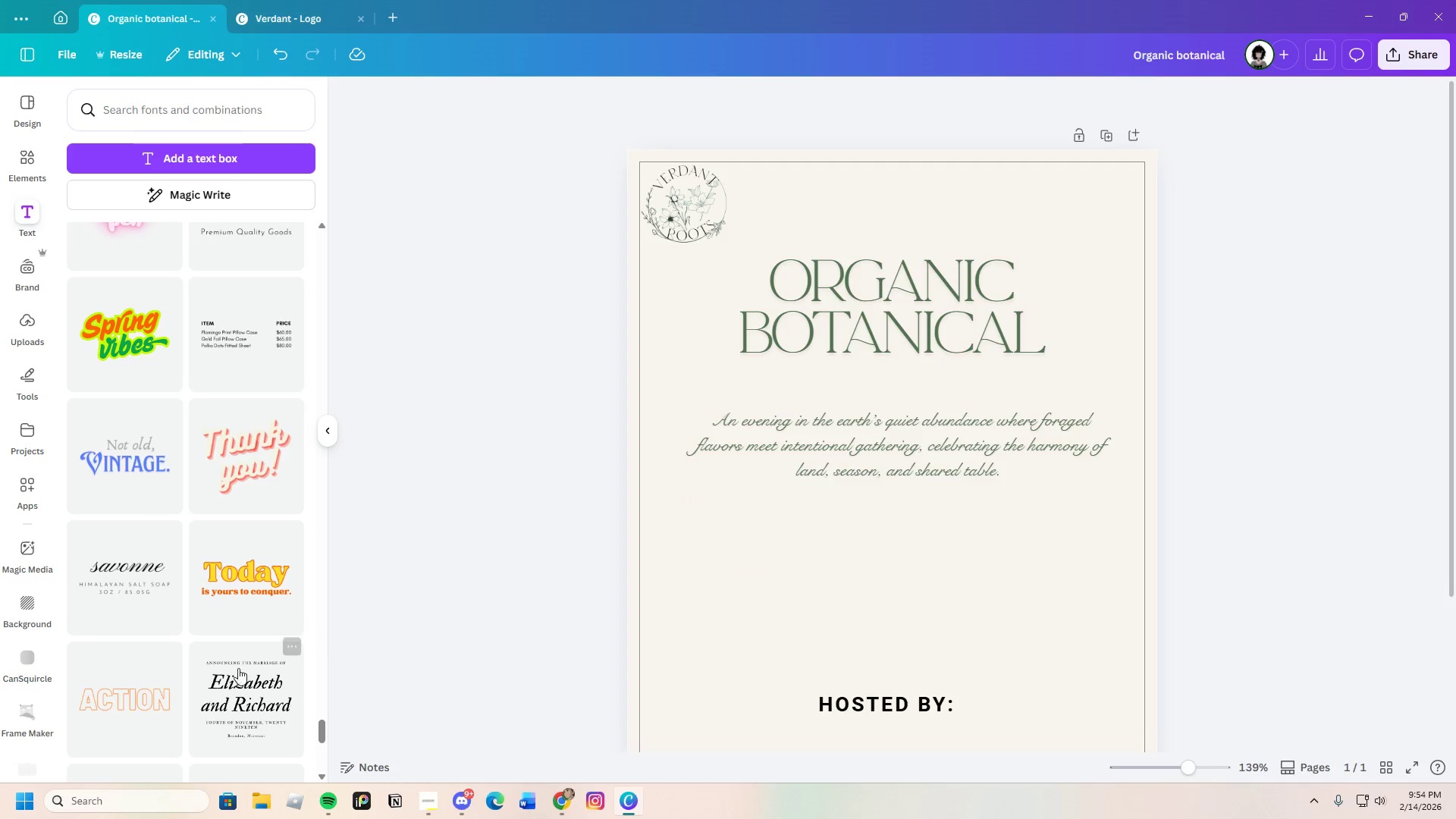 
scroll: coordinate [212, 691], scroll_direction: down, amount: 4.0
 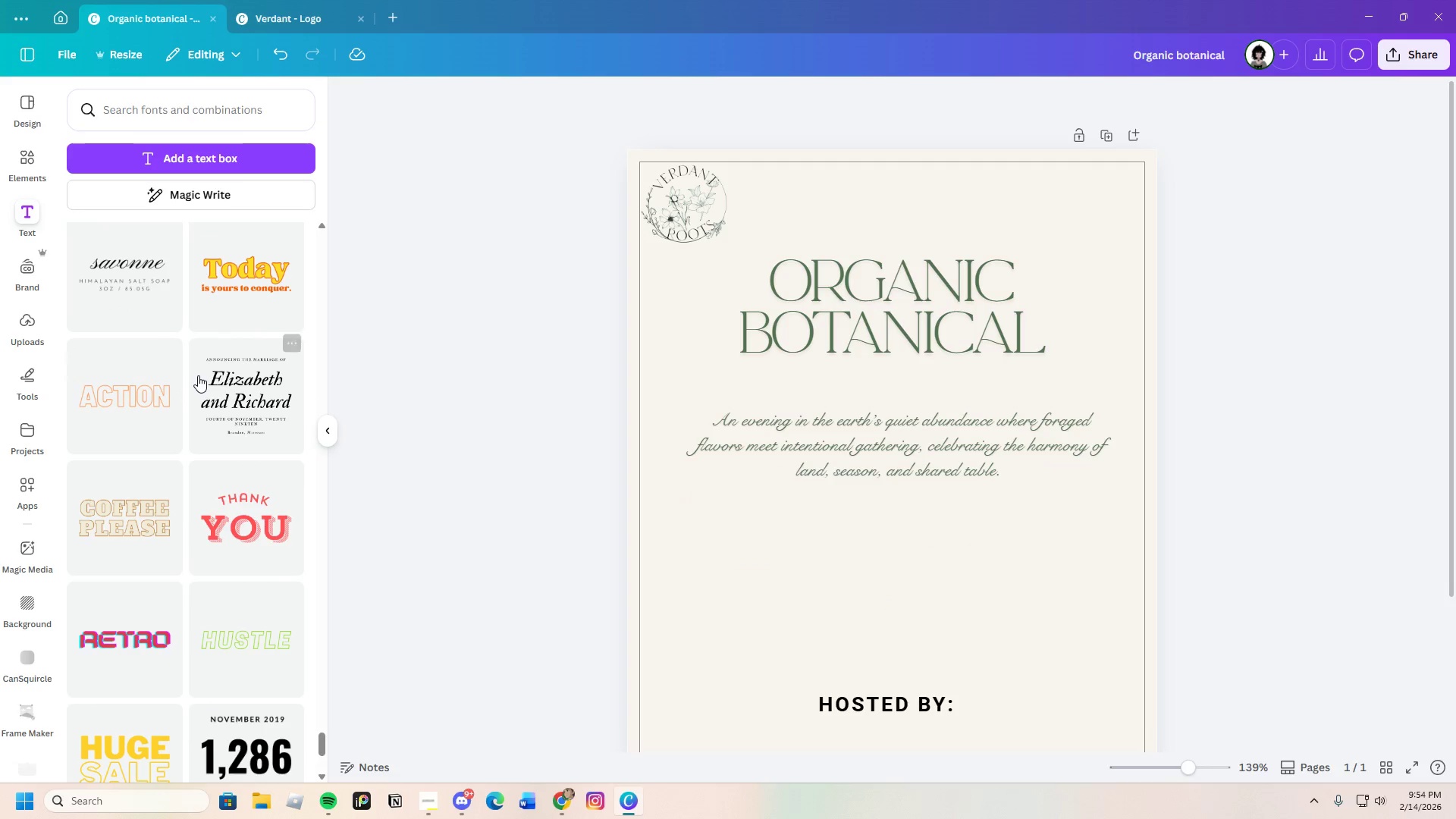 
left_click([130, 311])
 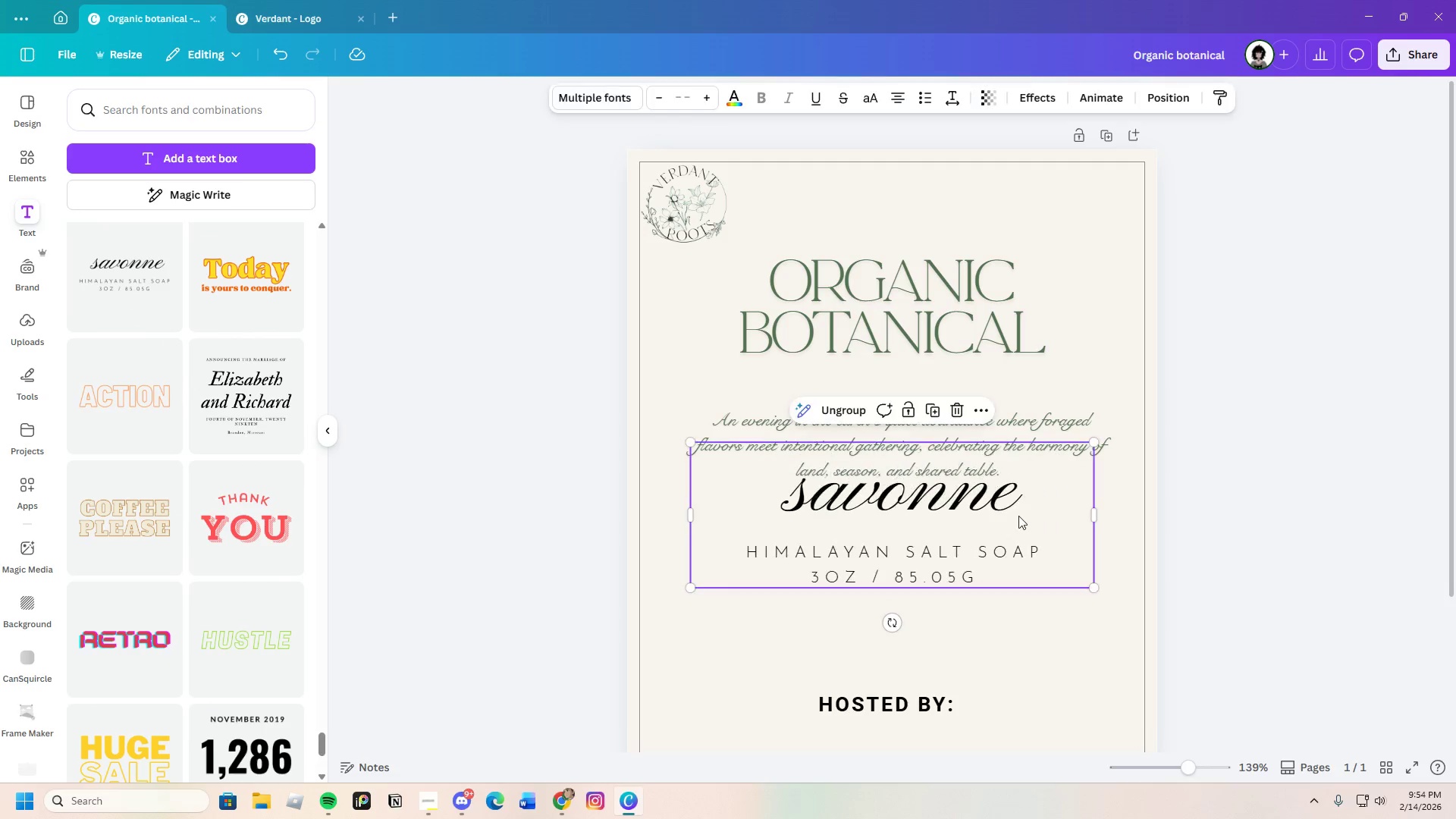 
left_click([1011, 499])
 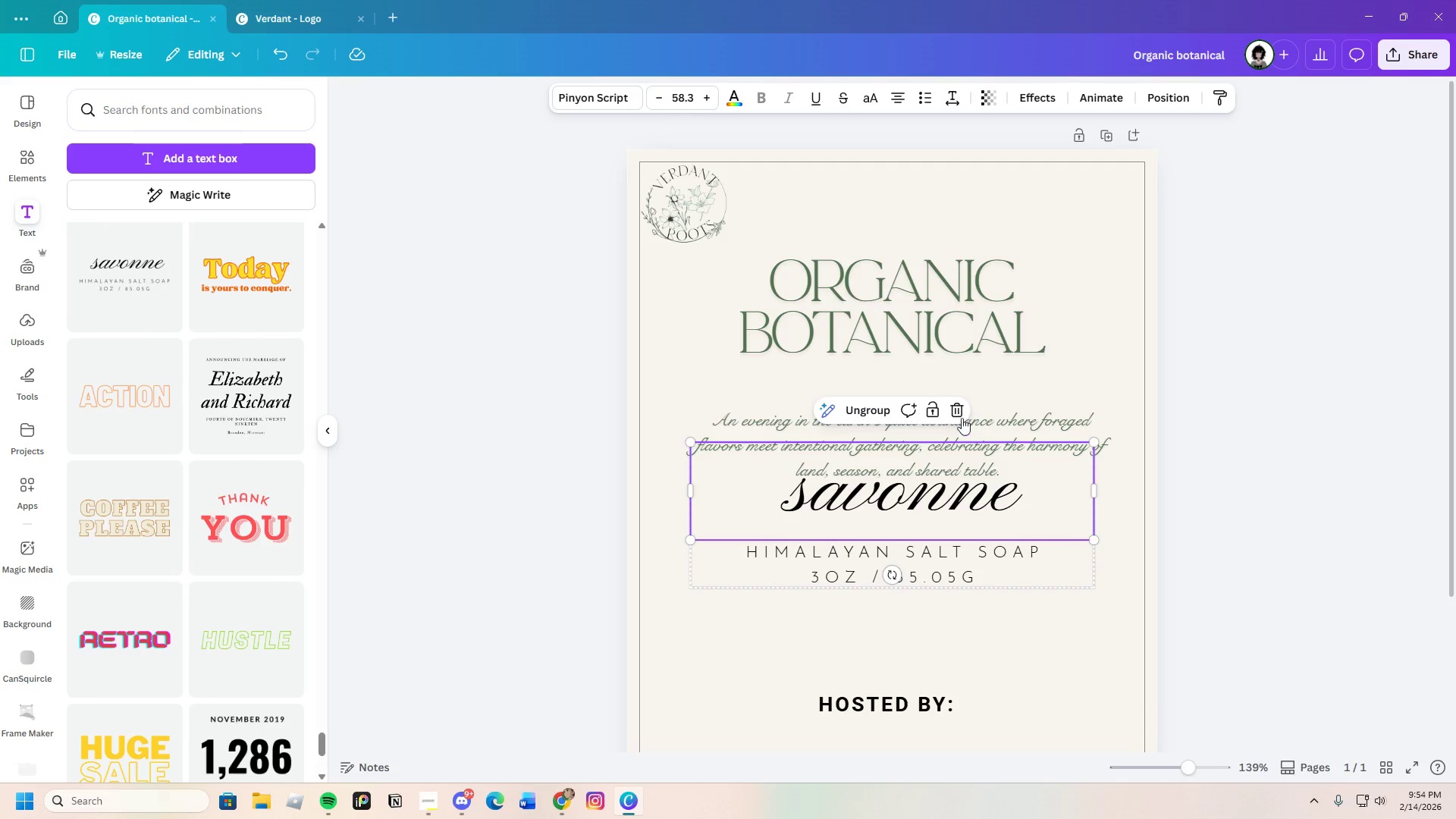 
left_click([951, 408])
 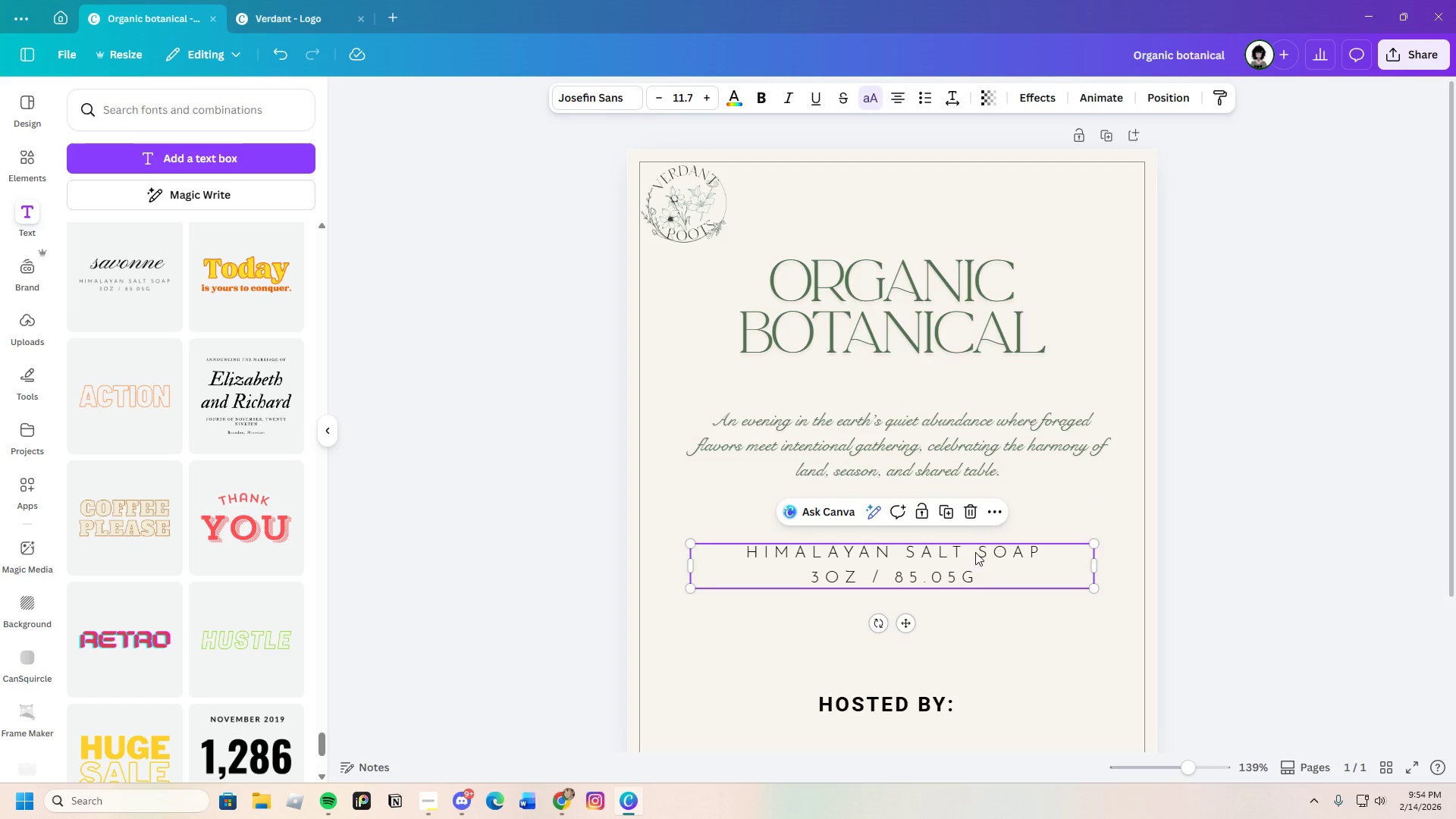 
left_click([972, 581])
 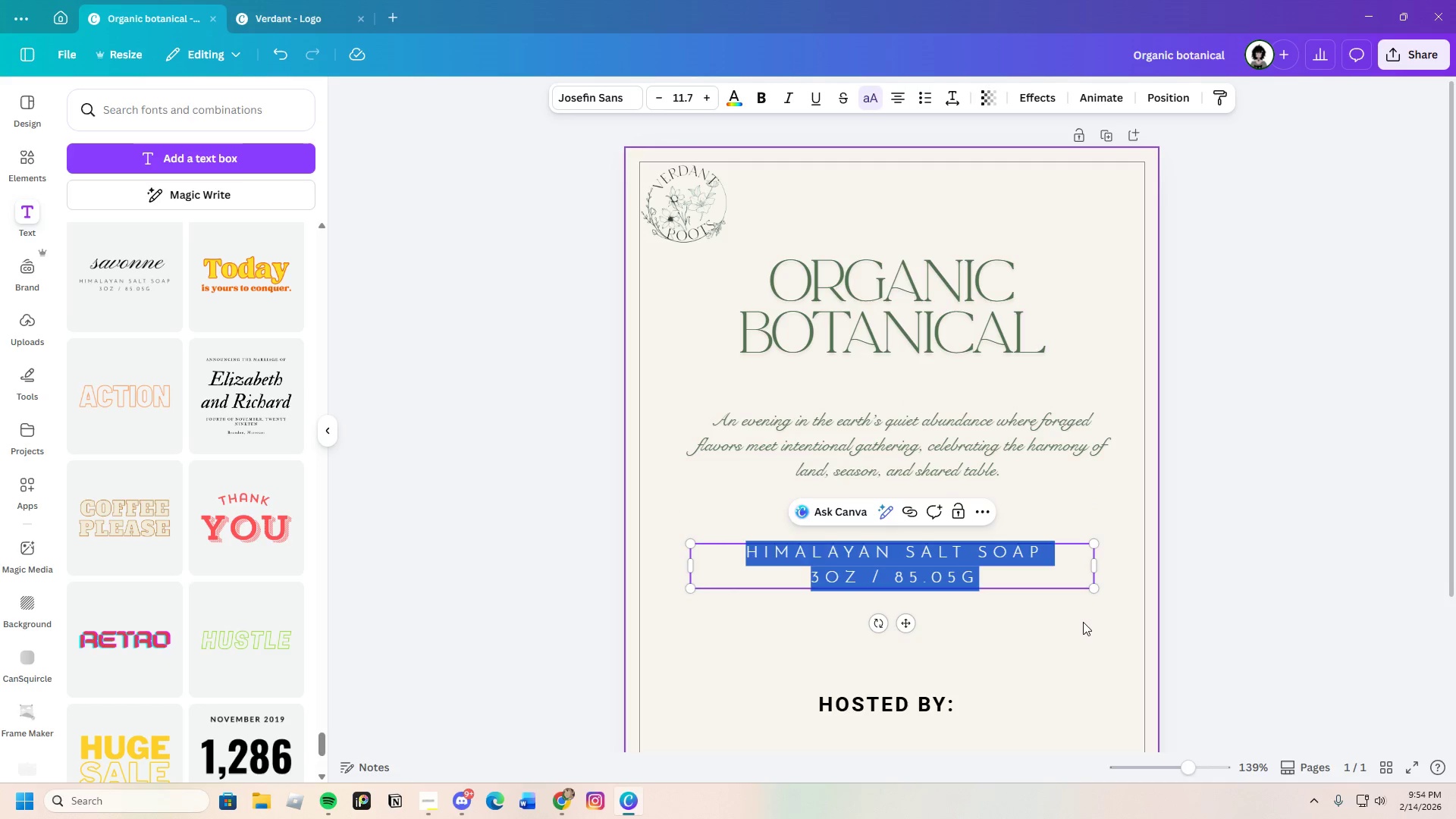 
double_click([996, 573])
 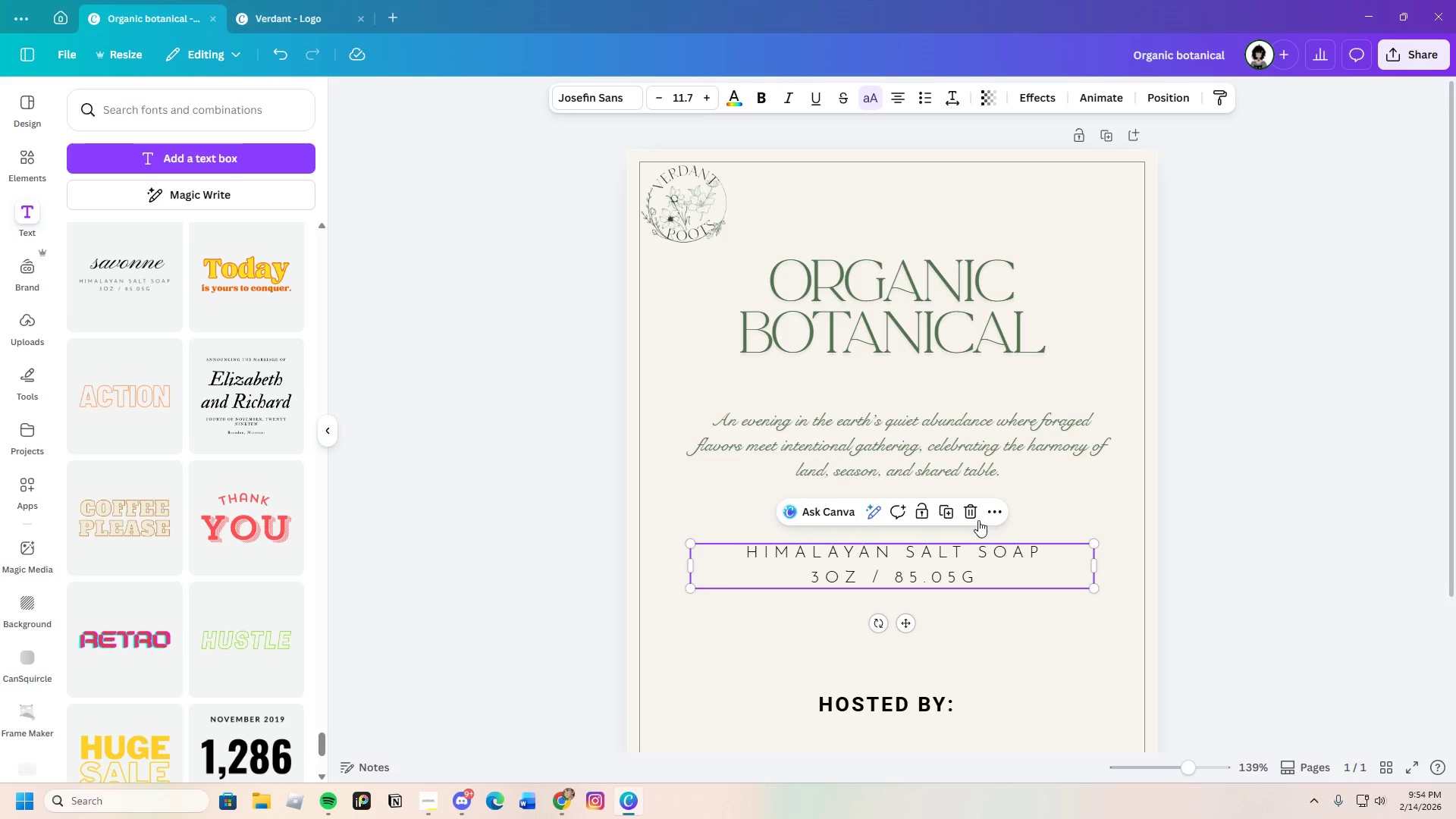 
left_click([976, 517])
 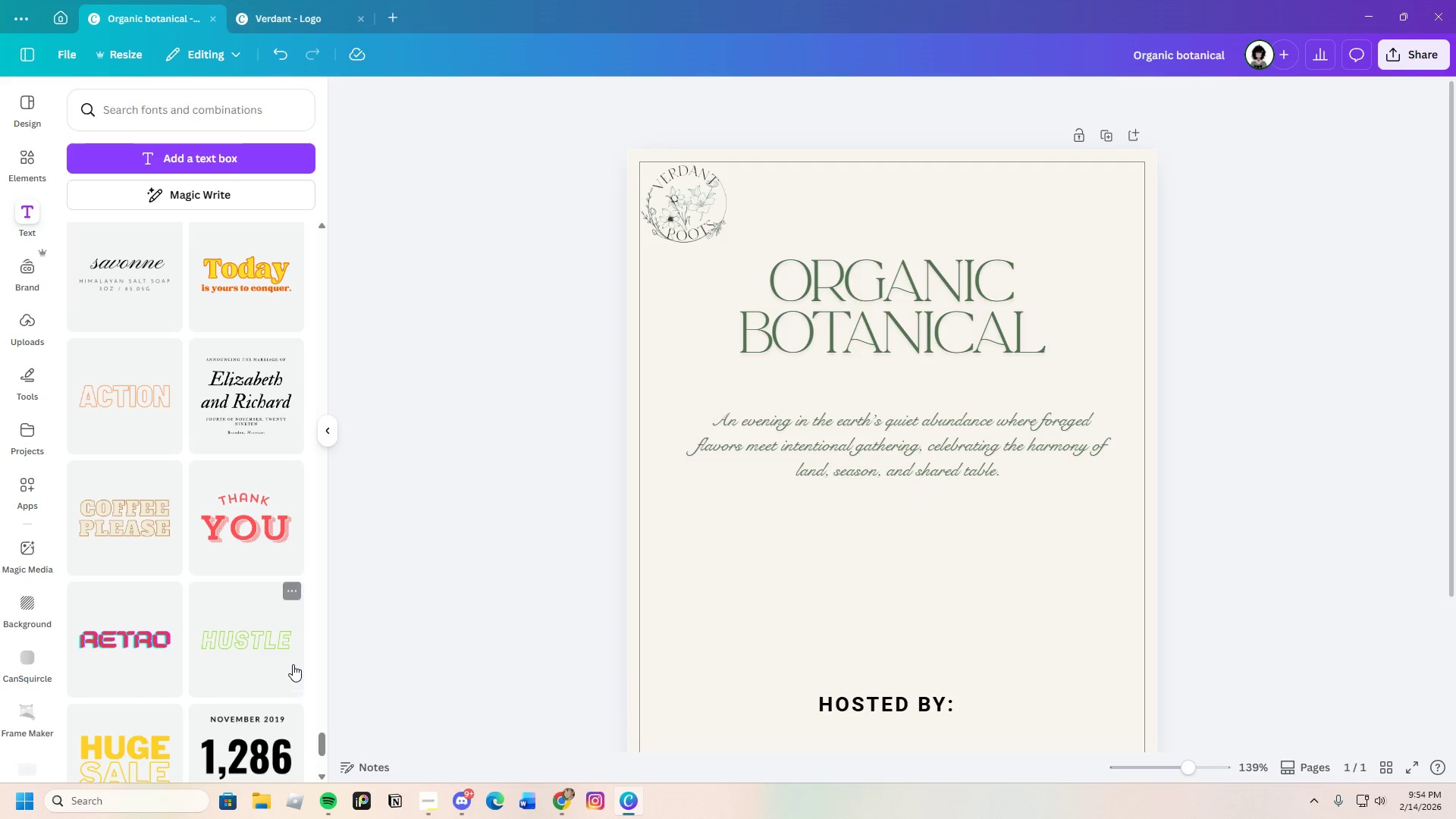 
scroll: coordinate [153, 657], scroll_direction: down, amount: 19.0
 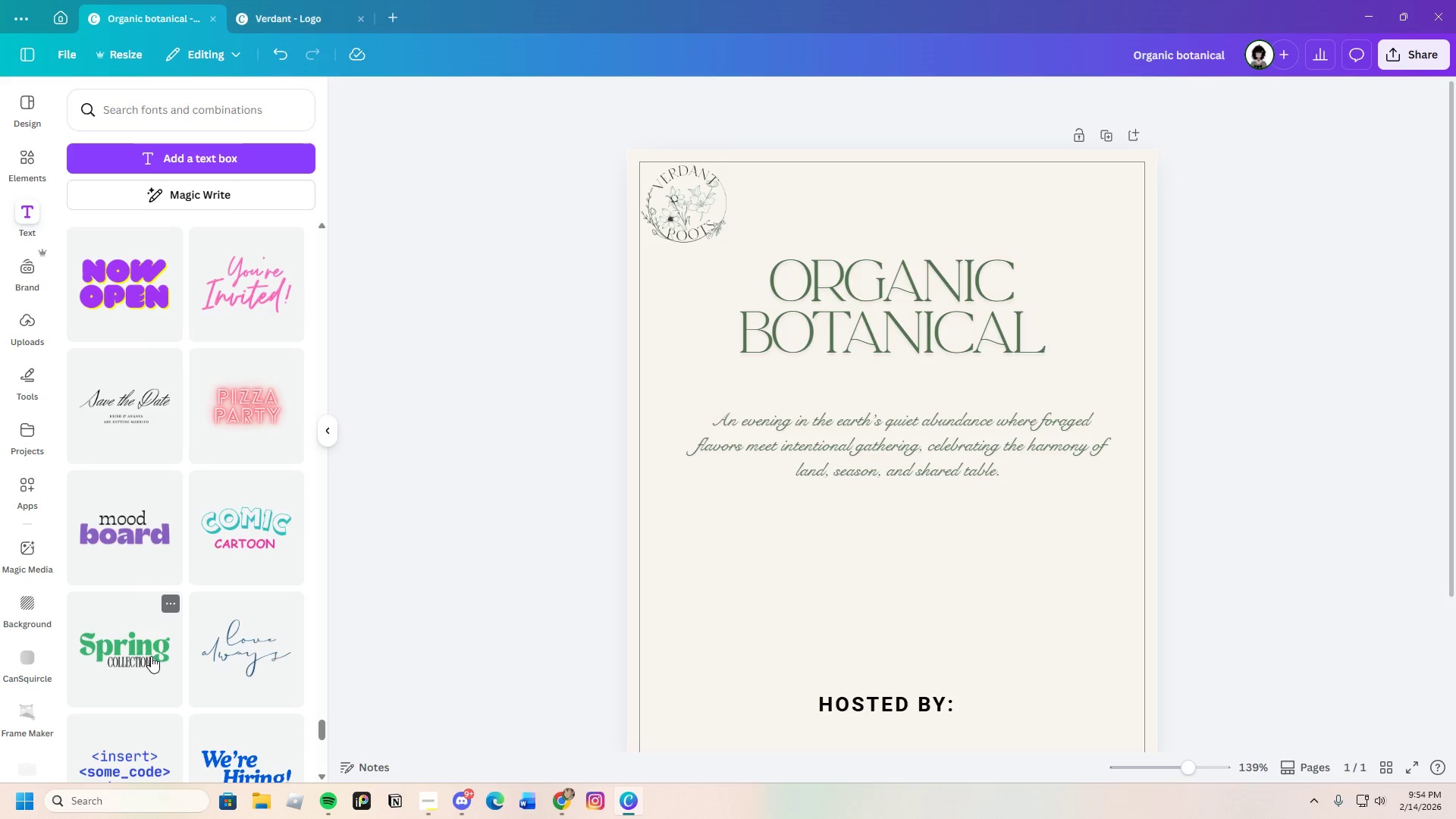 
left_click([123, 421])
 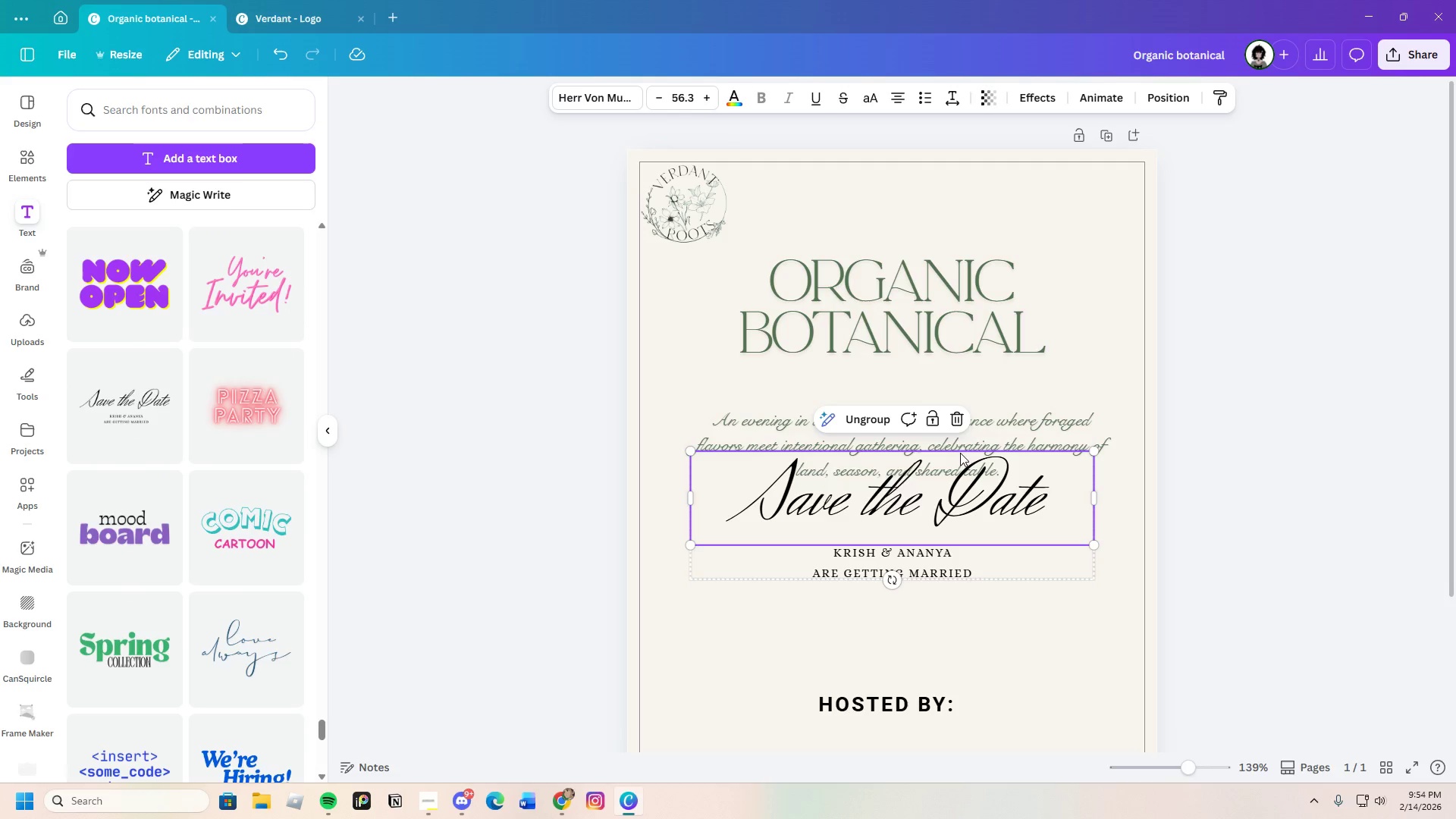 
wait(6.86)
 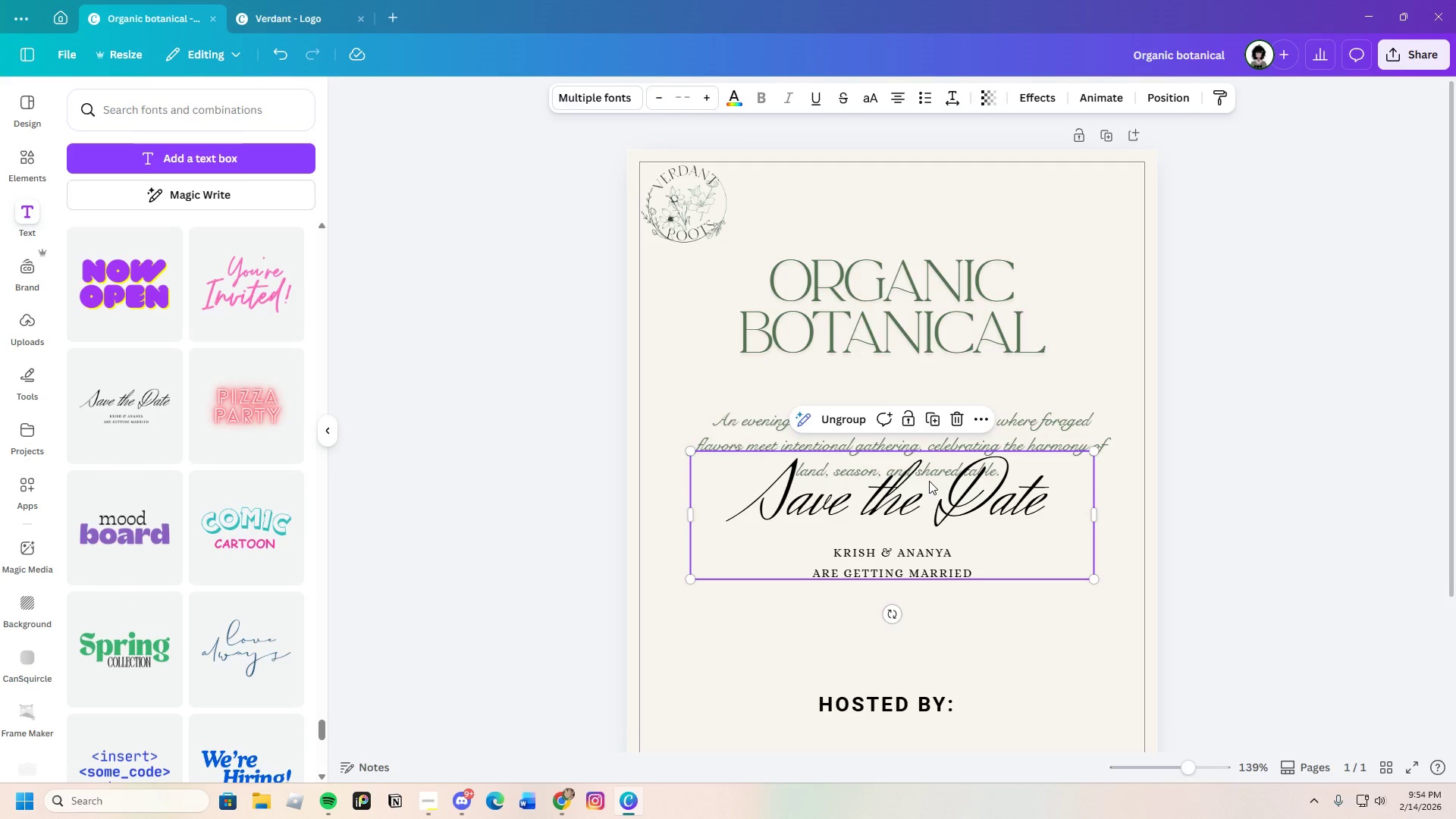 
left_click([932, 576])
 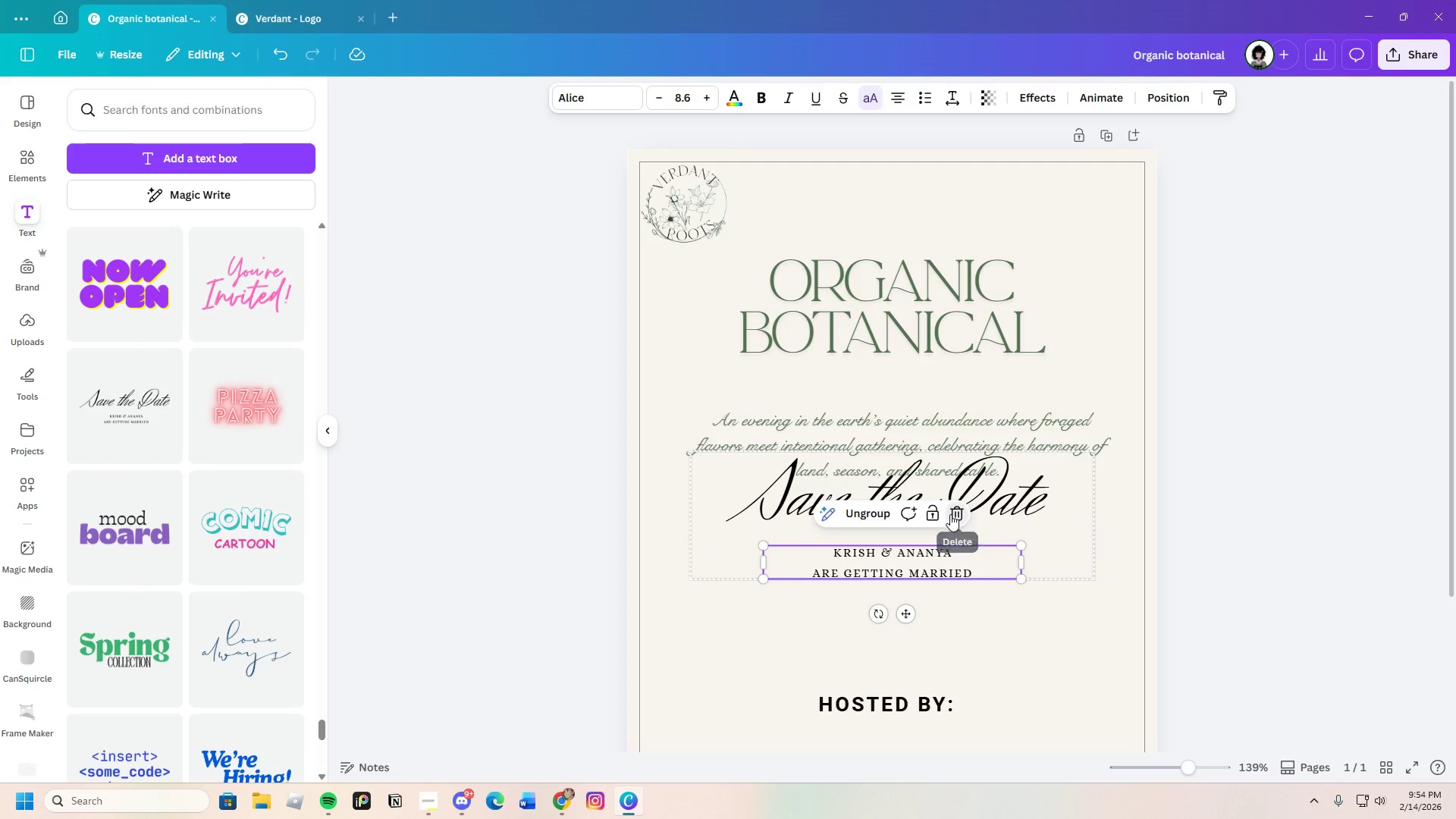 
double_click([971, 504])
 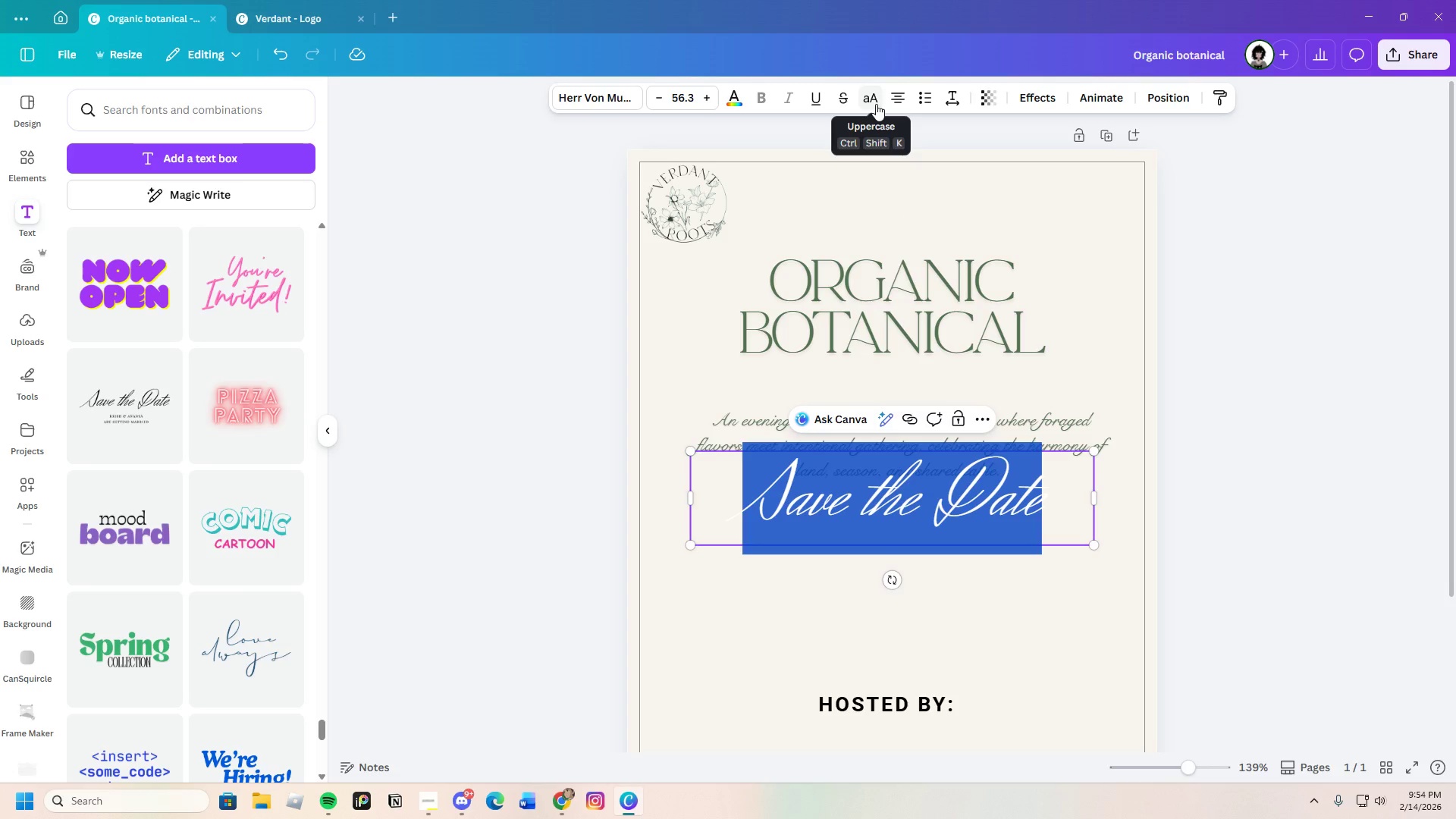 
left_click([1037, 585])
 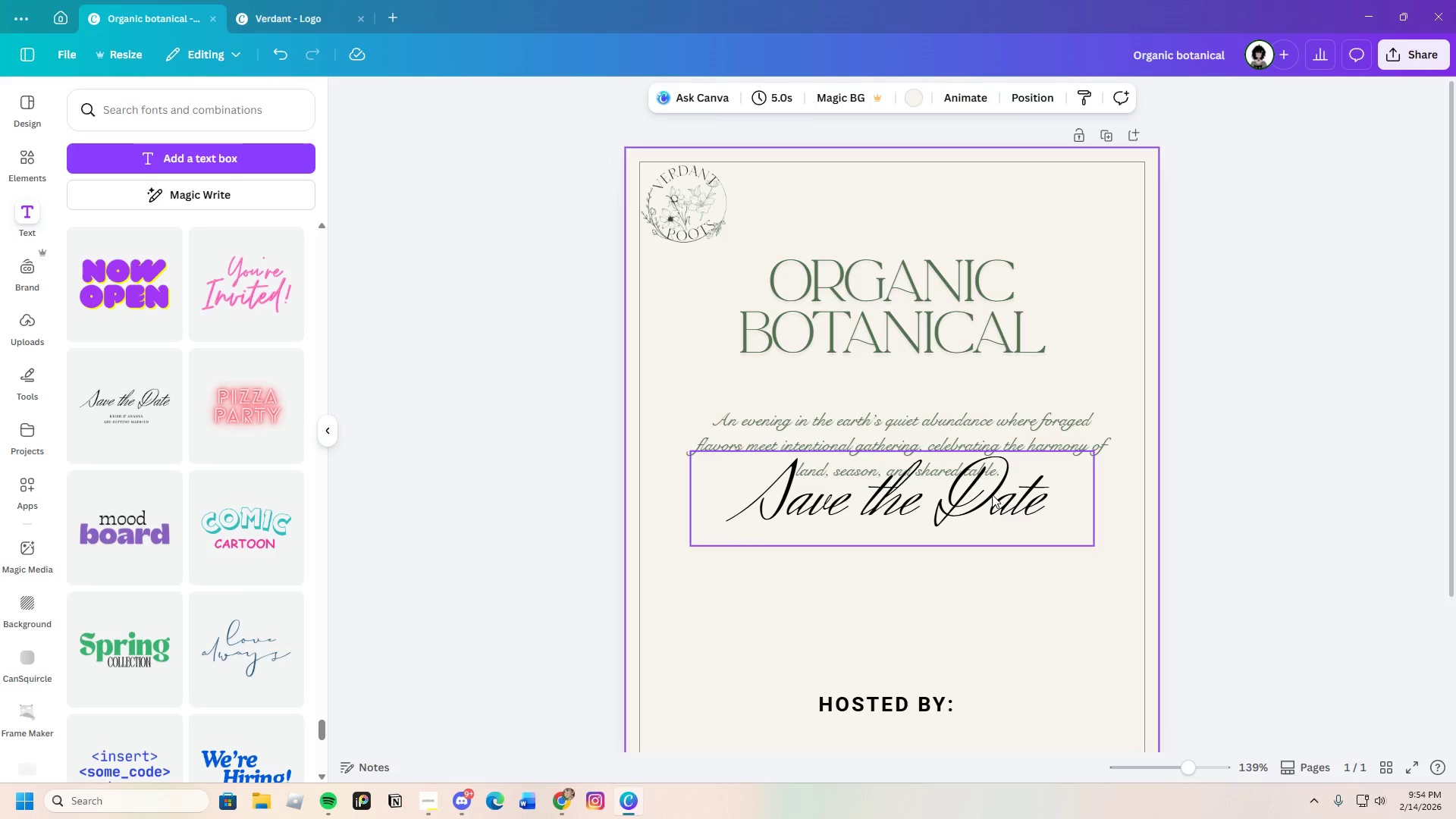 
left_click_drag(start_coordinate=[992, 494], to_coordinate=[990, 519])
 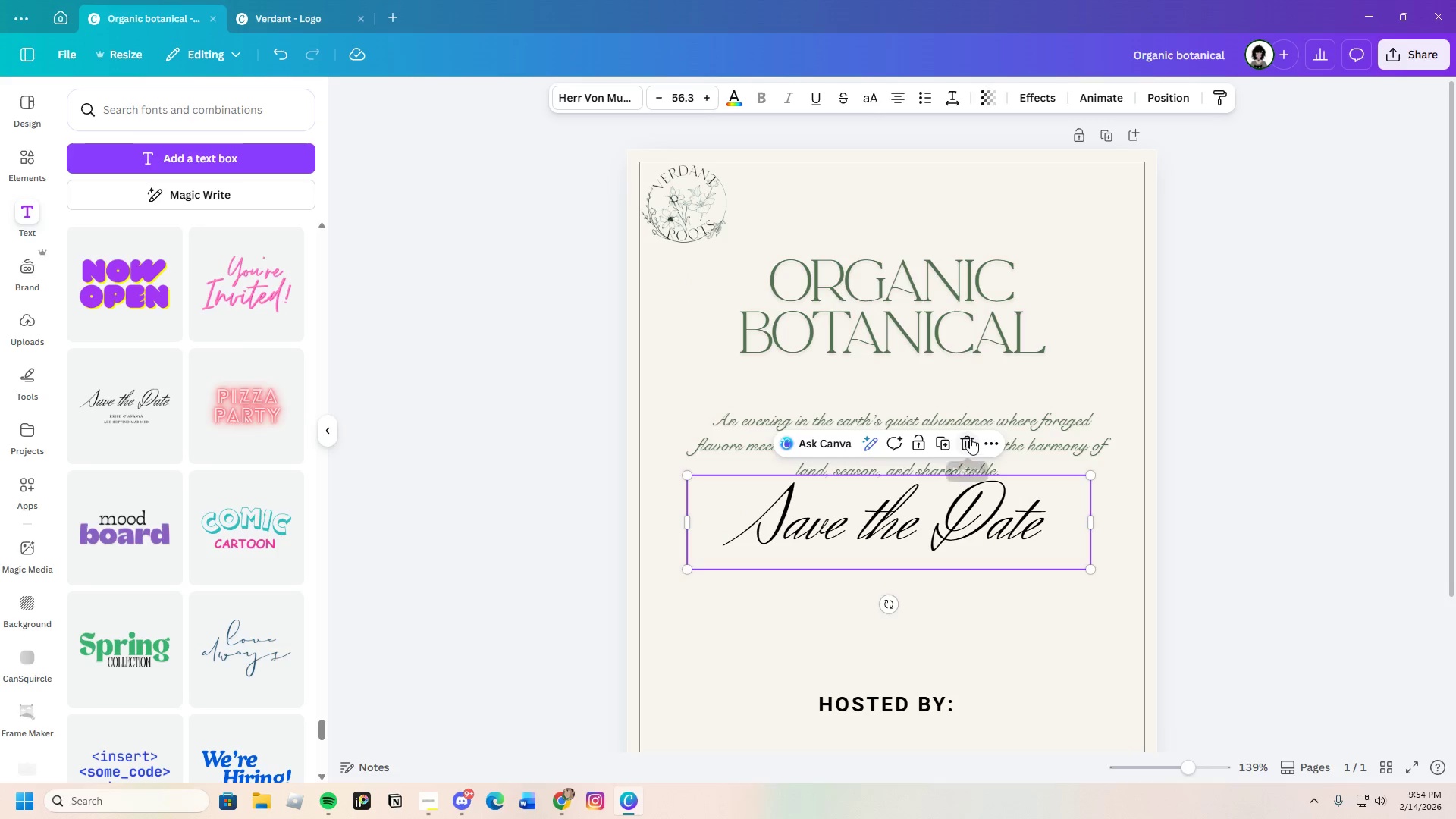 
left_click([970, 438])
 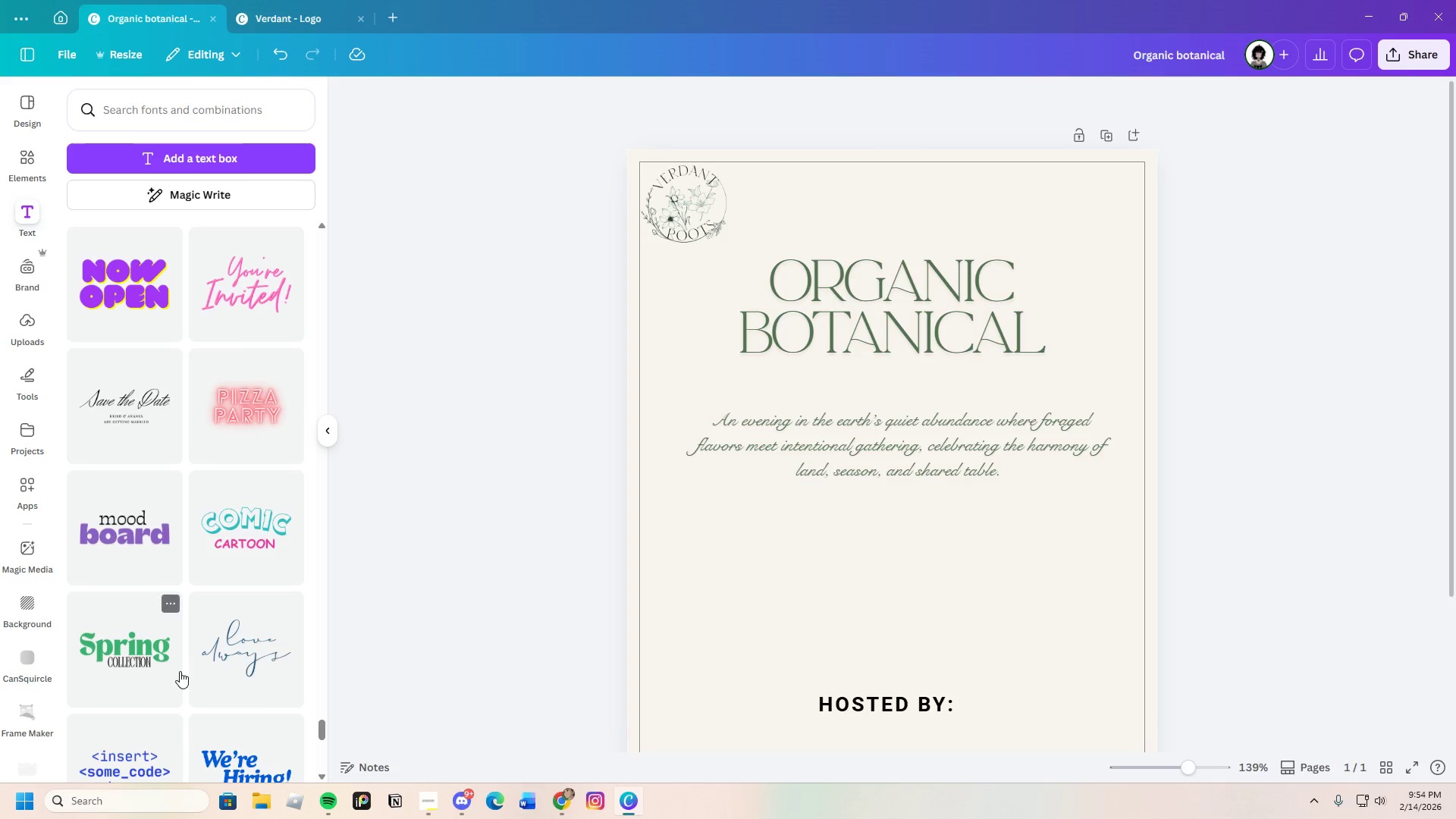 
scroll: coordinate [190, 684], scroll_direction: down, amount: 14.0
 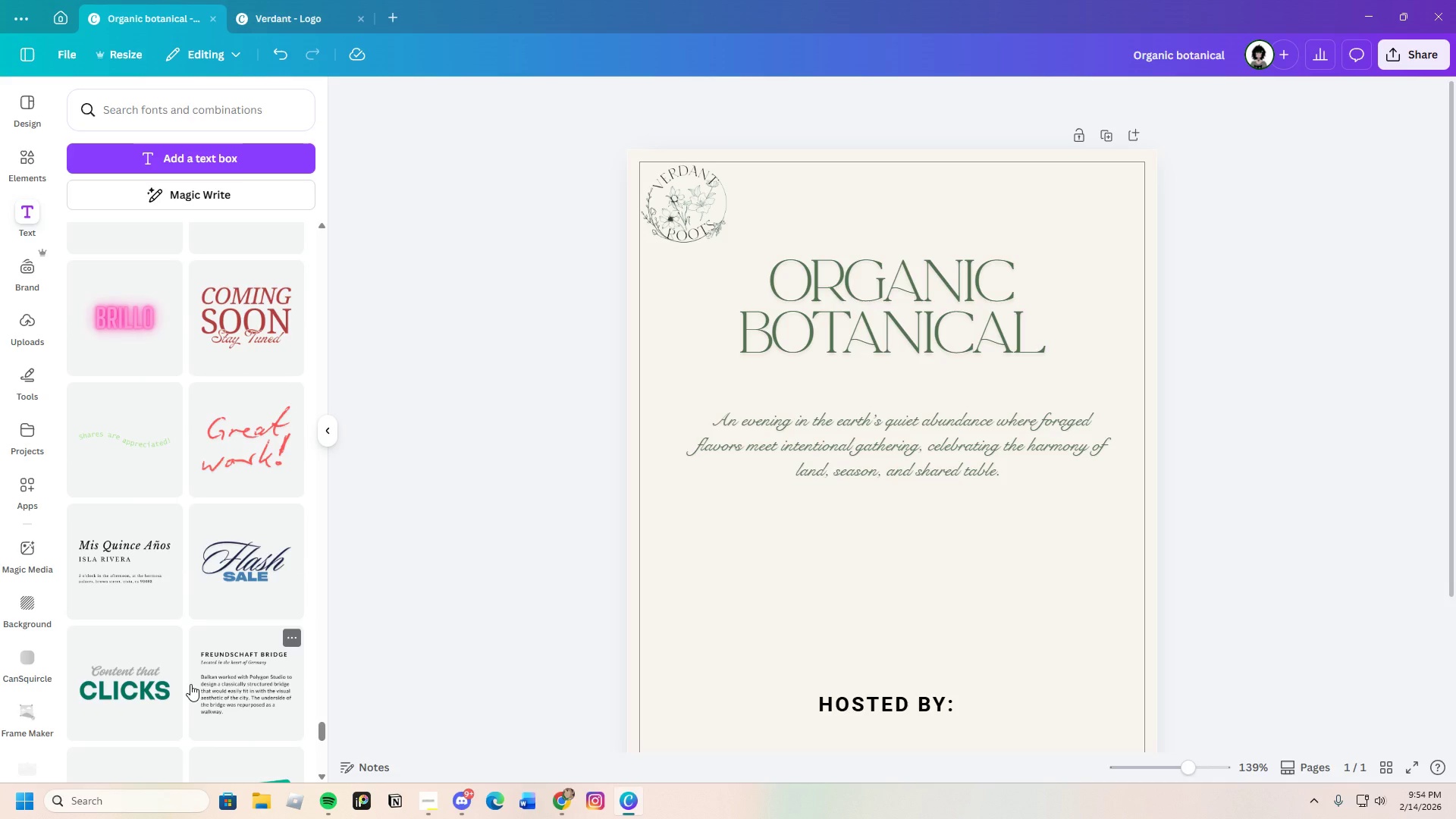 
scroll: coordinate [117, 682], scroll_direction: down, amount: 23.0
 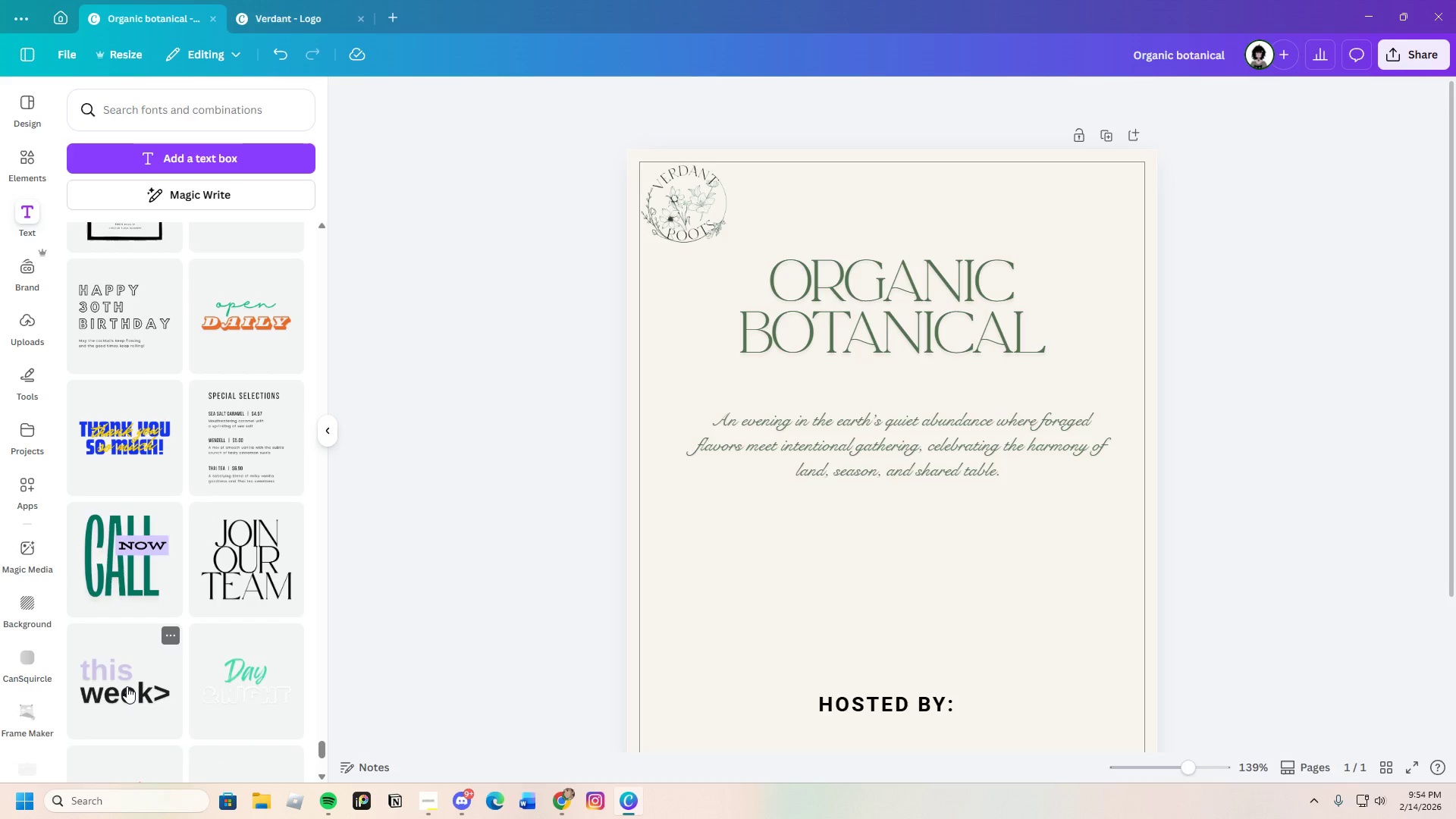 
scroll: coordinate [168, 693], scroll_direction: down, amount: 16.0
 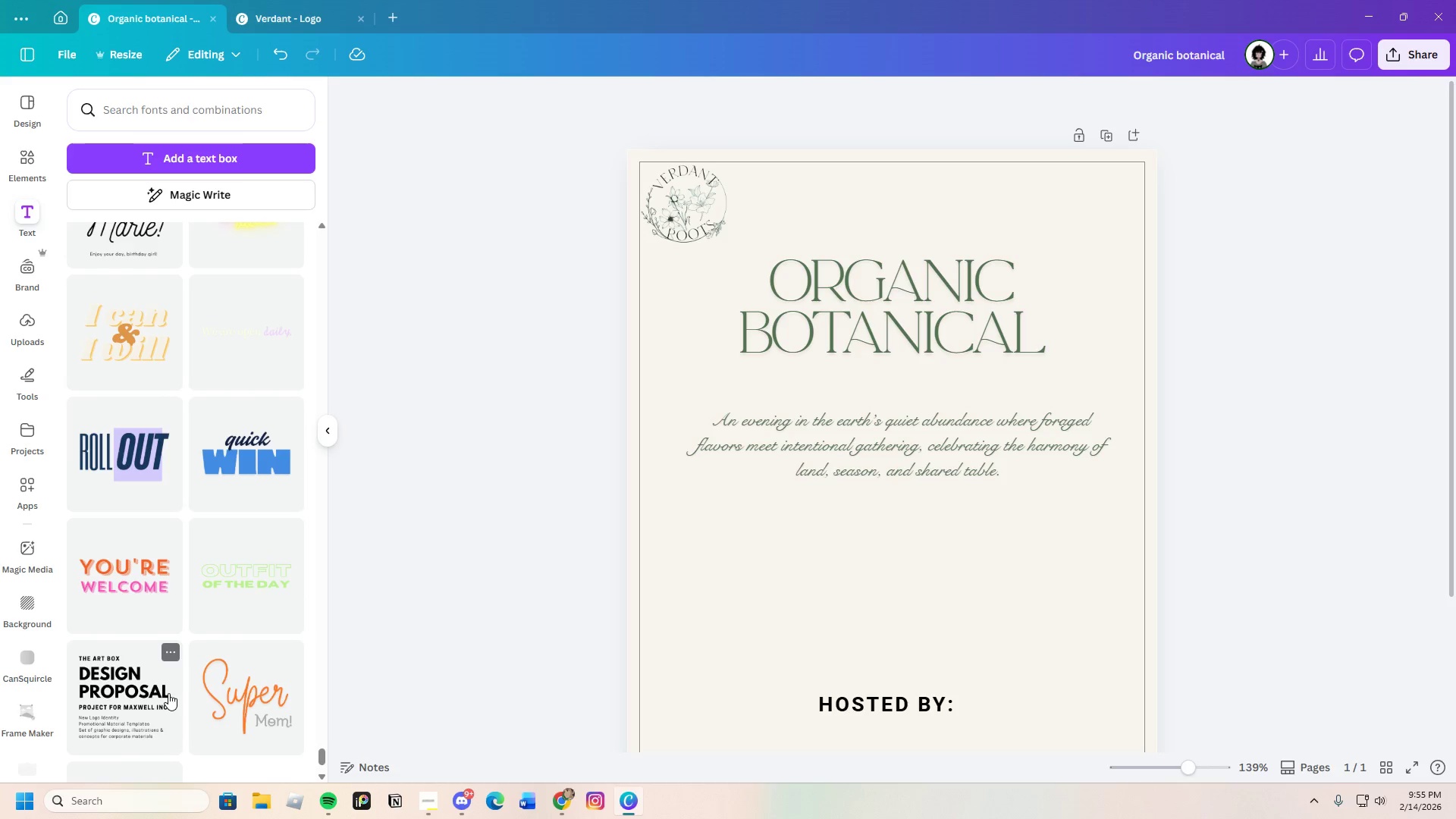 
scroll: coordinate [150, 604], scroll_direction: down, amount: 14.0
 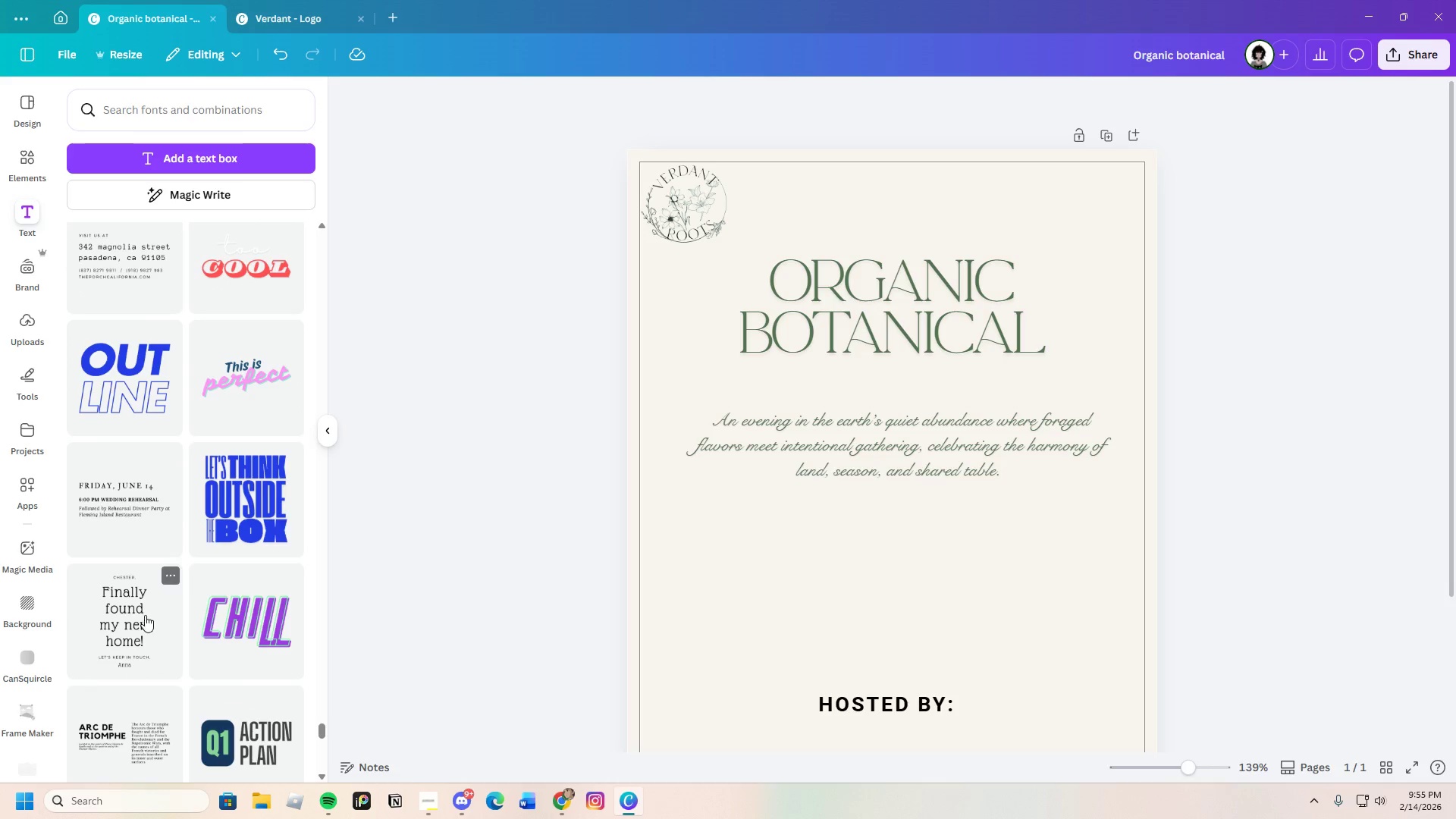 
scroll: coordinate [136, 651], scroll_direction: down, amount: 22.0
 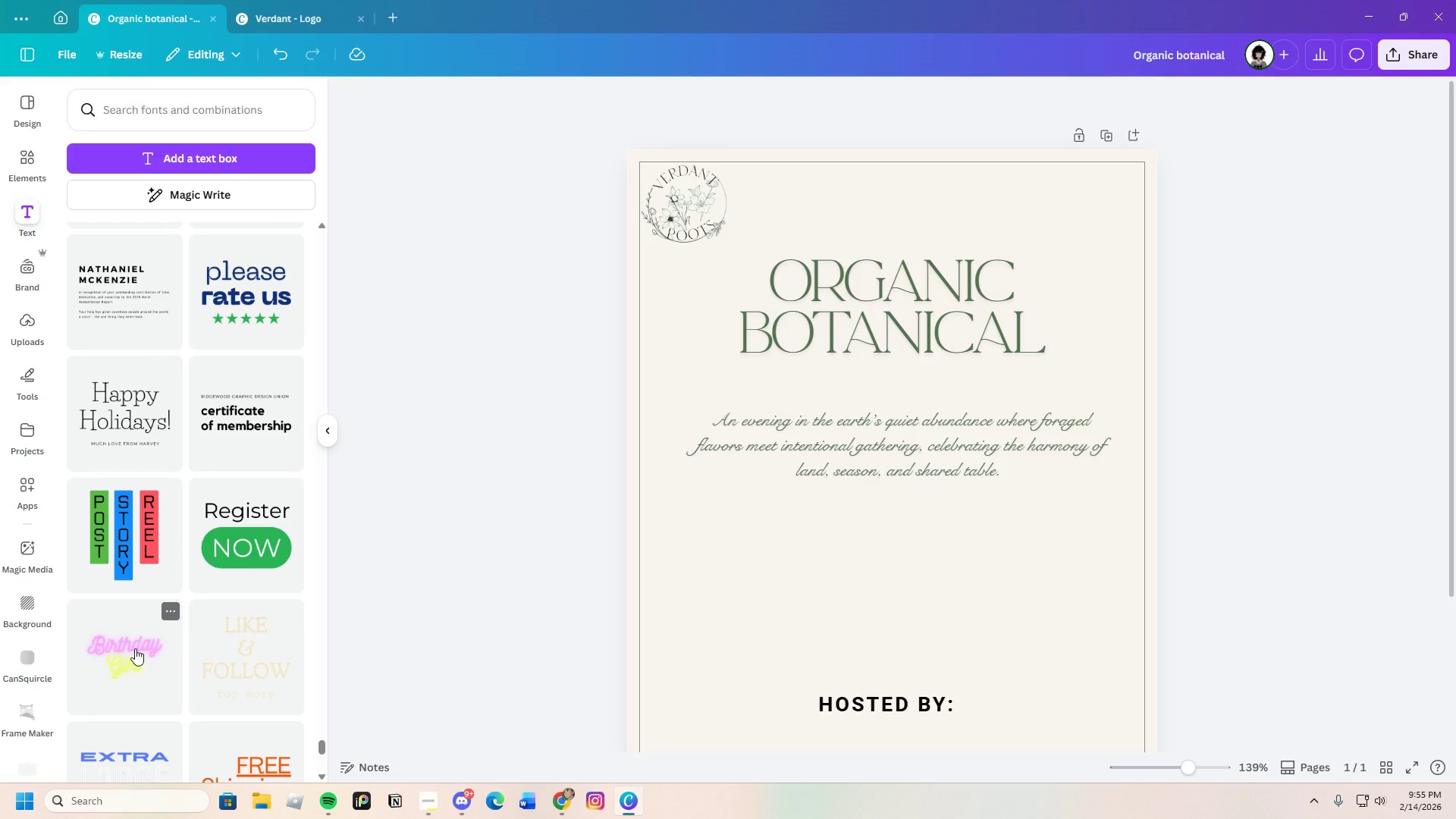 
scroll: coordinate [169, 609], scroll_direction: down, amount: 20.0
 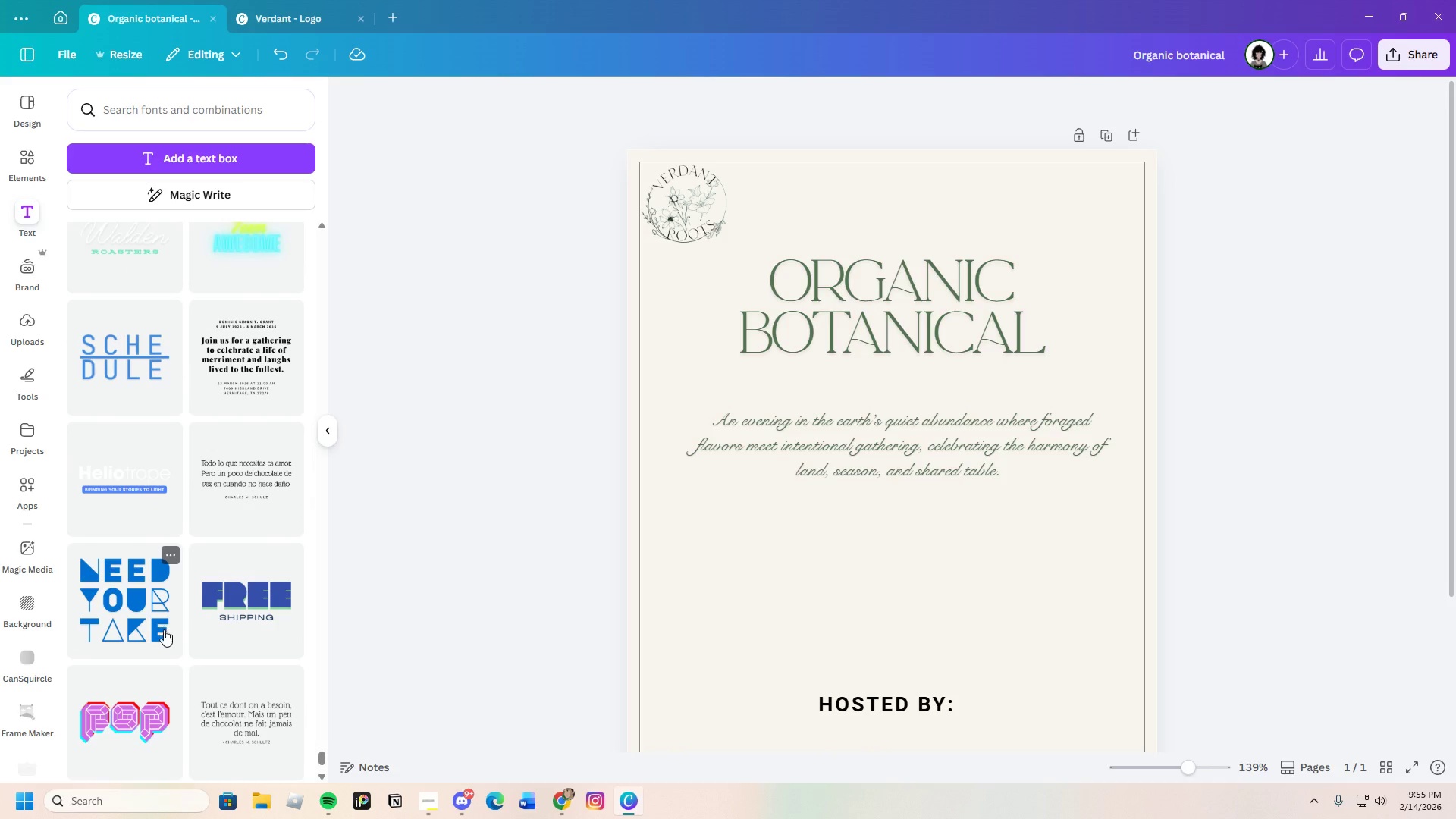 
scroll: coordinate [174, 689], scroll_direction: down, amount: 4.0
 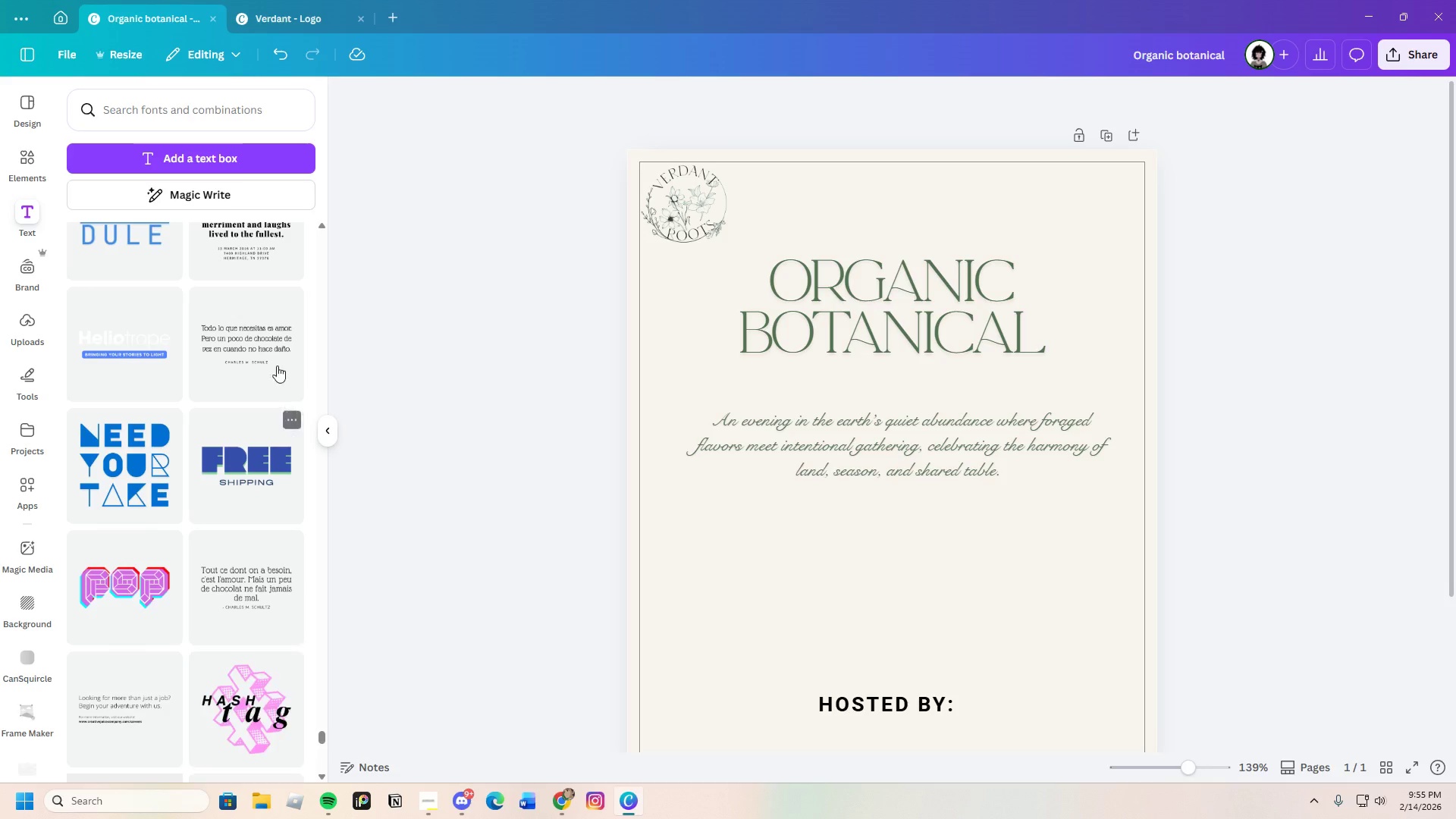 
left_click([271, 337])
 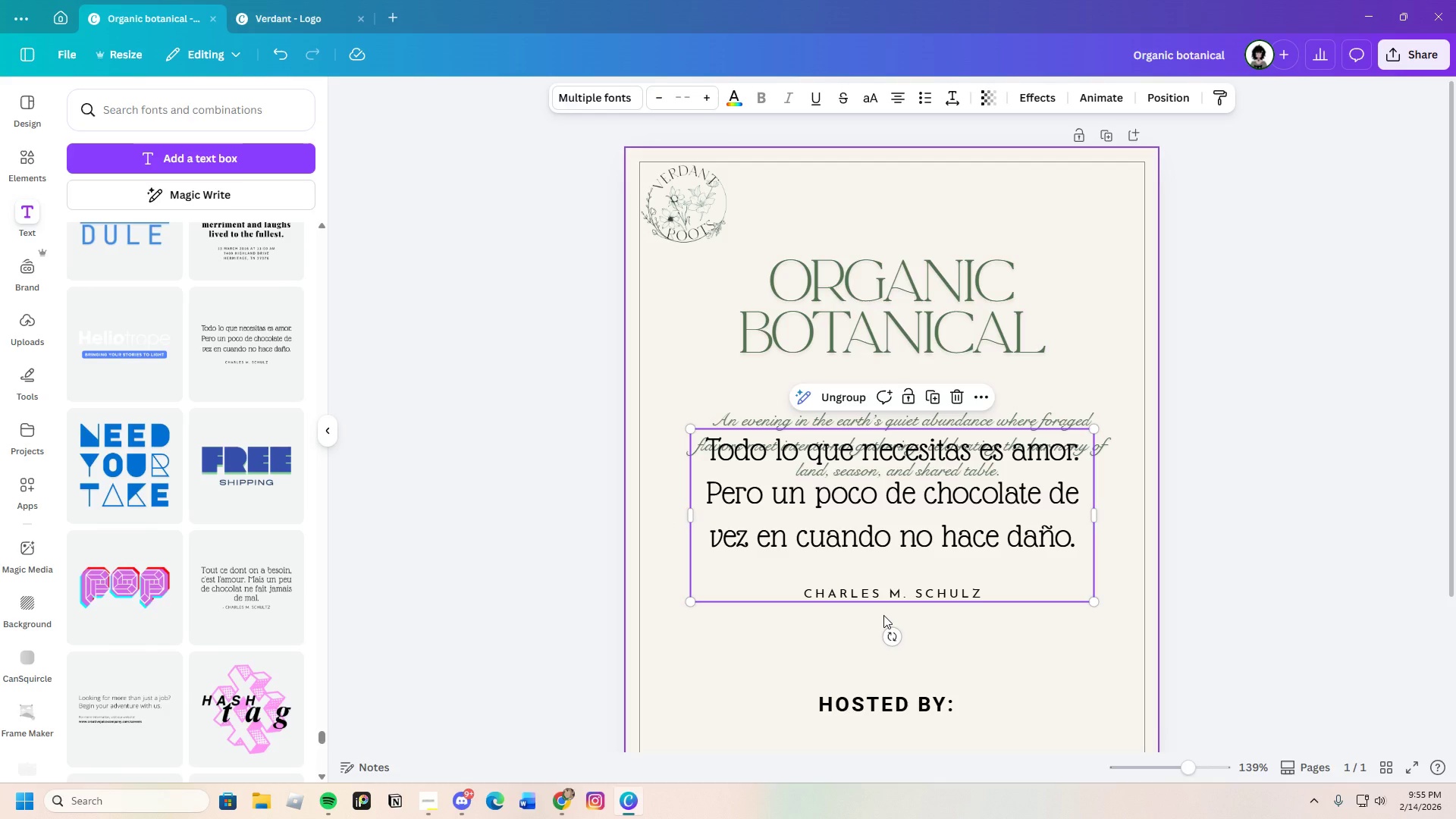 
wait(8.27)
 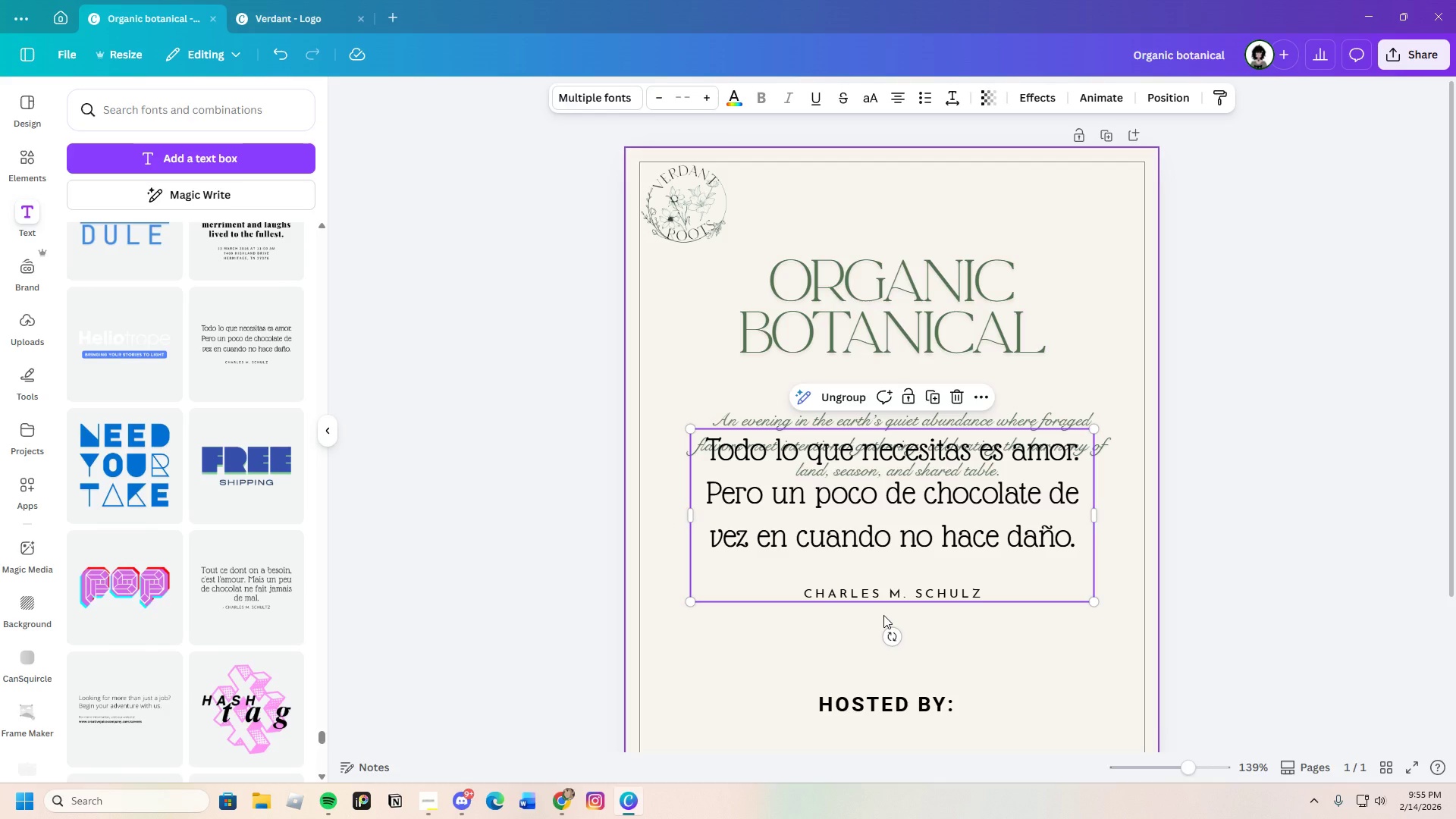 
left_click([958, 392])
 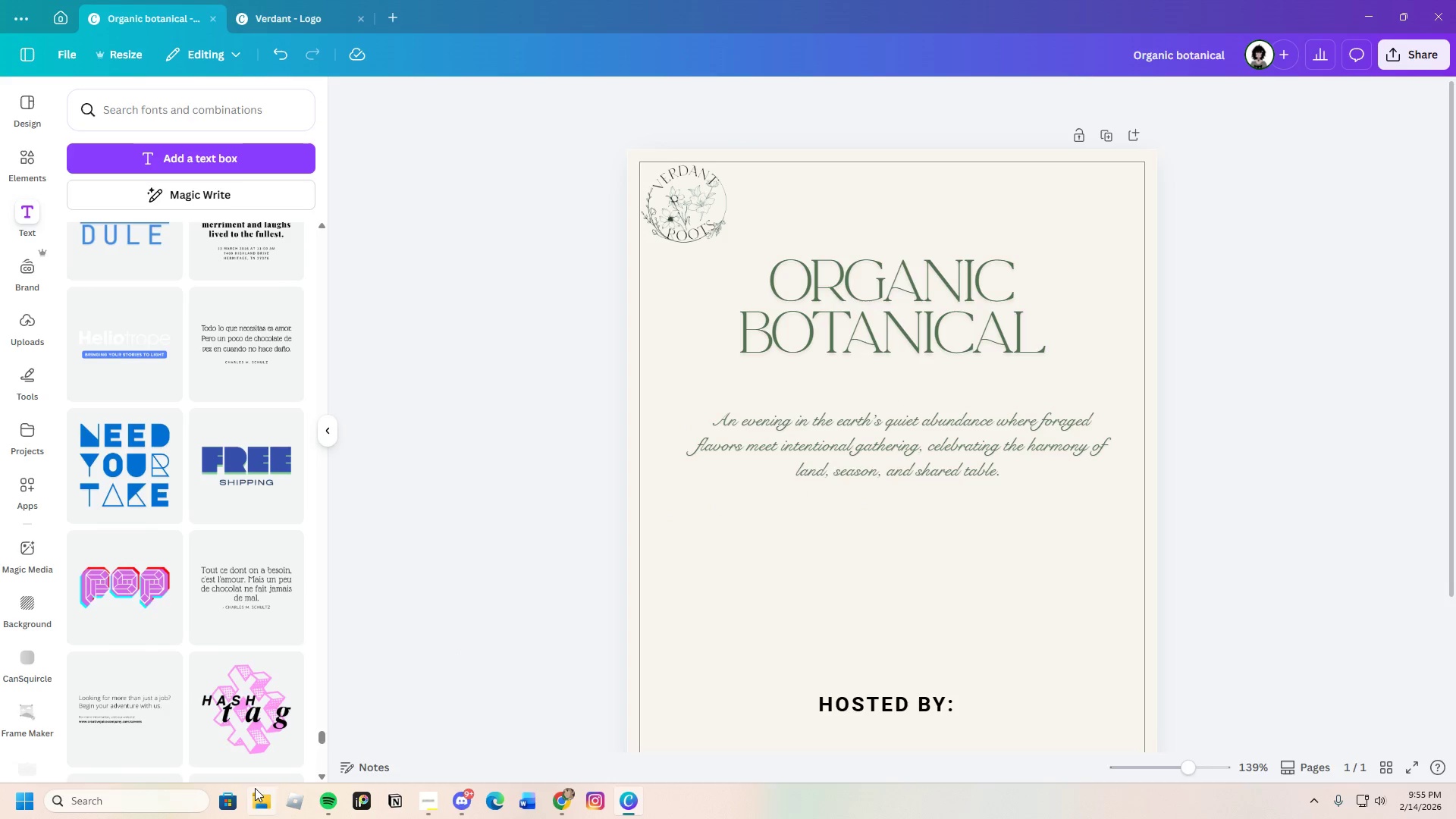 
scroll: coordinate [200, 626], scroll_direction: down, amount: 4.0
 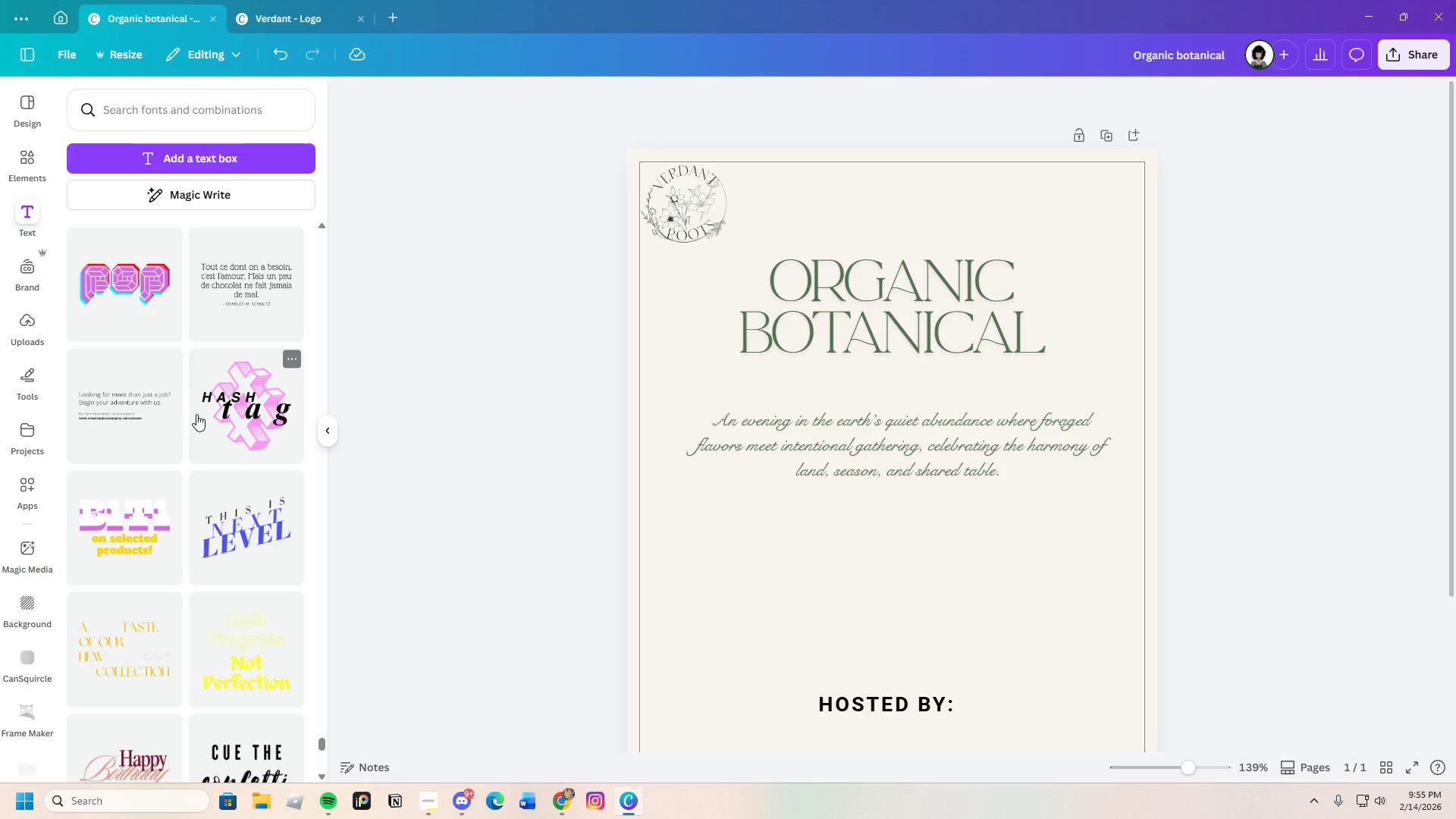 
left_click_drag(start_coordinate=[155, 408], to_coordinate=[152, 406])
 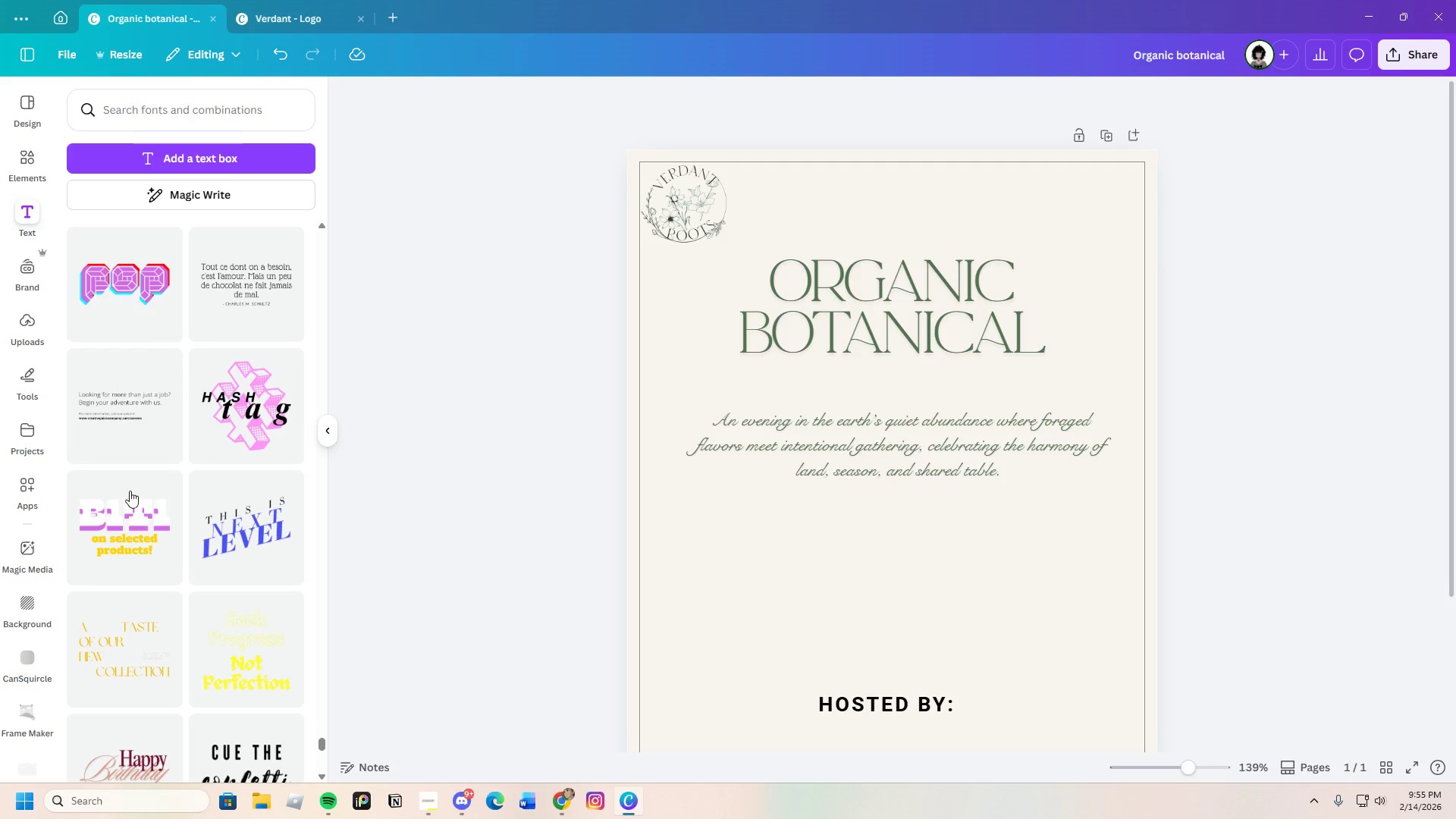 
left_click([92, 391])
 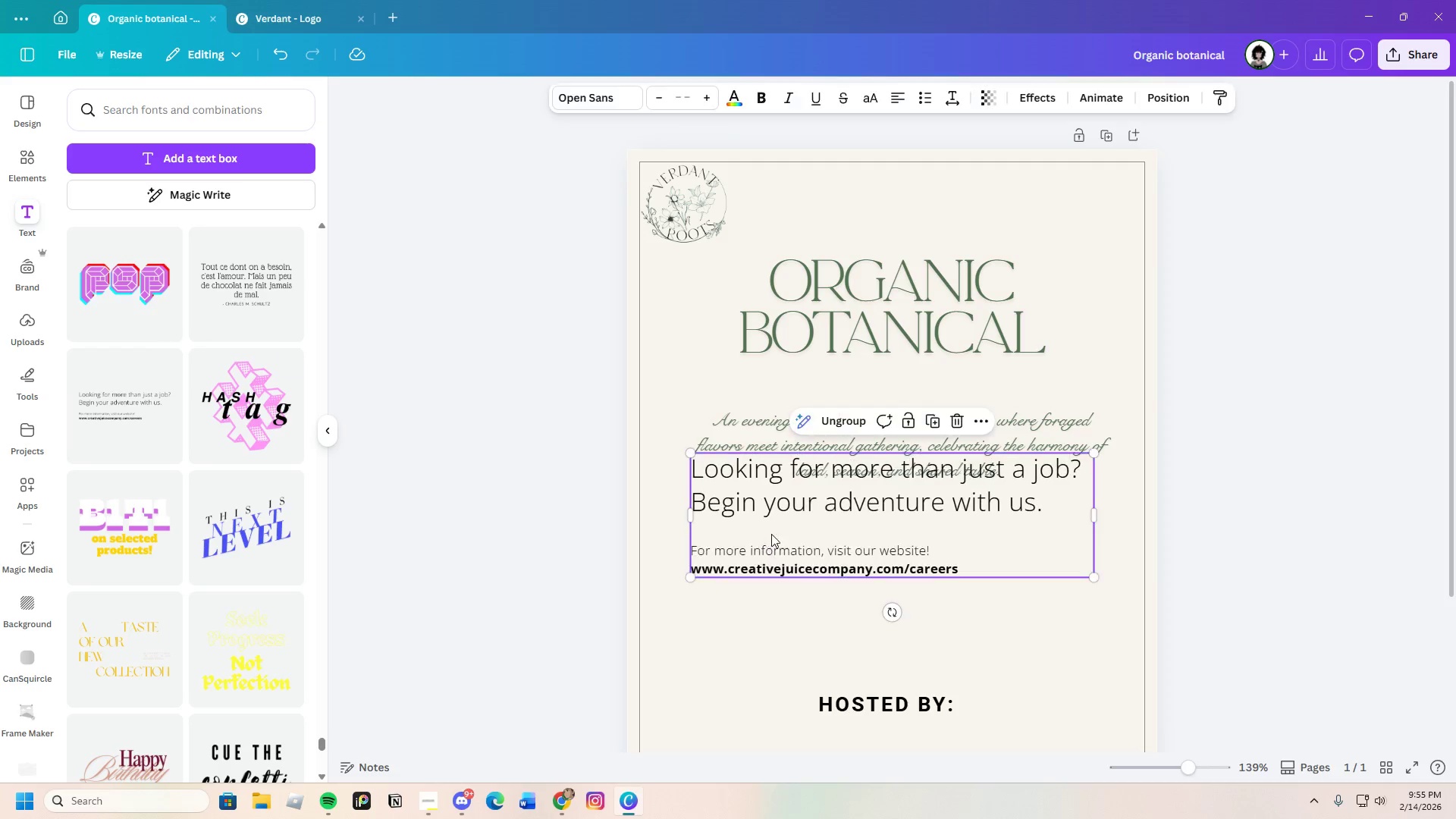 
left_click_drag(start_coordinate=[812, 530], to_coordinate=[818, 576])
 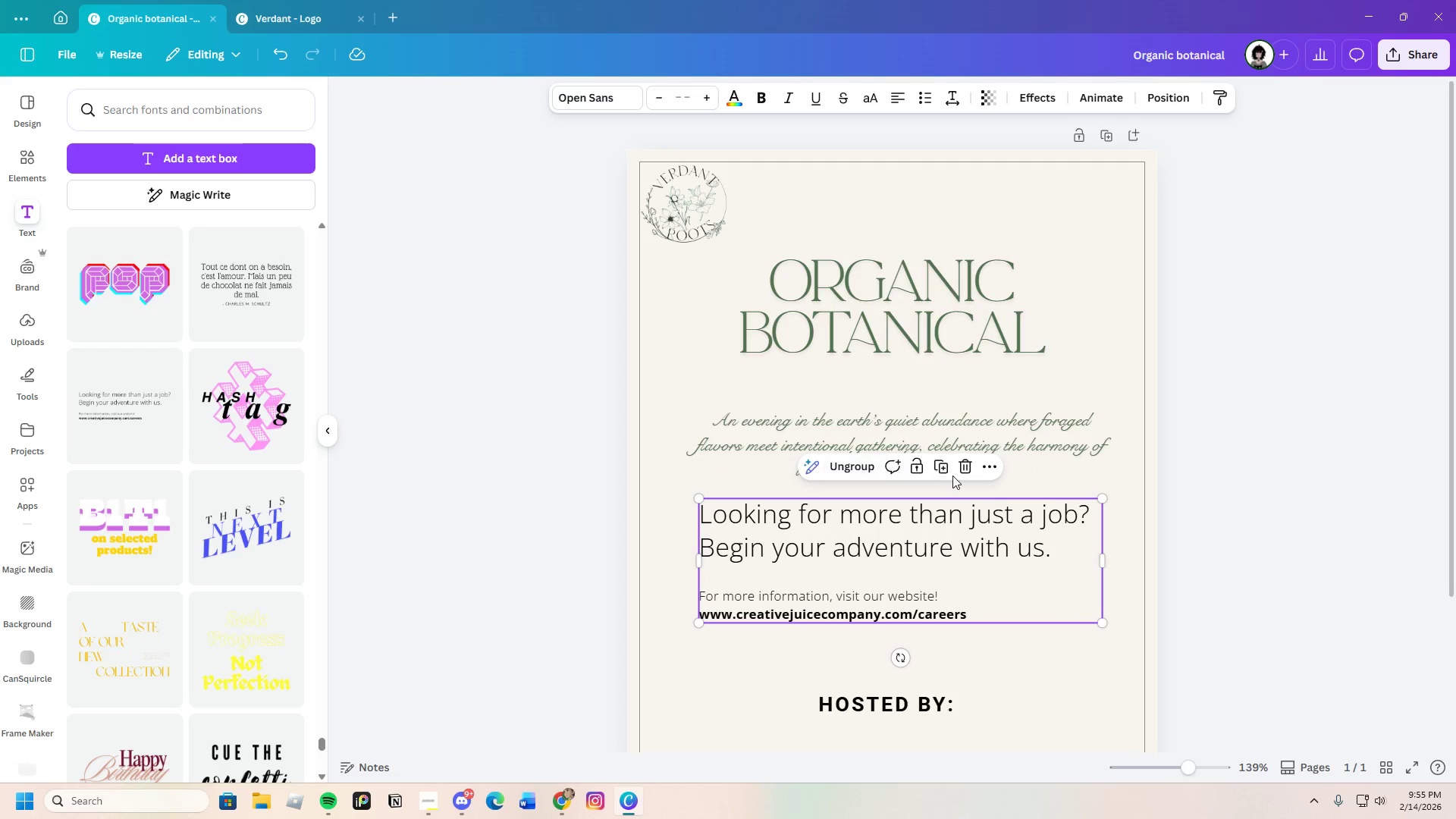 
left_click_drag(start_coordinate=[968, 466], to_coordinate=[963, 468])
 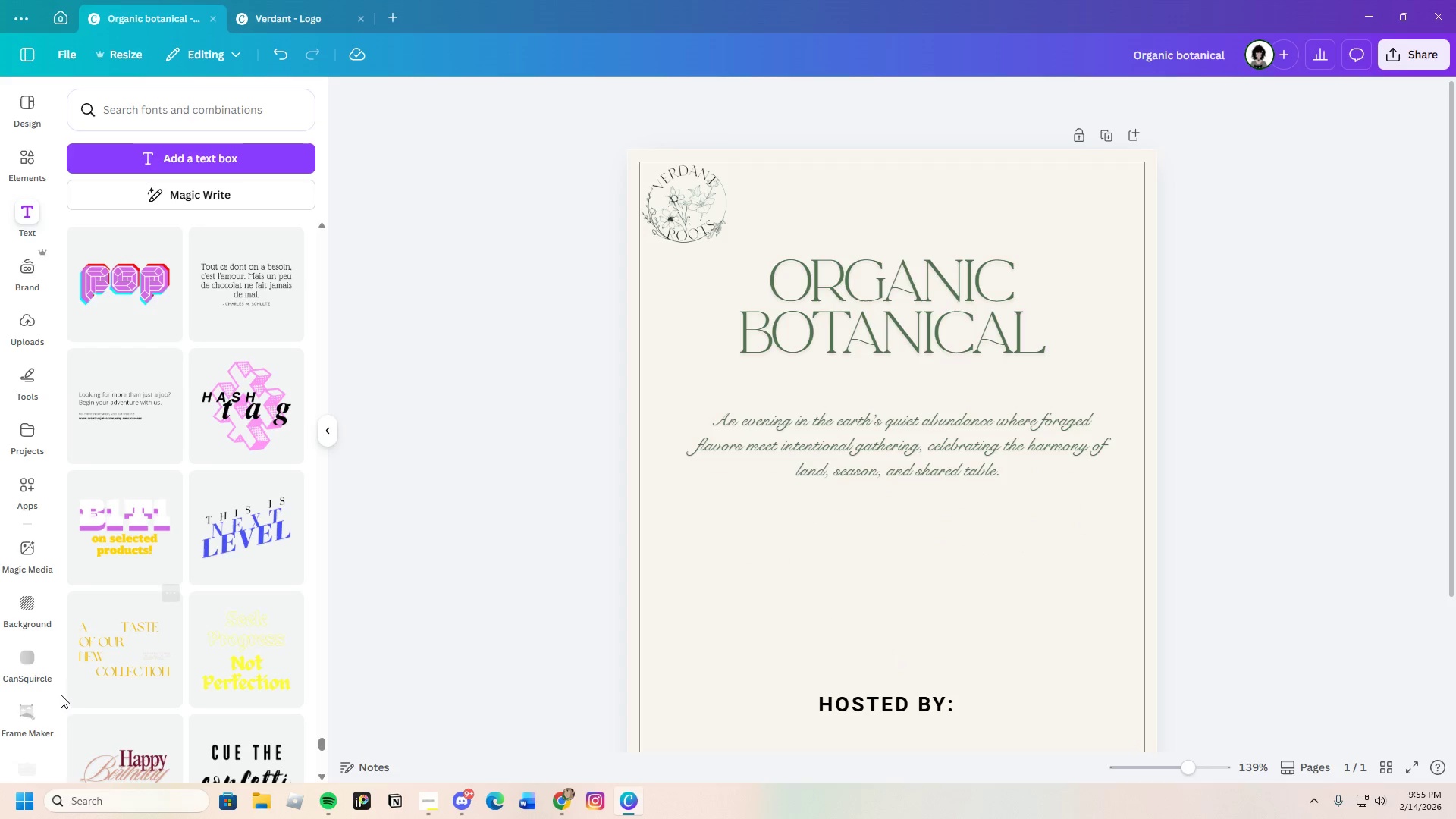 
scroll: coordinate [166, 689], scroll_direction: down, amount: 23.0
 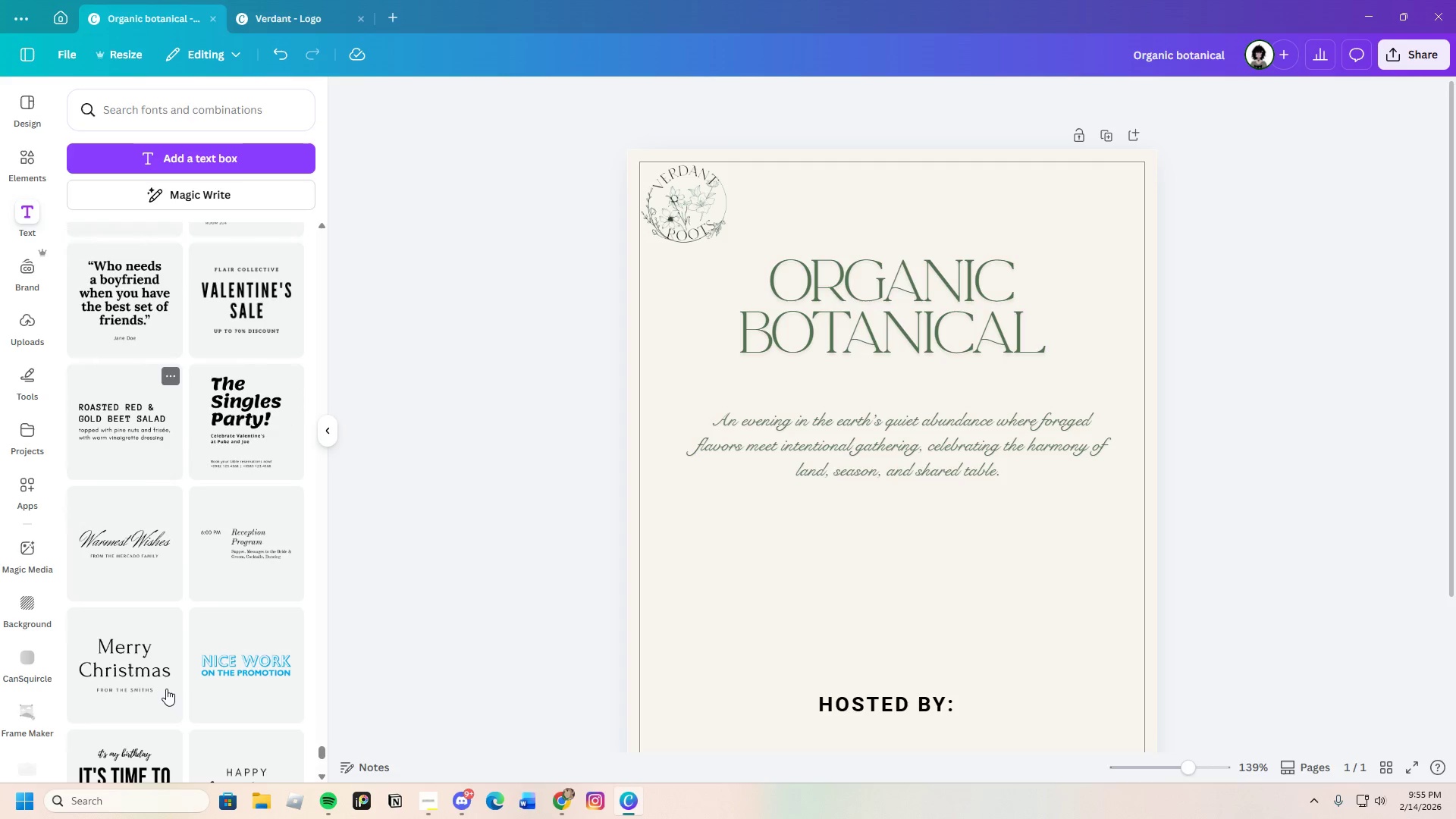 
left_click([215, 565])
 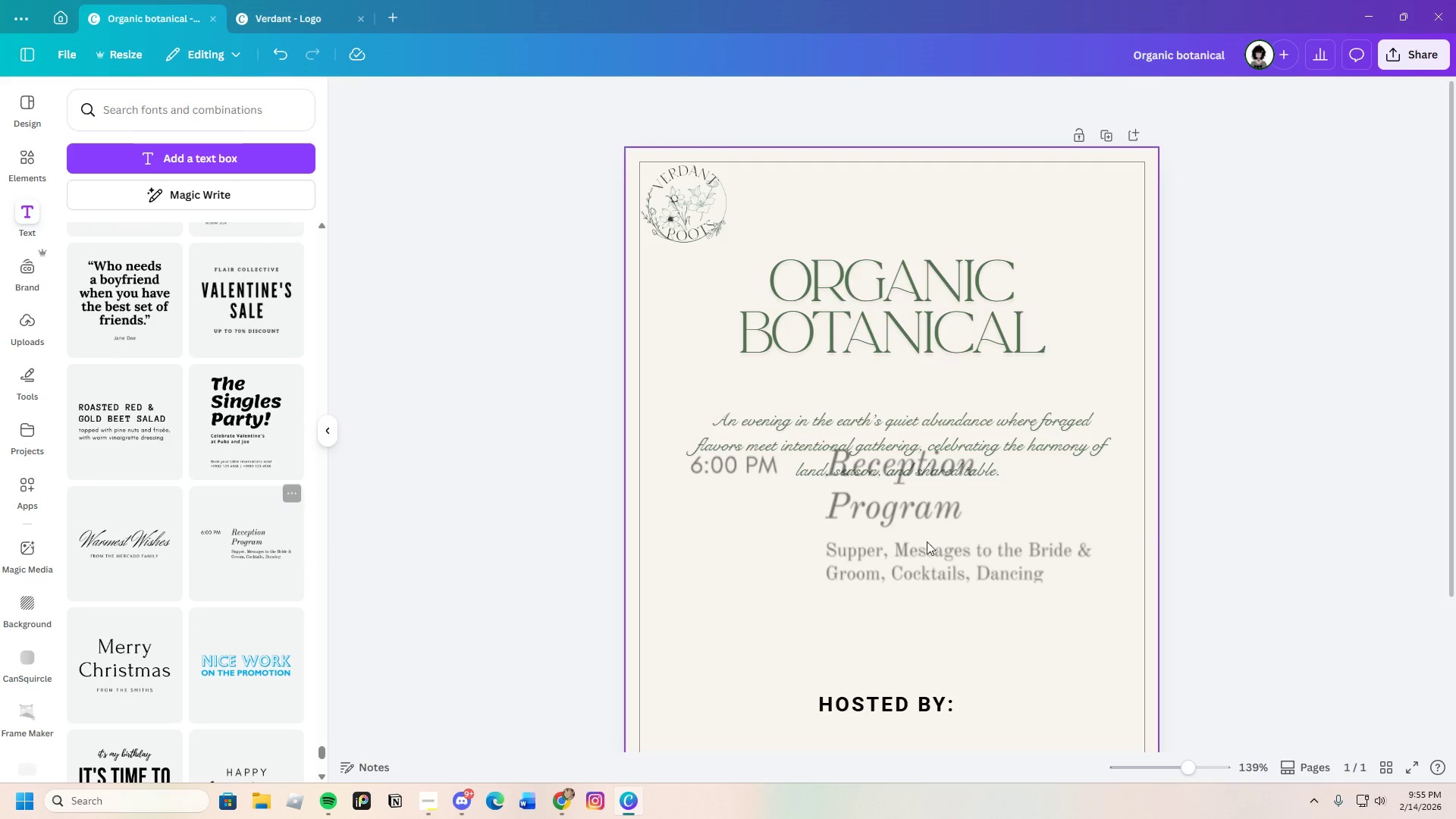 
mouse_move([959, 524])
 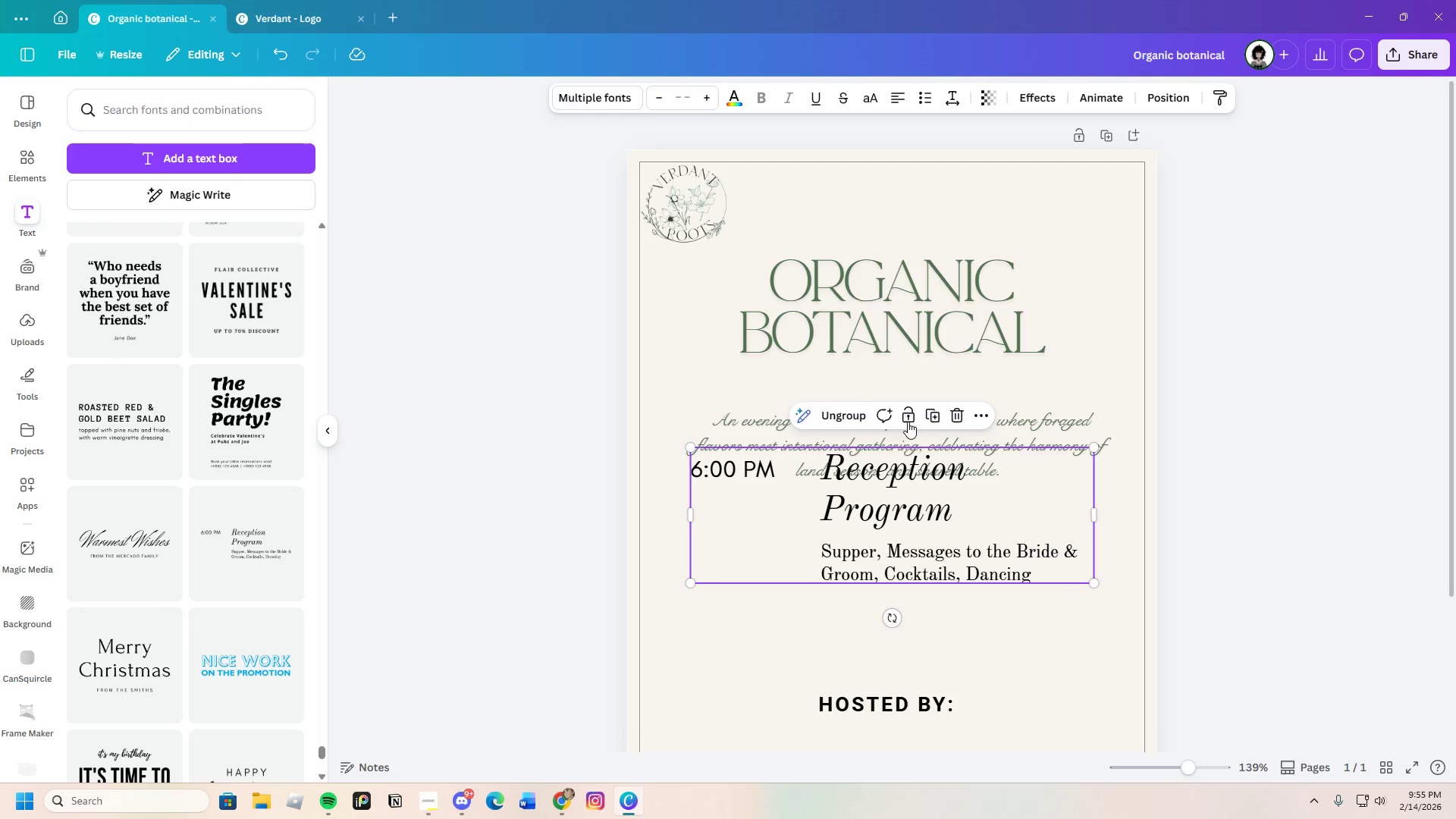 
left_click([961, 413])
 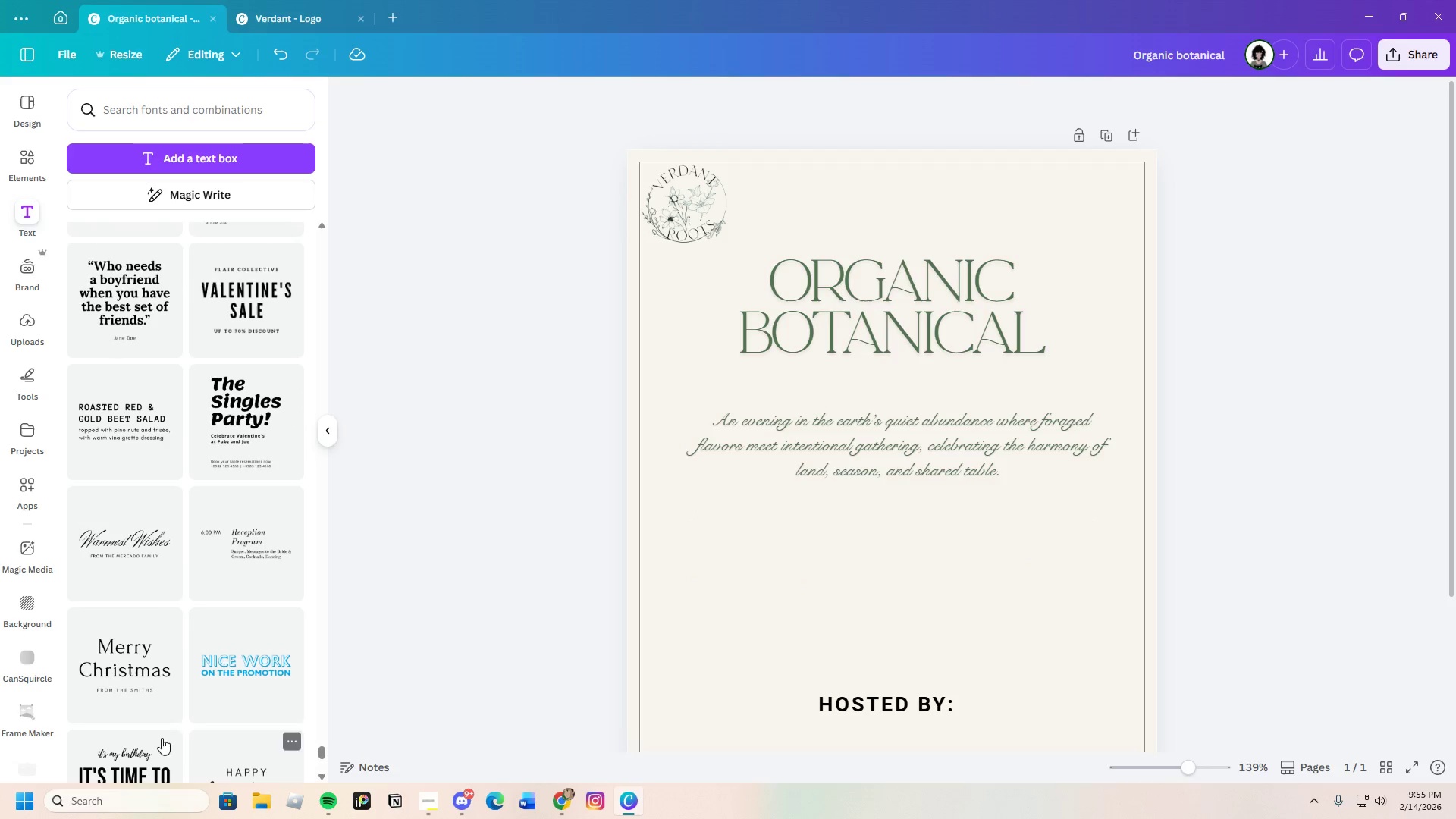 
scroll: coordinate [159, 691], scroll_direction: down, amount: 7.0
 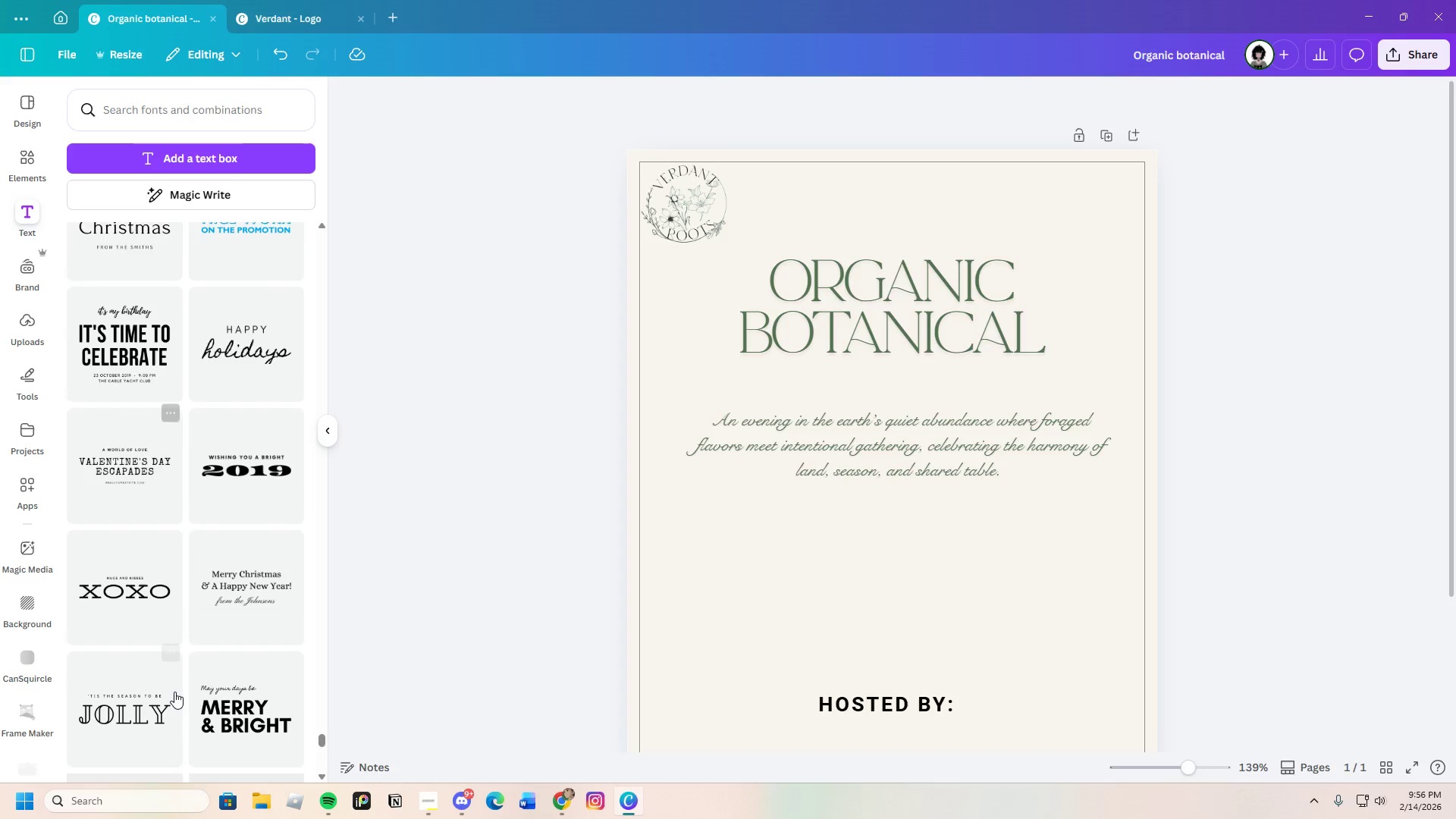 
mouse_move([188, 697])
 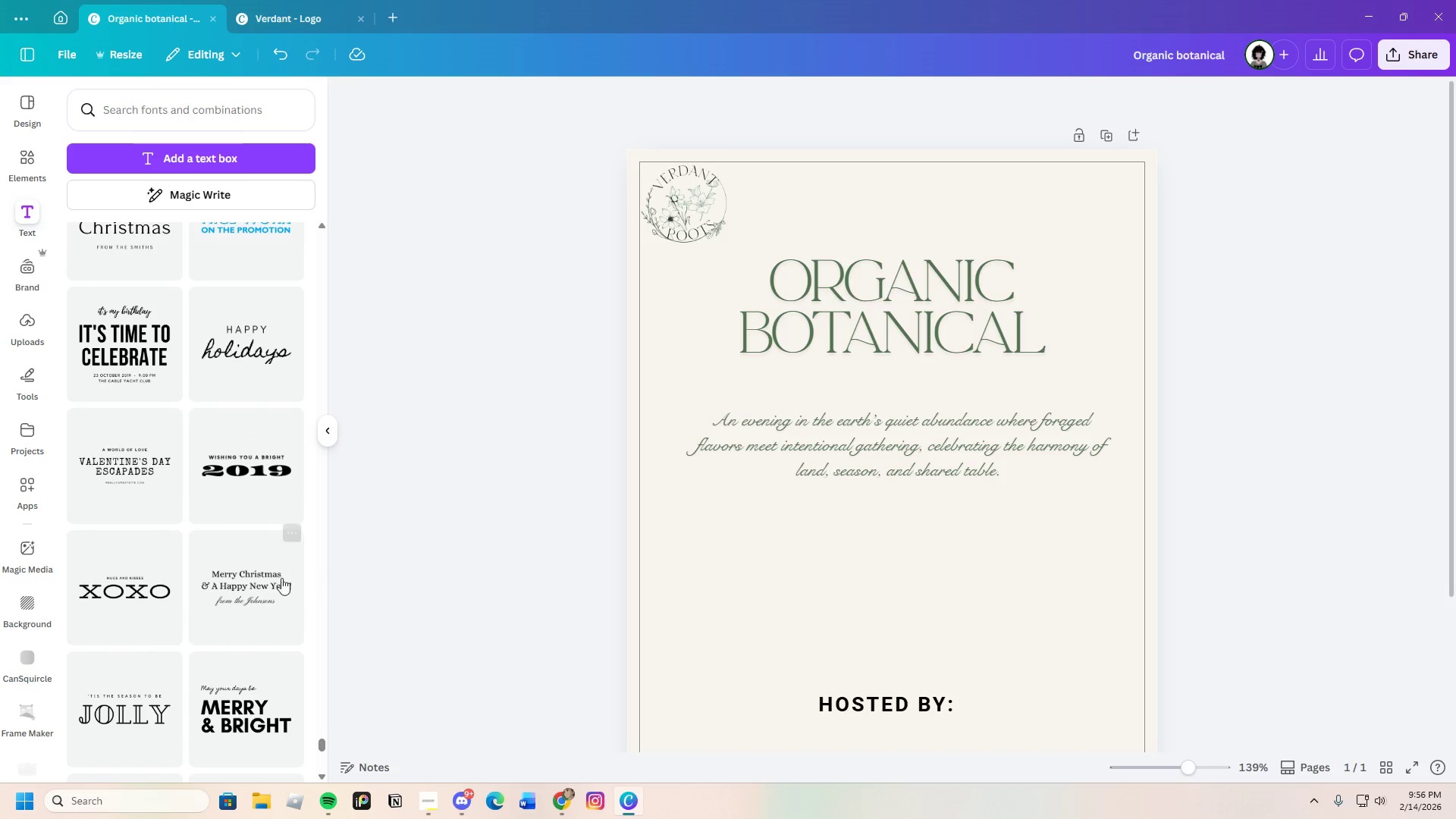 
left_click([266, 581])
 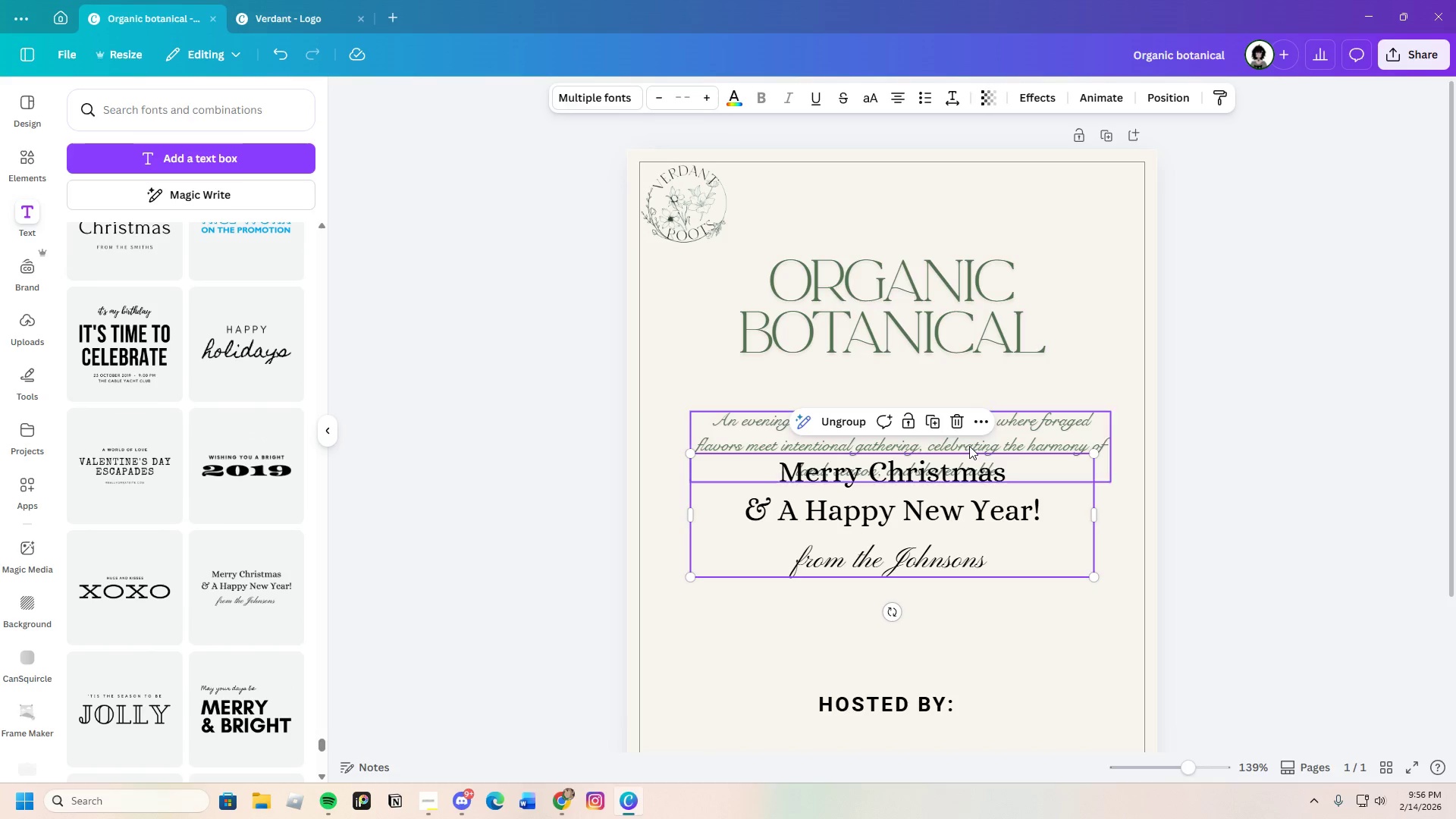 
left_click([965, 486])
 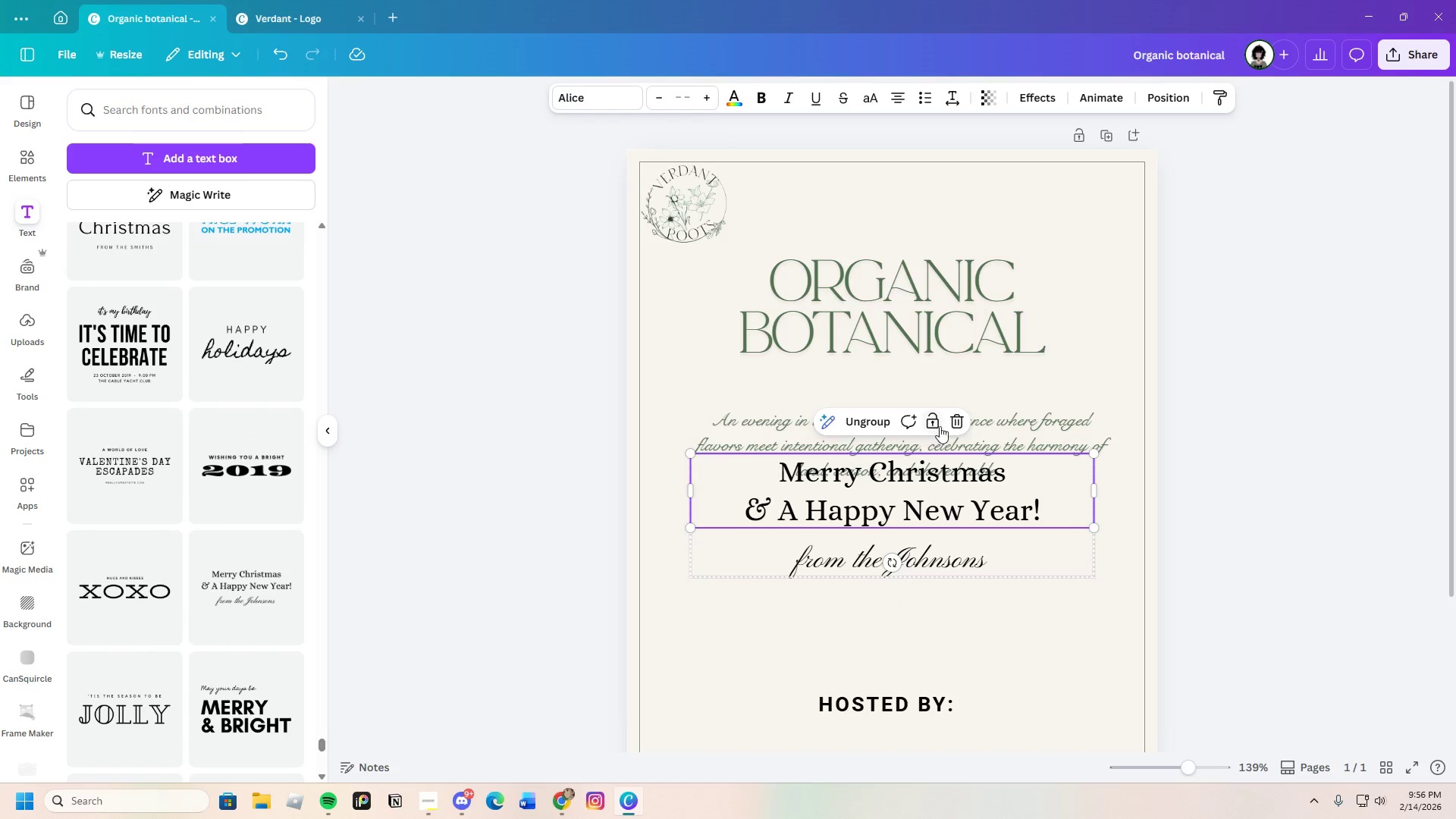 
left_click([952, 421])
 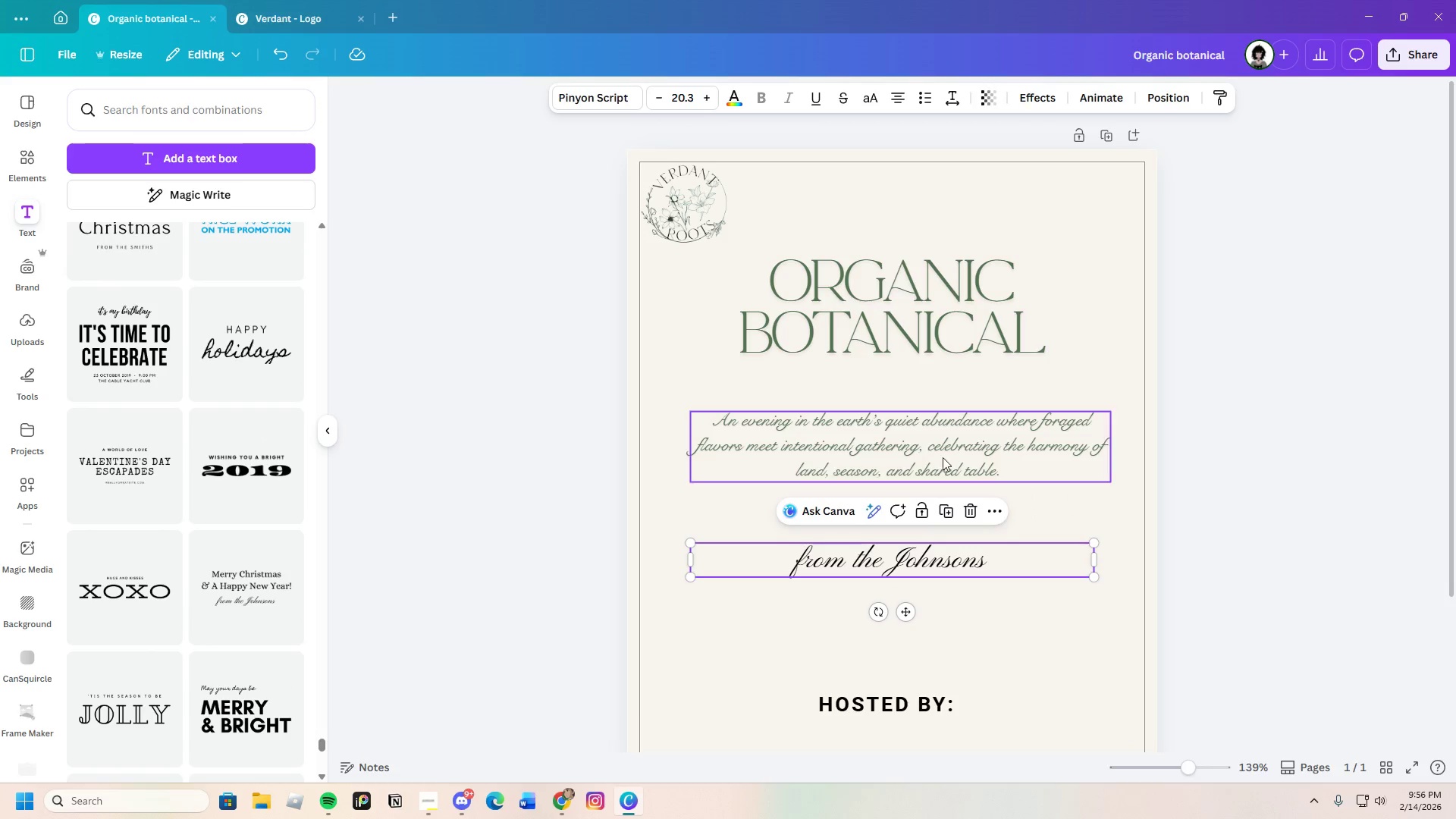 
left_click([945, 449])
 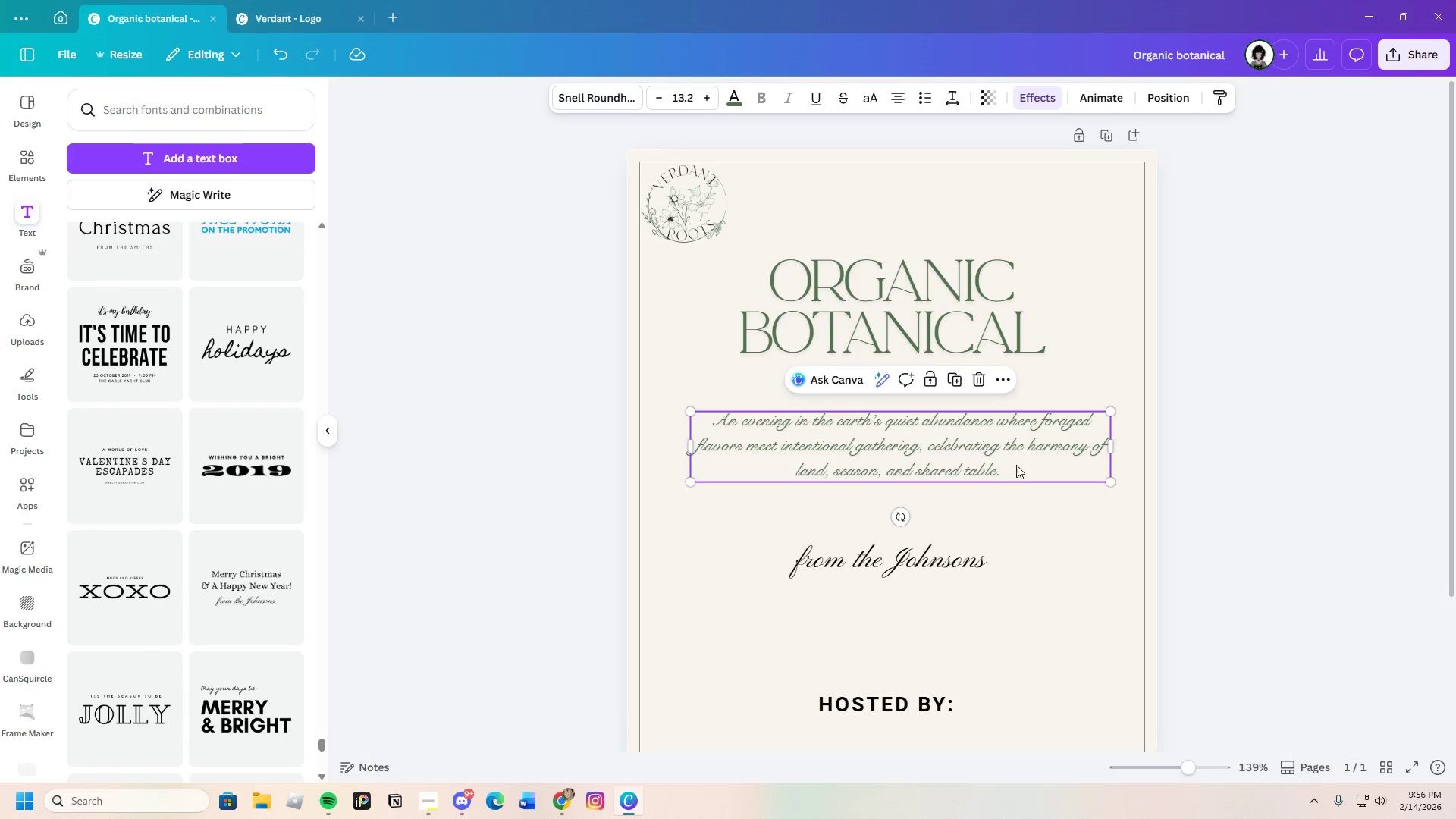 
left_click([1021, 467])
 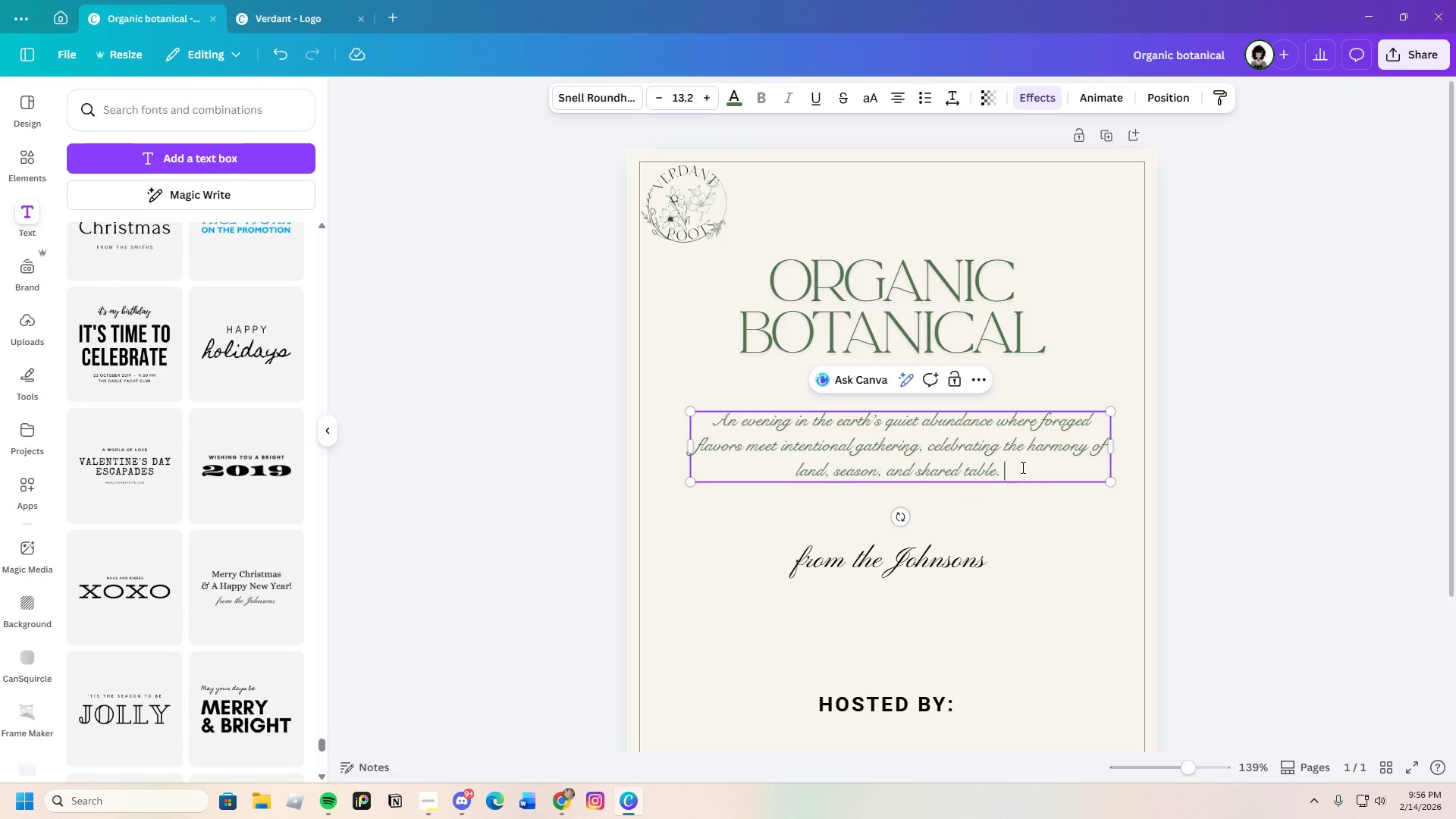 
left_click_drag(start_coordinate=[1021, 467], to_coordinate=[722, 428])
 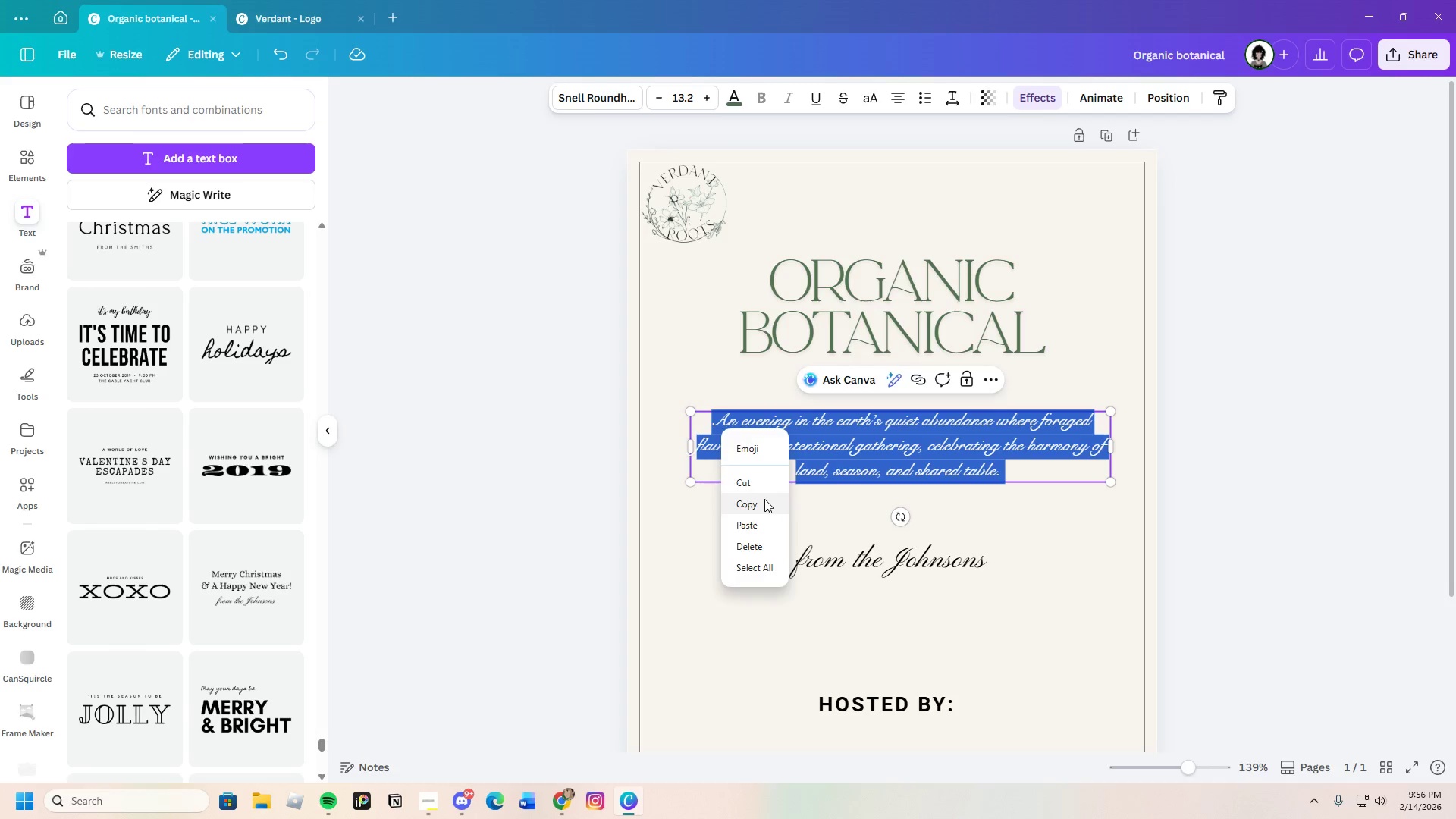 
double_click([931, 570])
 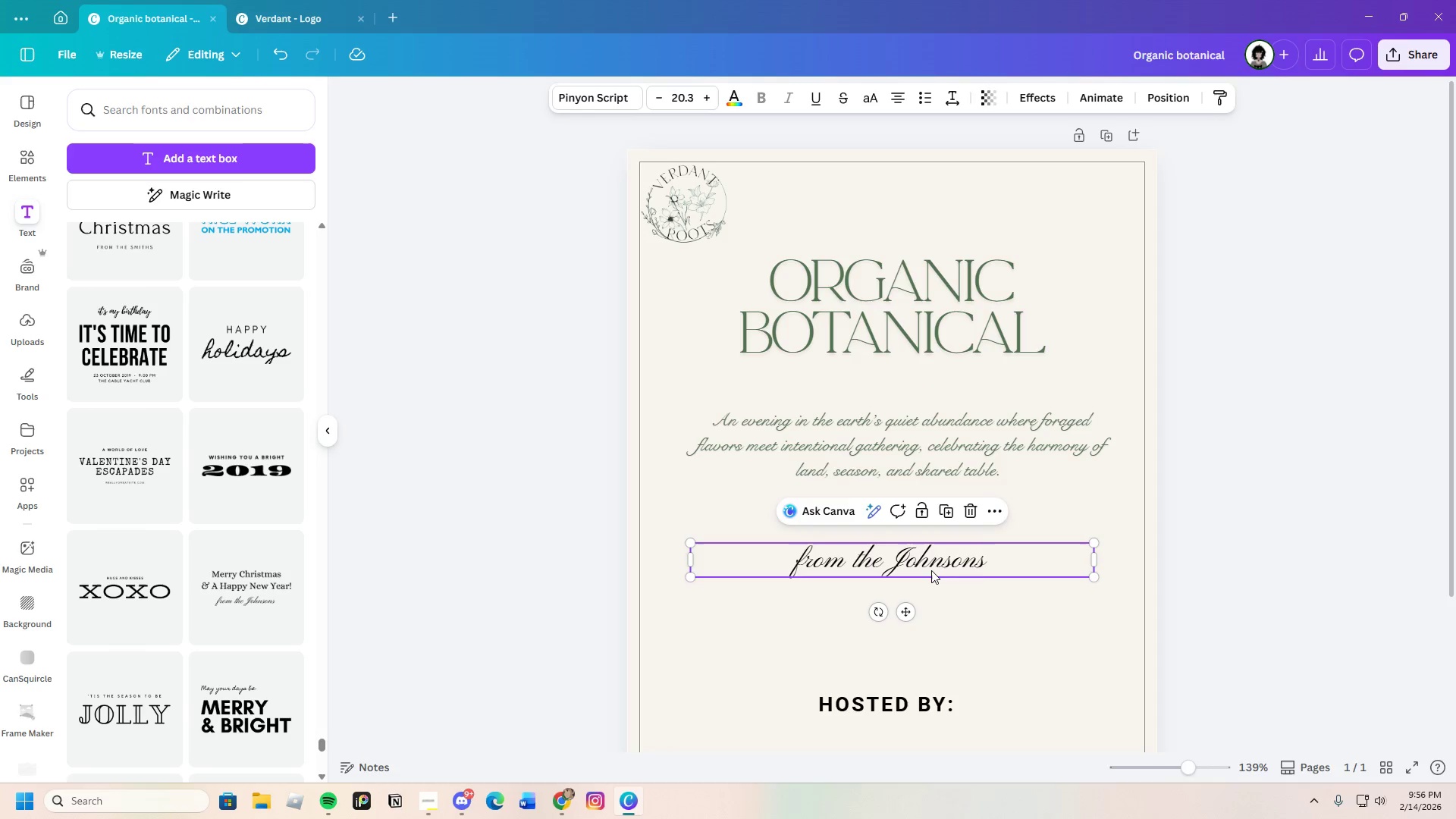 
triple_click([931, 570])
 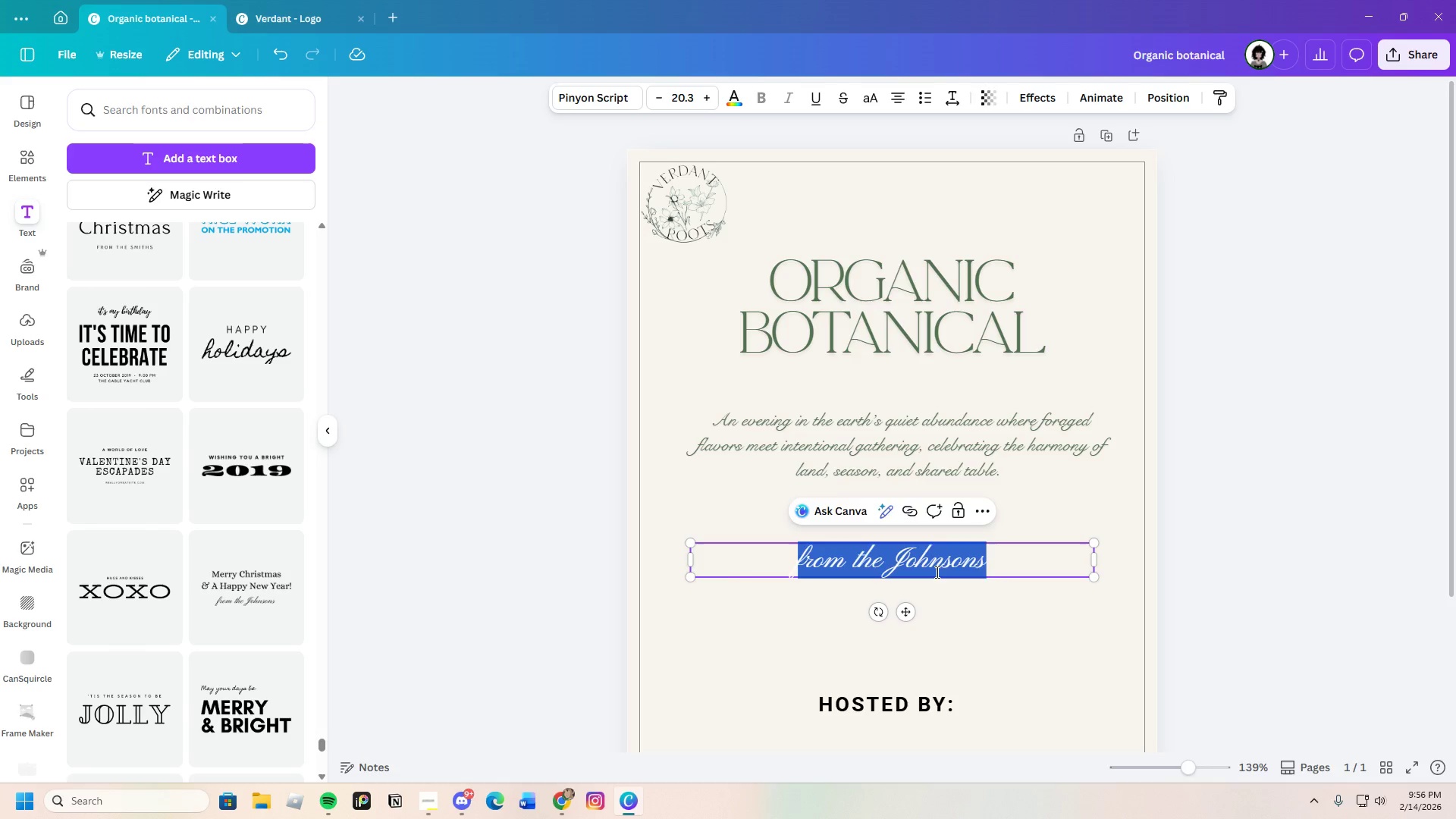 
key(Control+Backspace)
 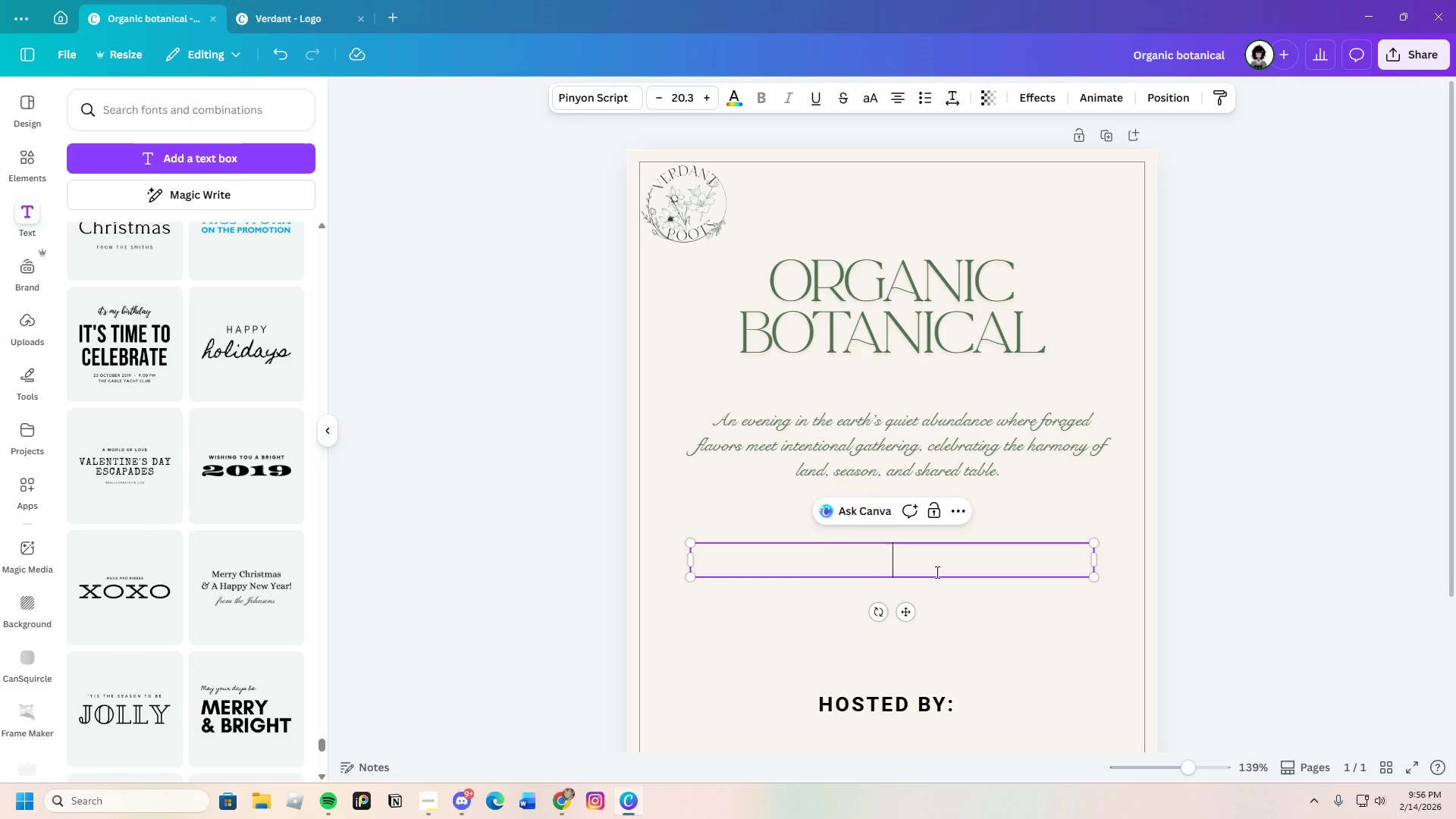 
key(Control+V)
 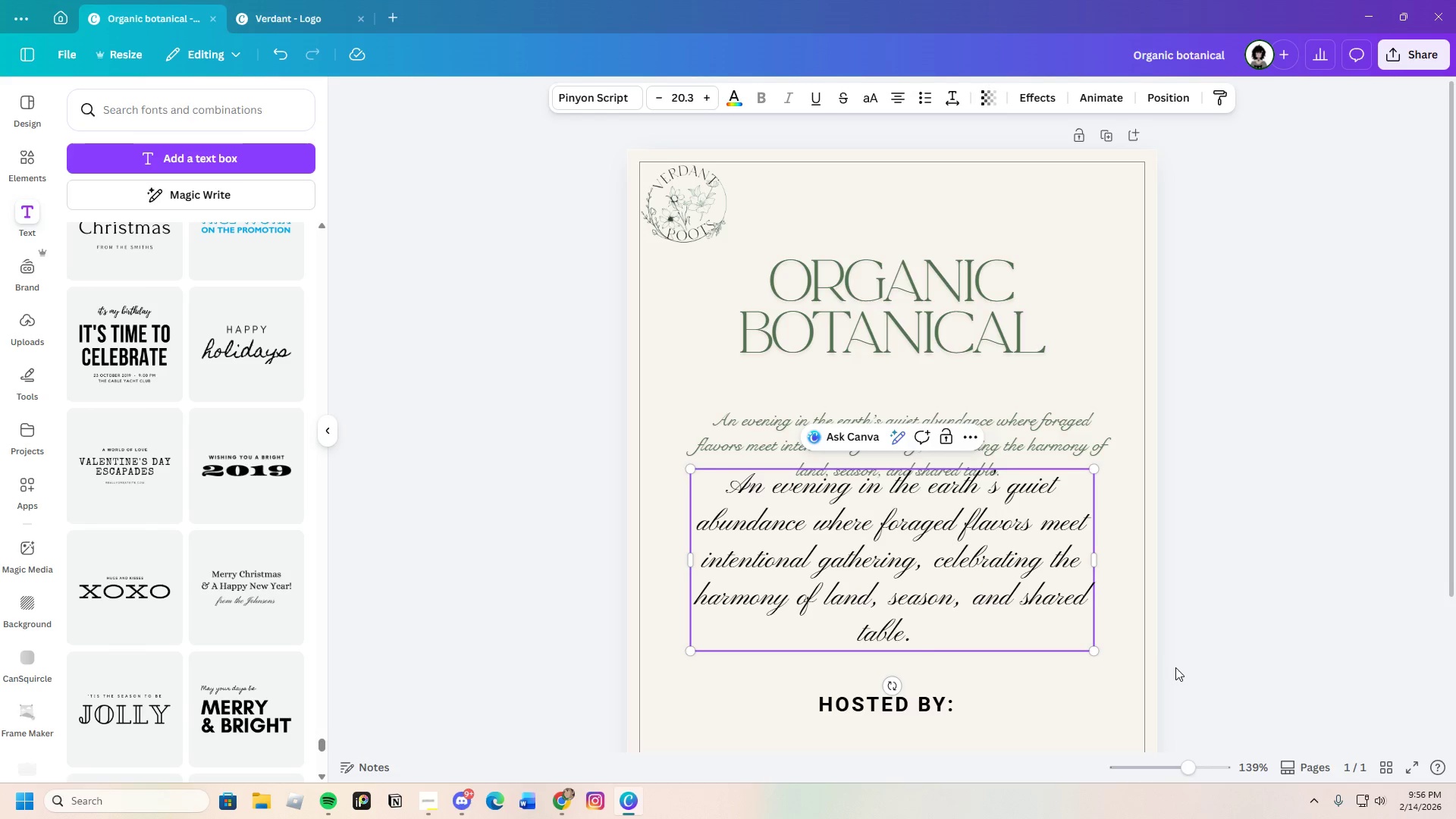 
double_click([1007, 608])
 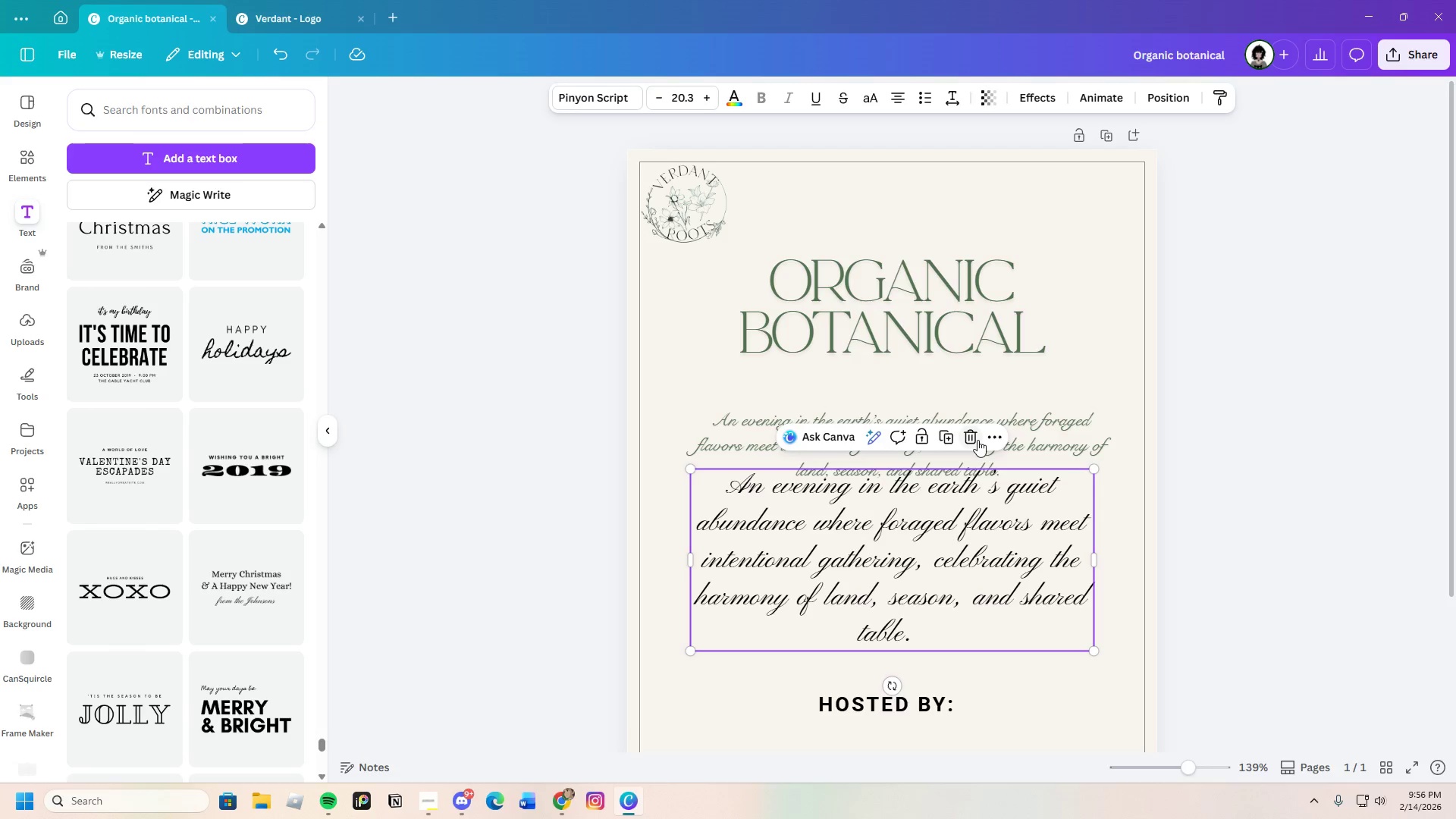 
left_click_drag(start_coordinate=[973, 438], to_coordinate=[968, 433])
 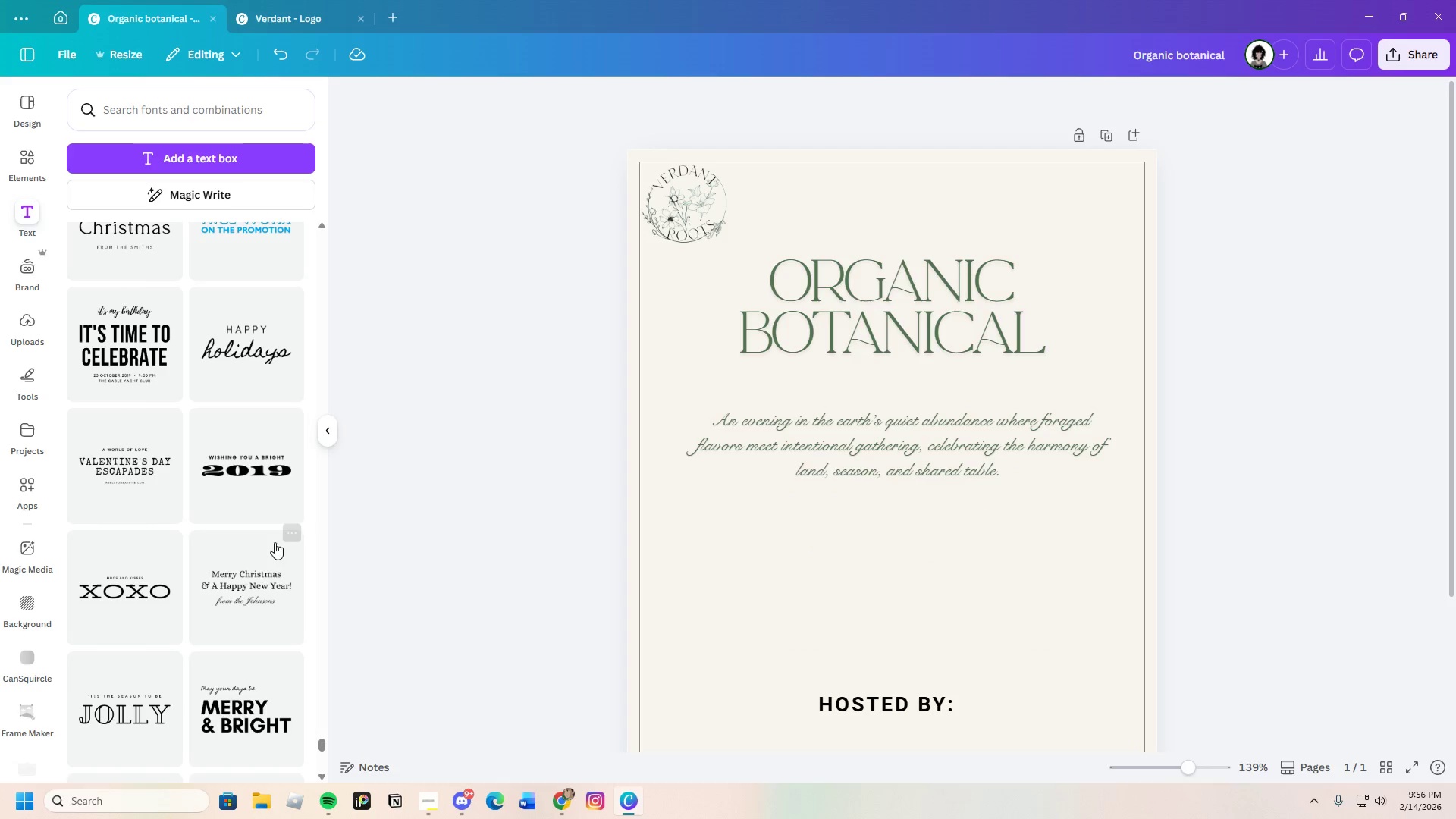 
scroll: coordinate [167, 679], scroll_direction: down, amount: 22.0
 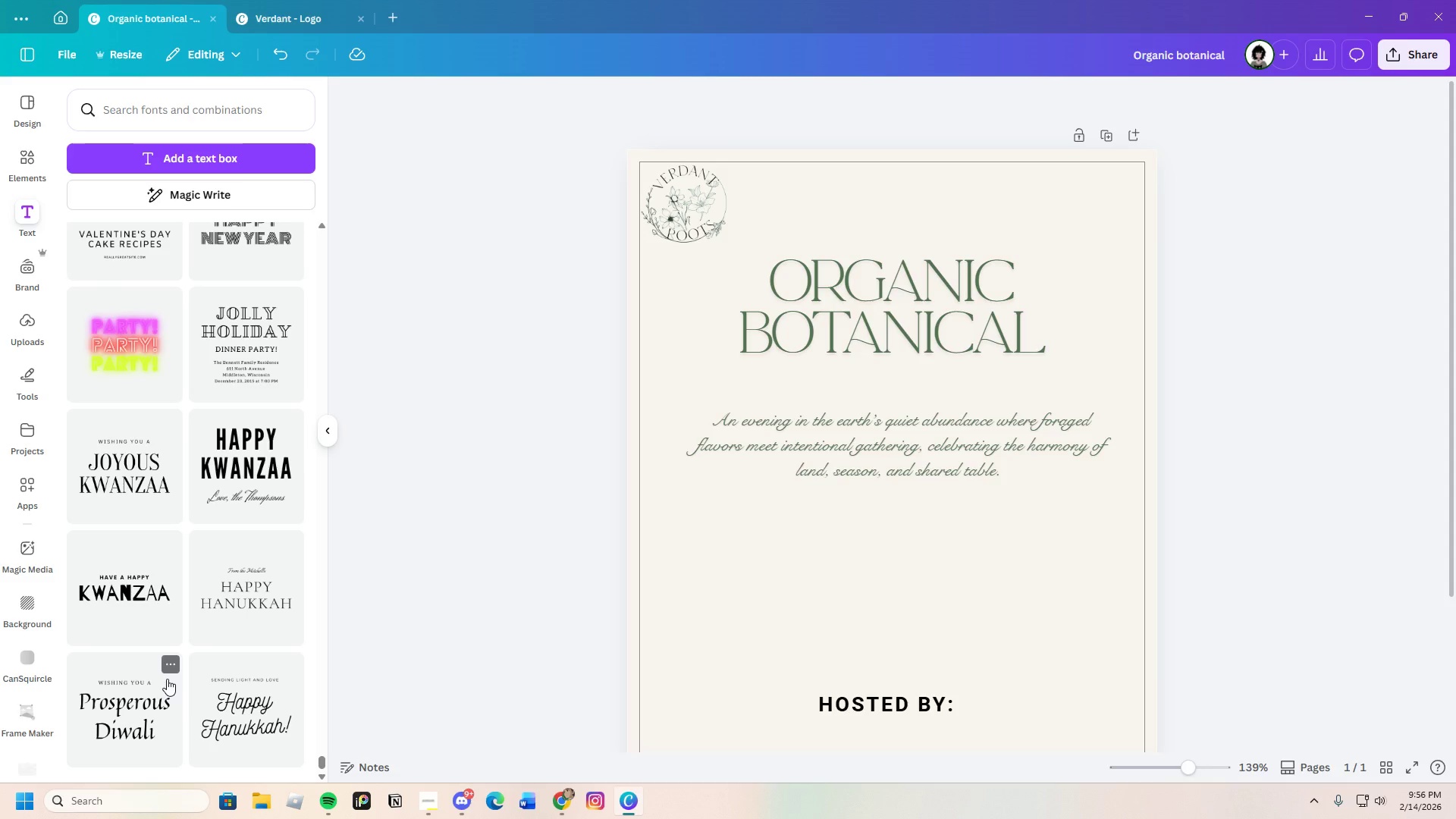 
scroll: coordinate [256, 623], scroll_direction: up, amount: 4.0
 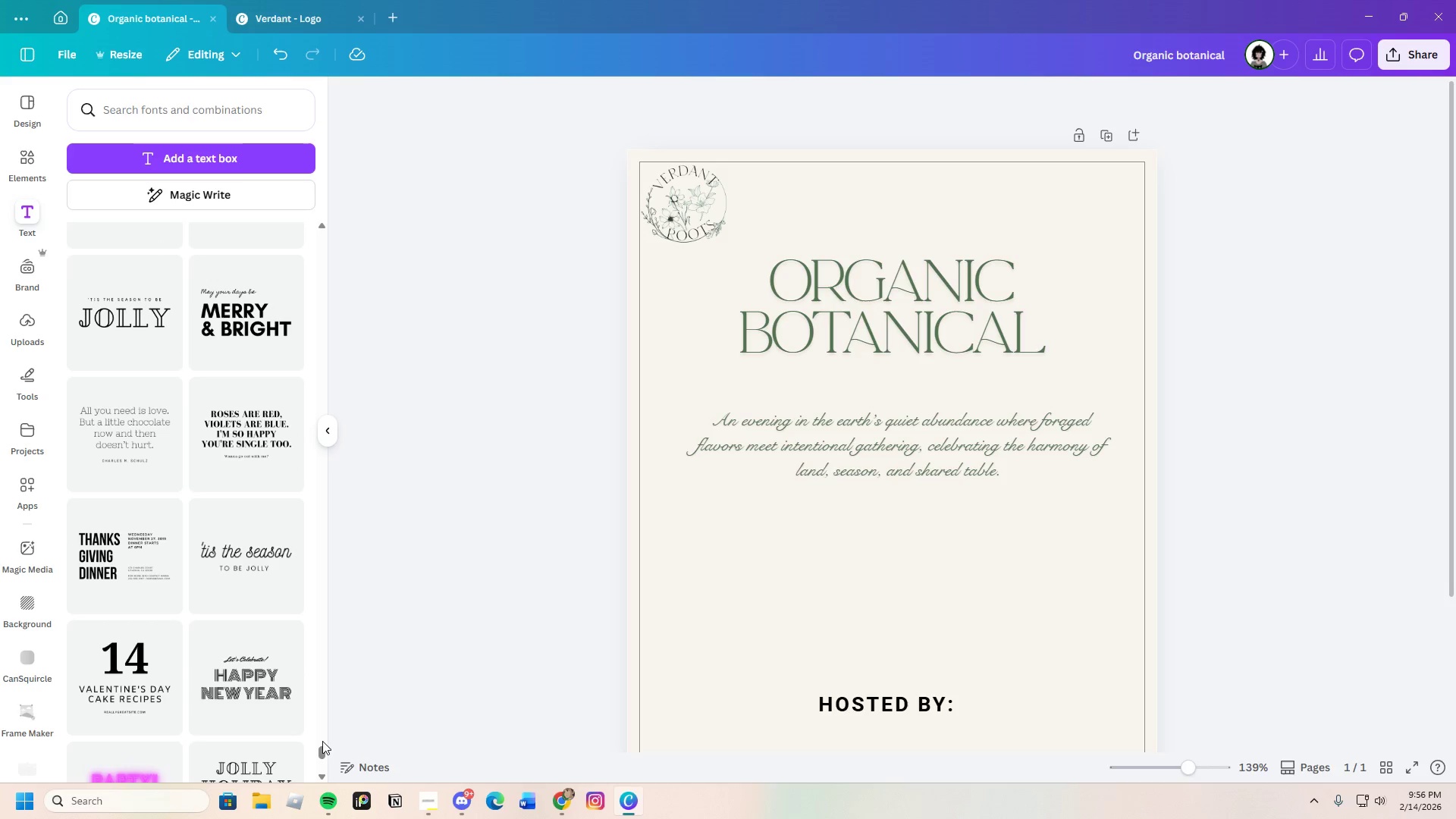 
left_click_drag(start_coordinate=[321, 753], to_coordinate=[318, 152])
 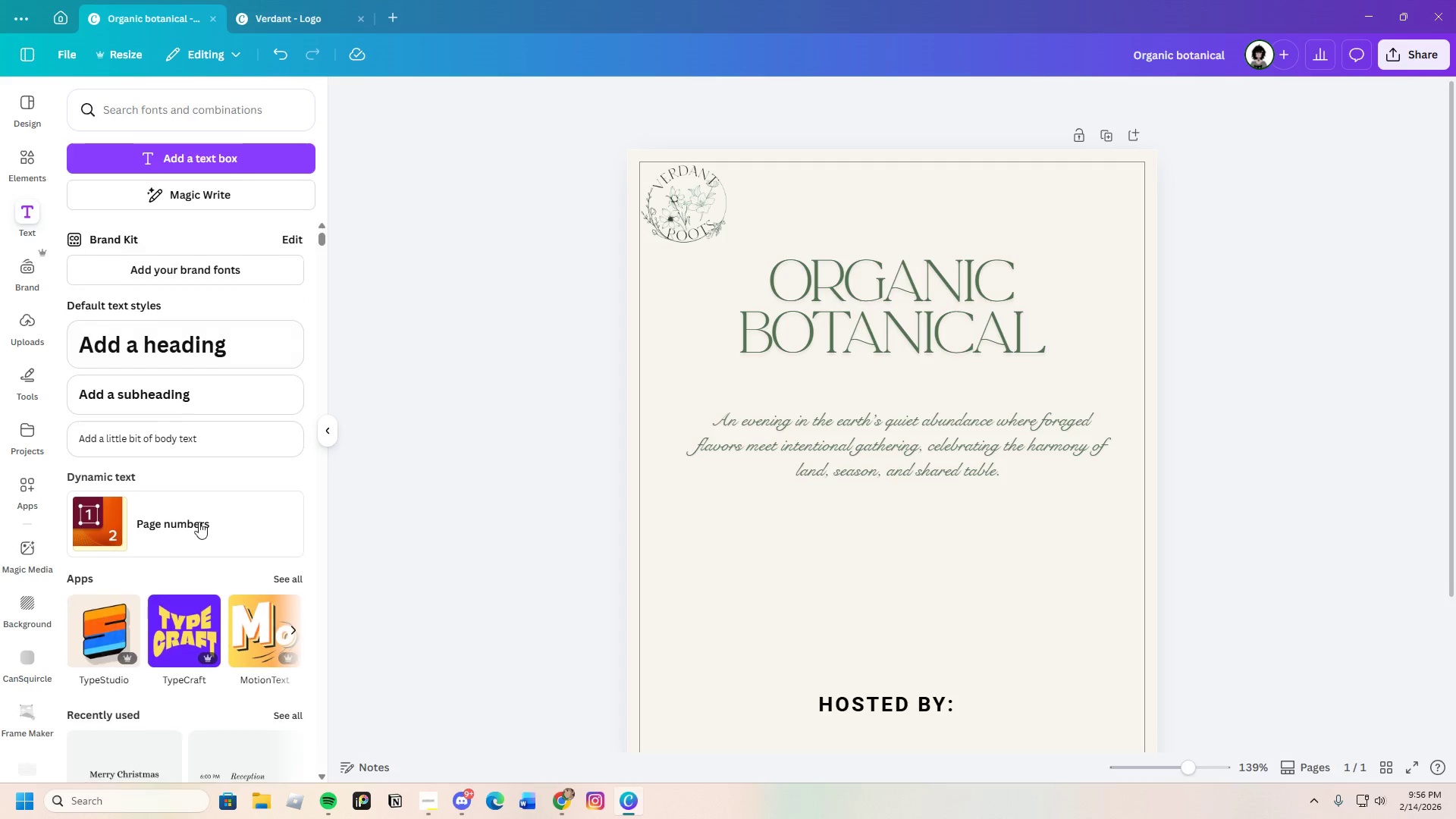 
scroll: coordinate [165, 556], scroll_direction: down, amount: 24.0
 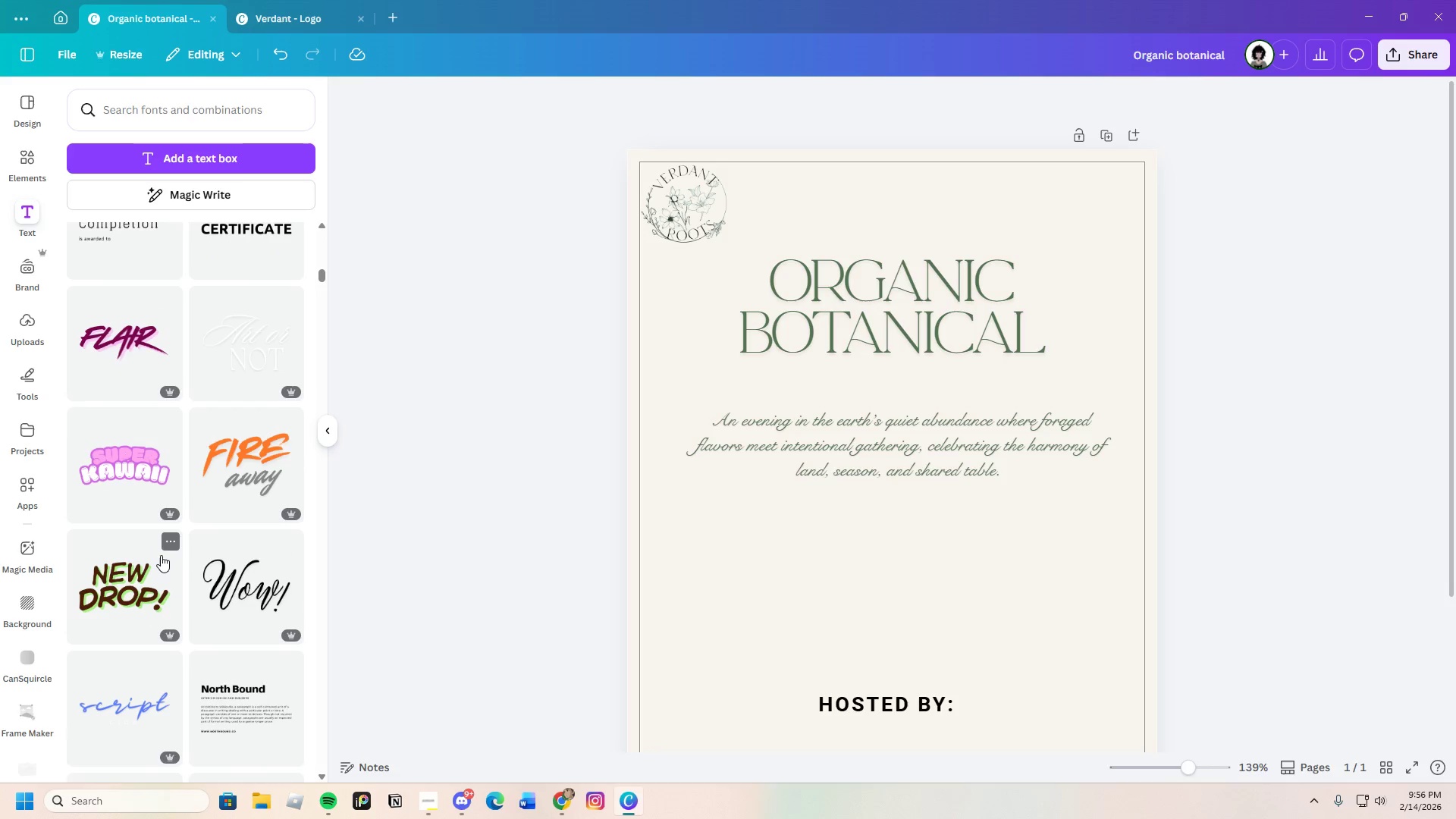 
scroll: coordinate [149, 557], scroll_direction: down, amount: 7.0
 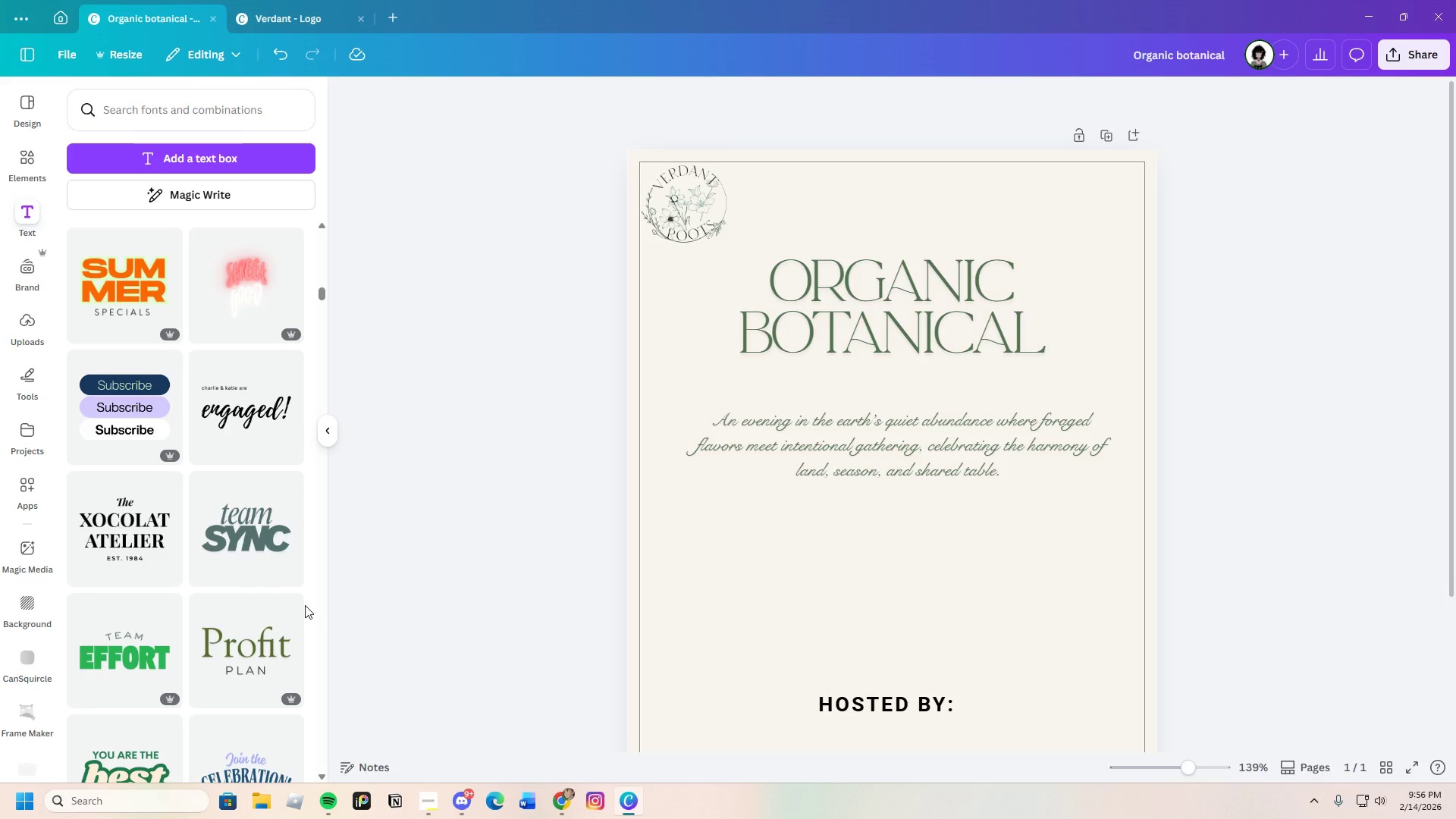 
wait(8.84)
 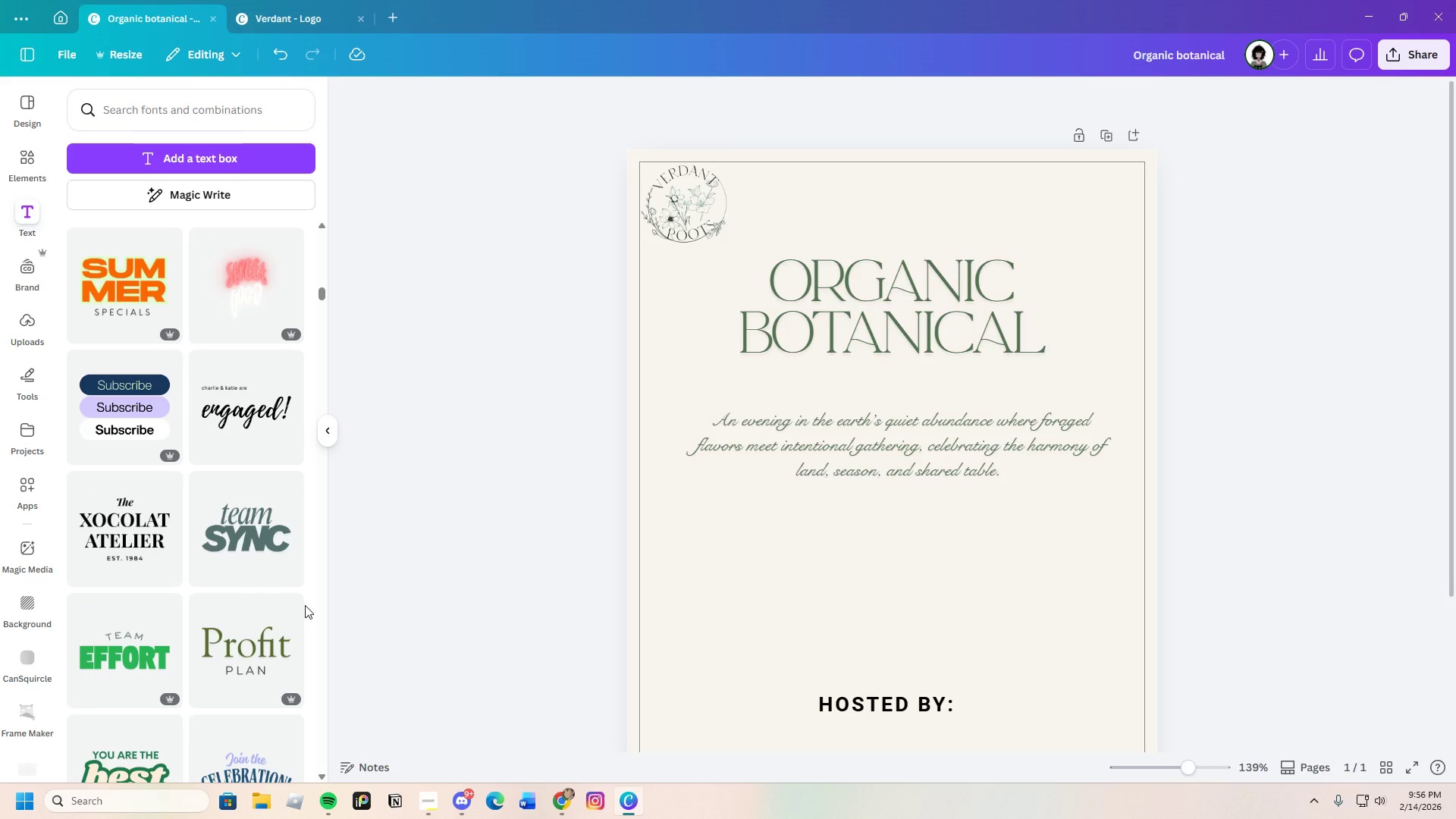 
scroll: coordinate [206, 519], scroll_direction: down, amount: 21.0
 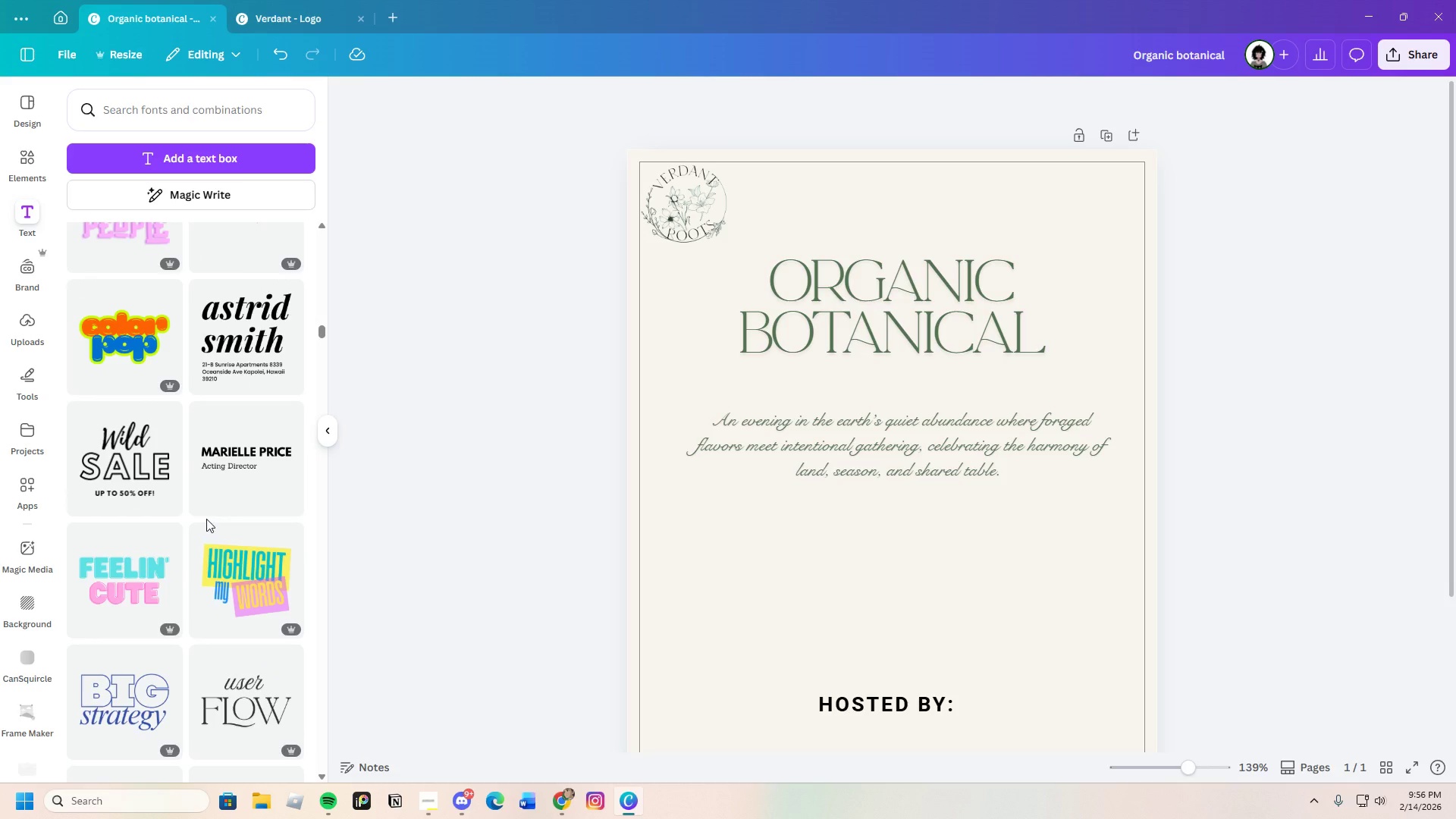 
scroll: coordinate [202, 506], scroll_direction: down, amount: 11.0
 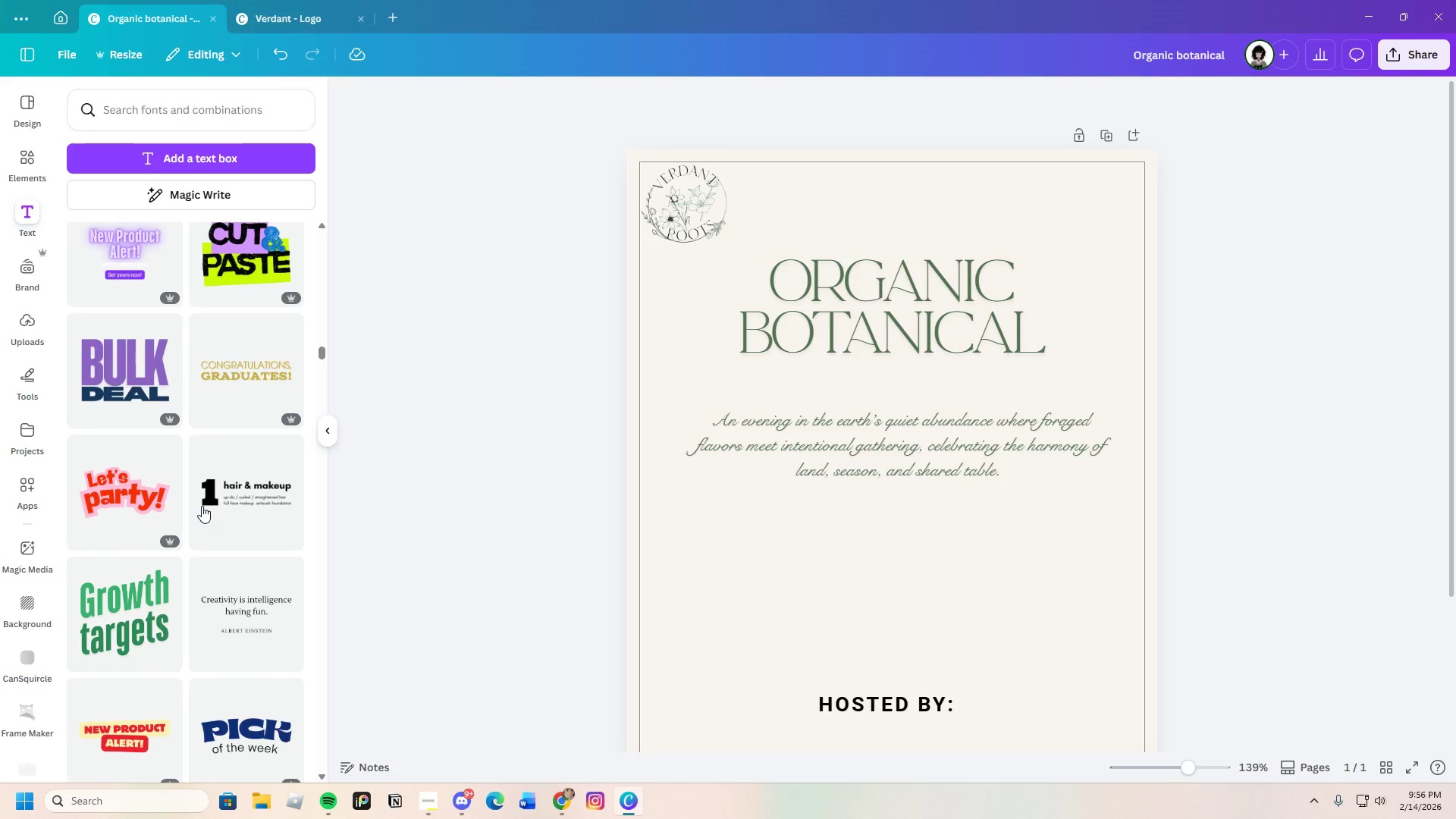 
scroll: coordinate [202, 506], scroll_direction: up, amount: 1.0
 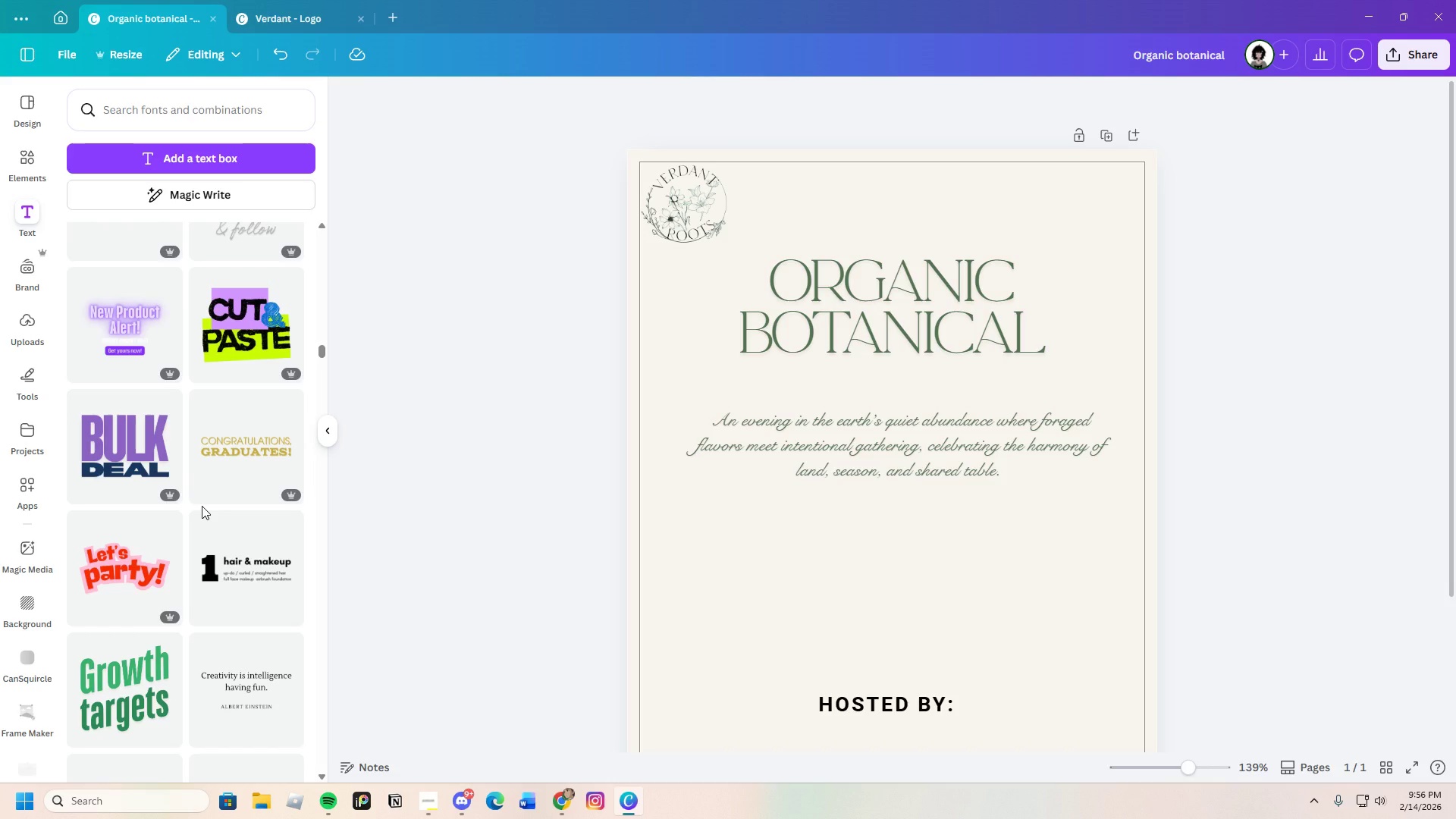 
scroll: coordinate [194, 510], scroll_direction: down, amount: 16.0
 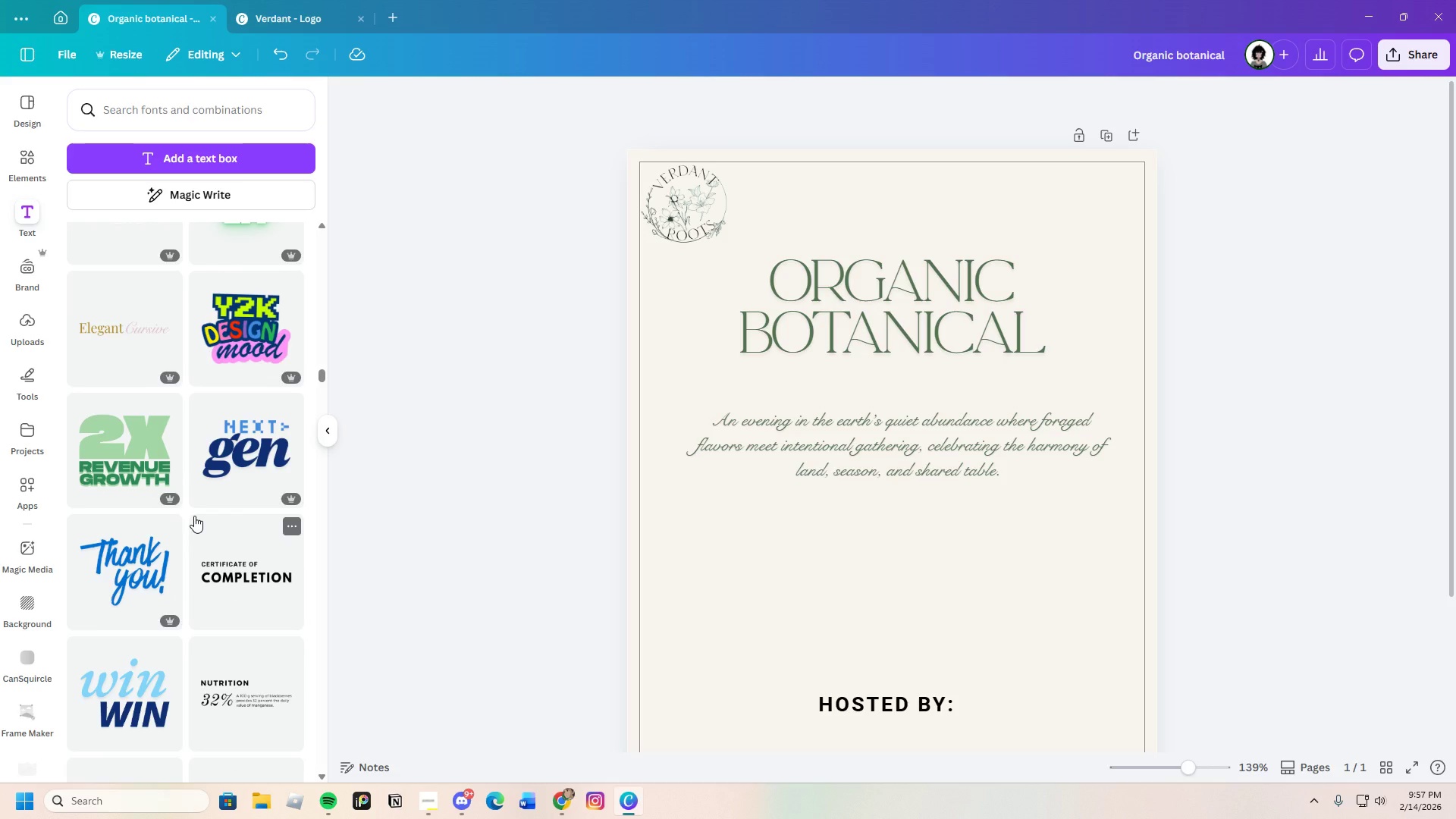 
wait(7.26)
 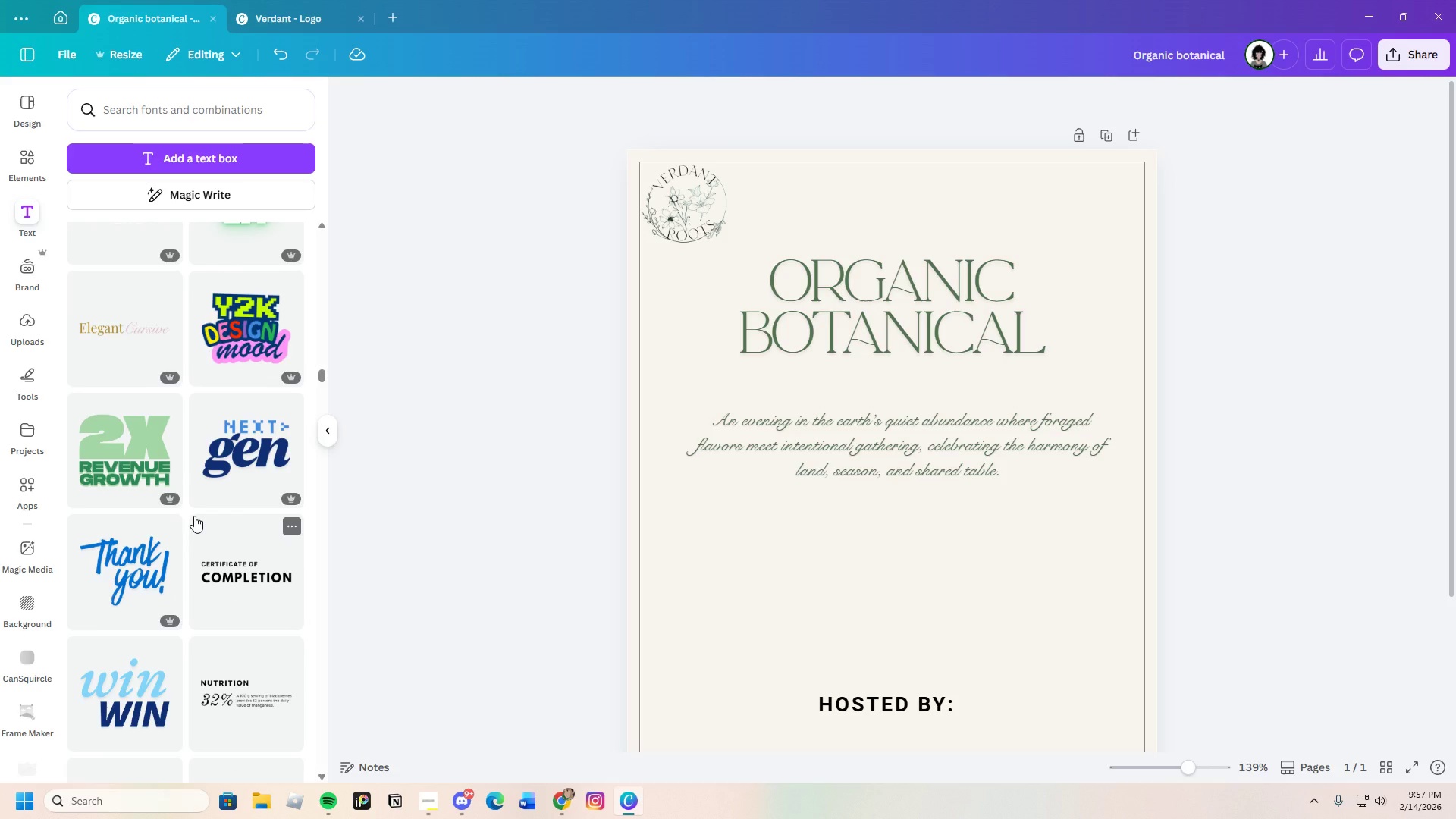 
scroll: coordinate [193, 588], scroll_direction: down, amount: 28.0
 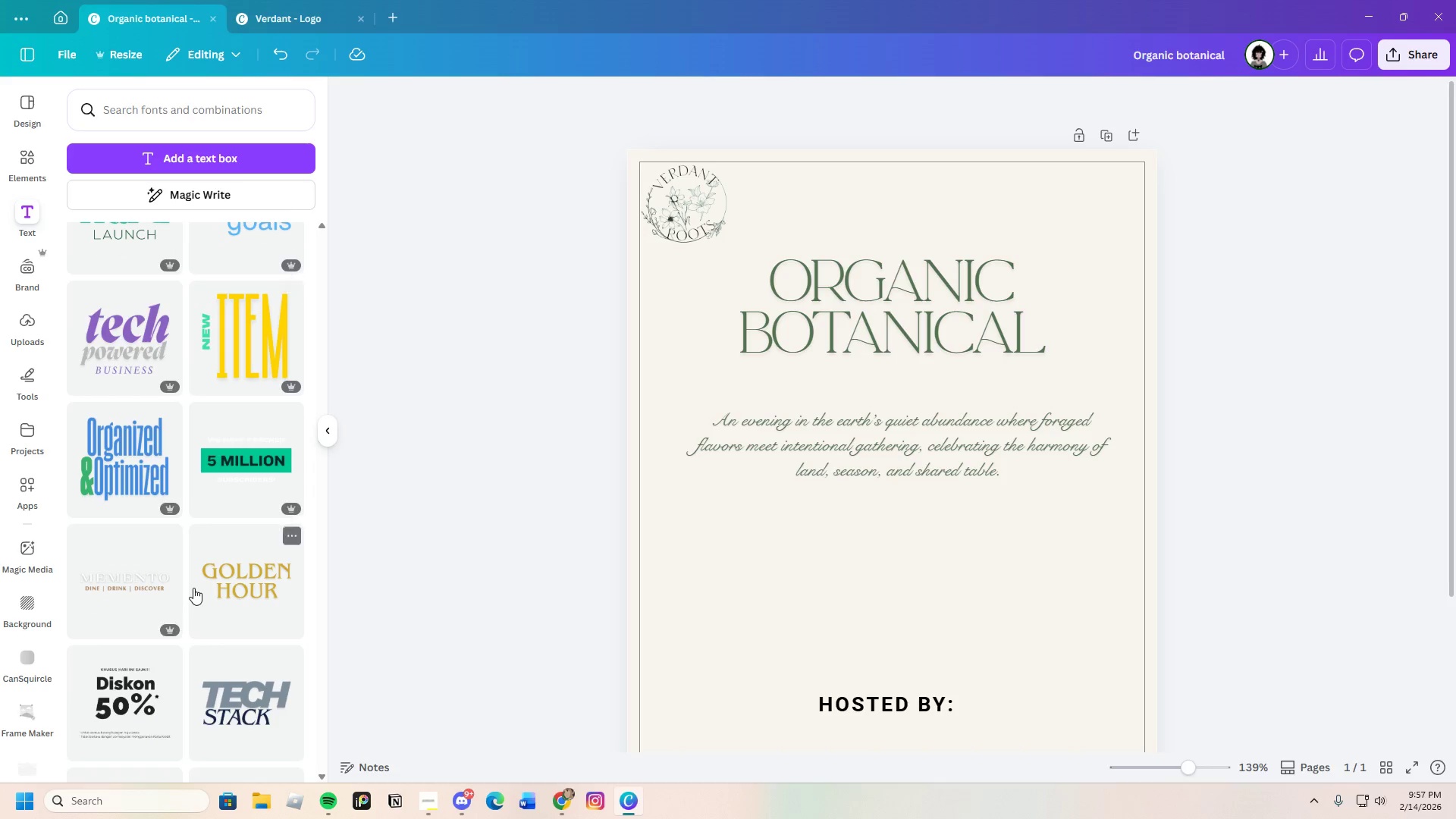 
scroll: coordinate [193, 548], scroll_direction: down, amount: 20.0
 